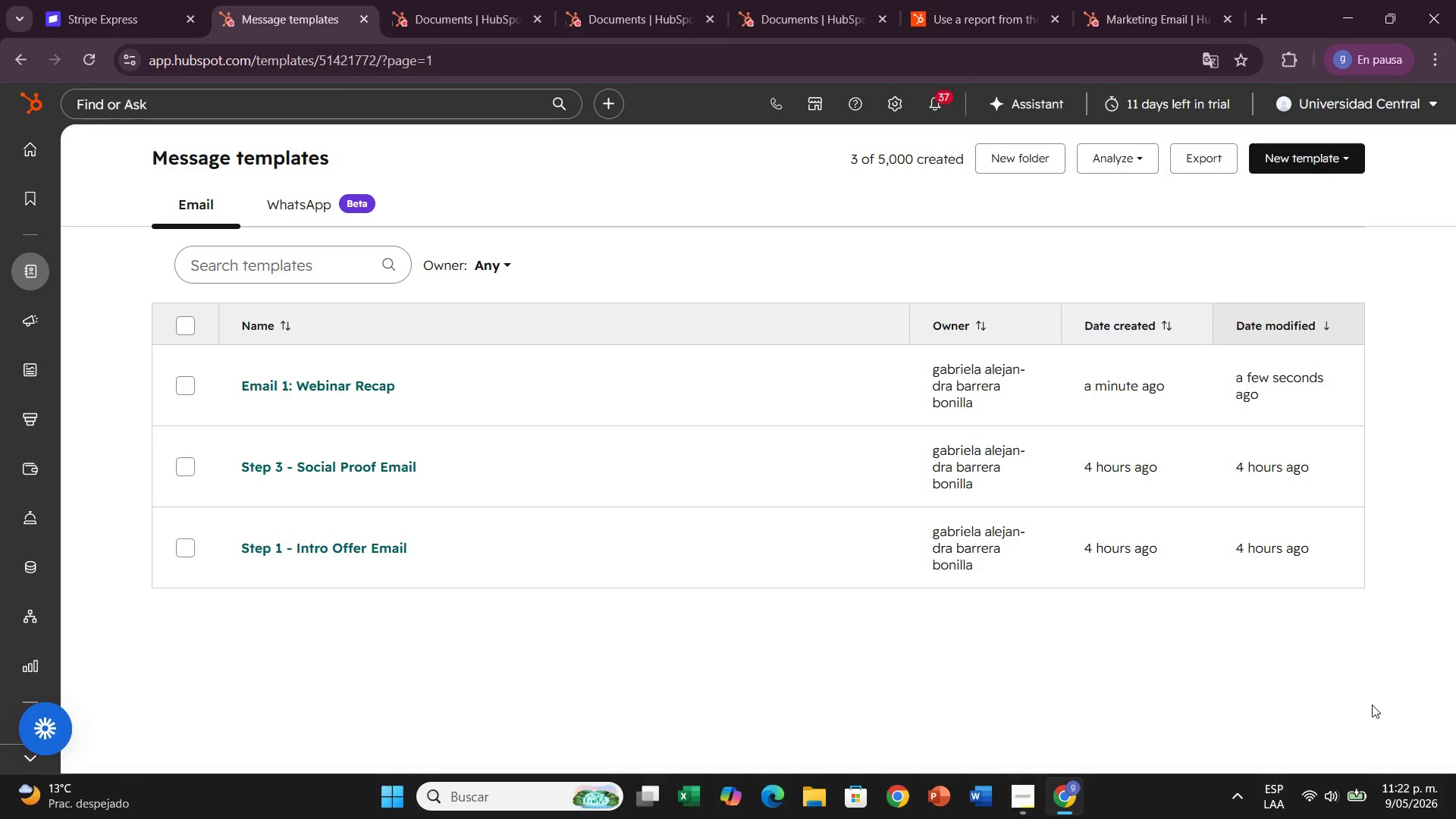 
wait(23.28)
 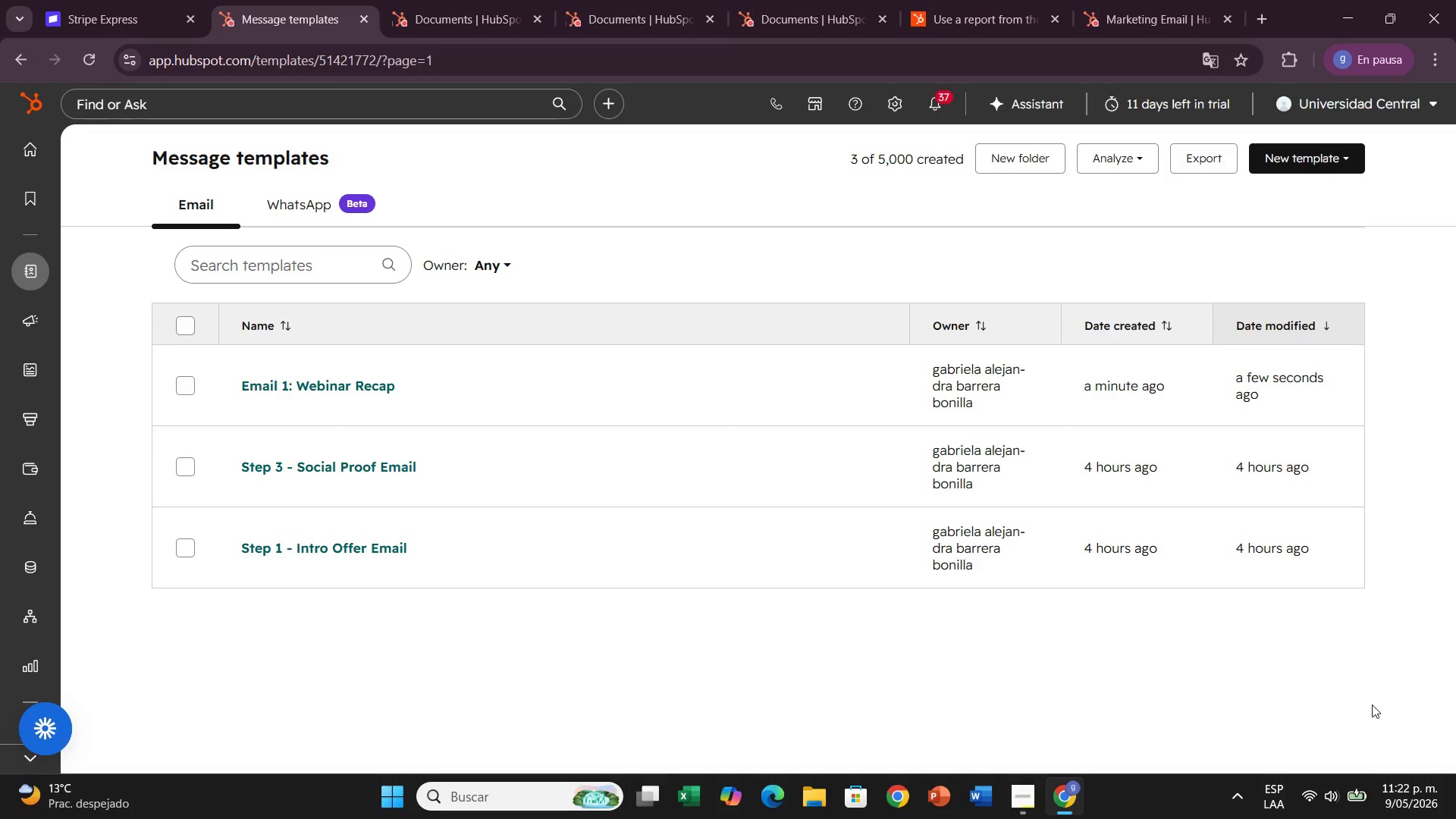 
left_click([1274, 156])
 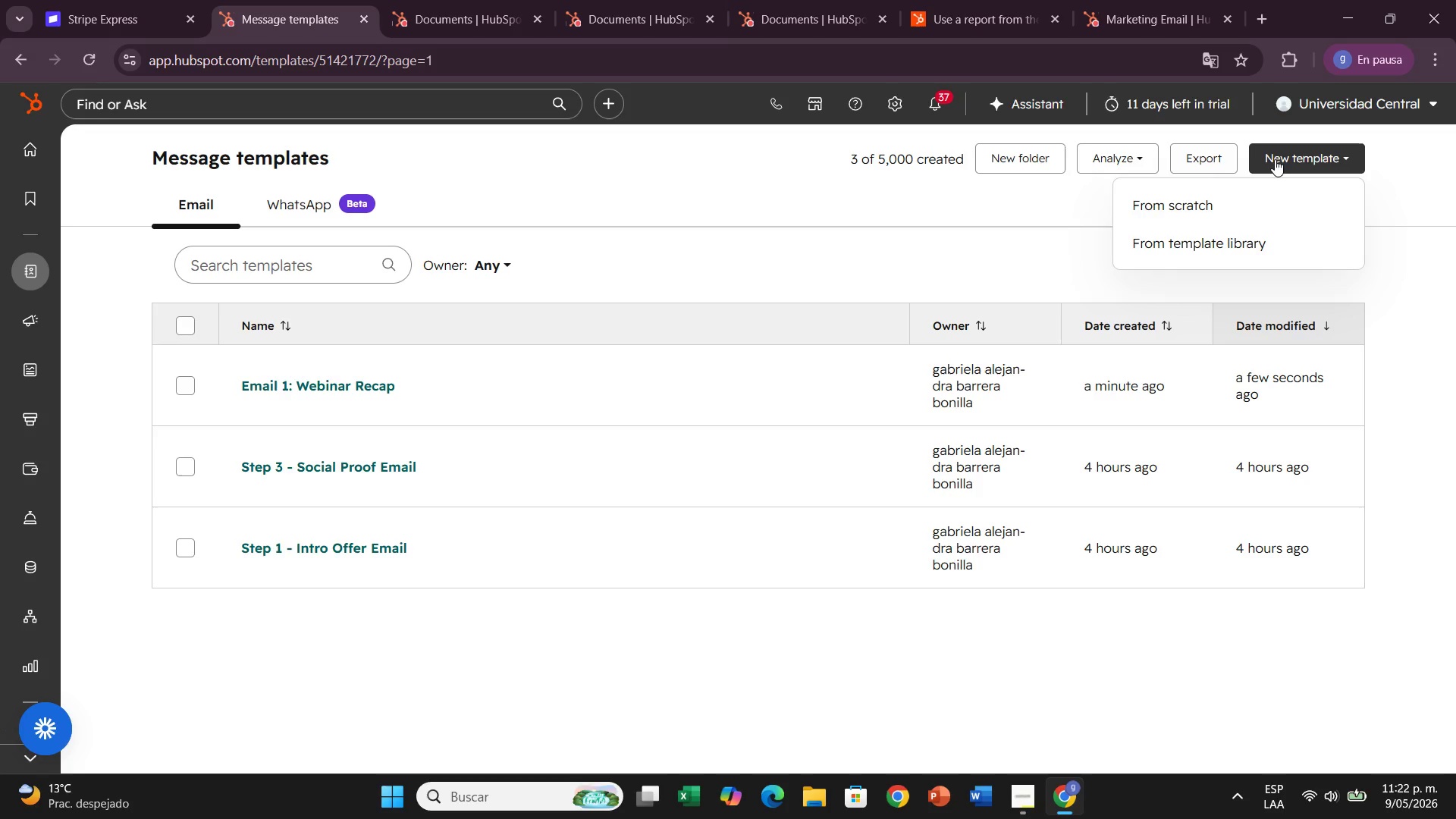 
left_click([1218, 206])
 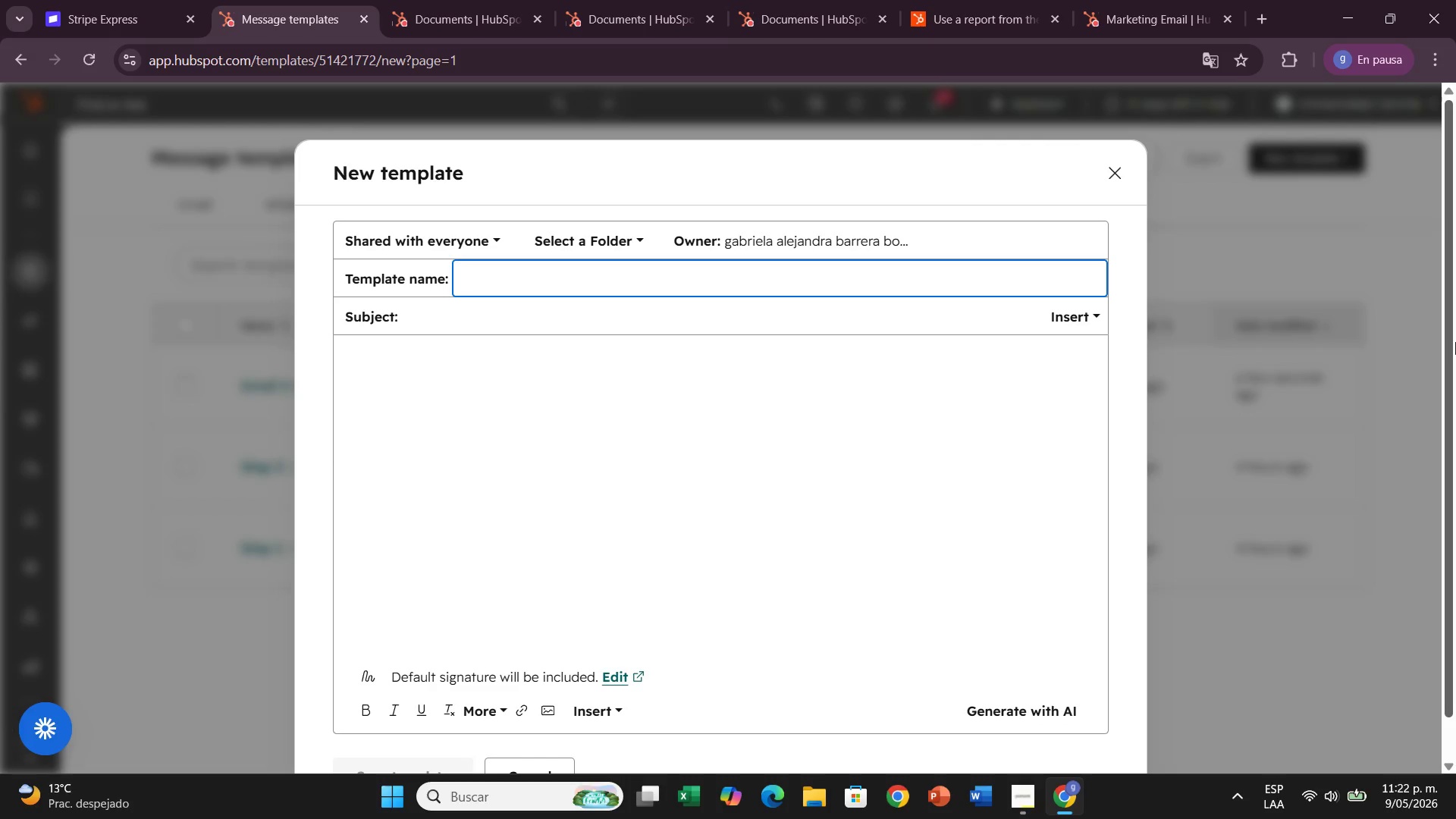 
wait(36.84)
 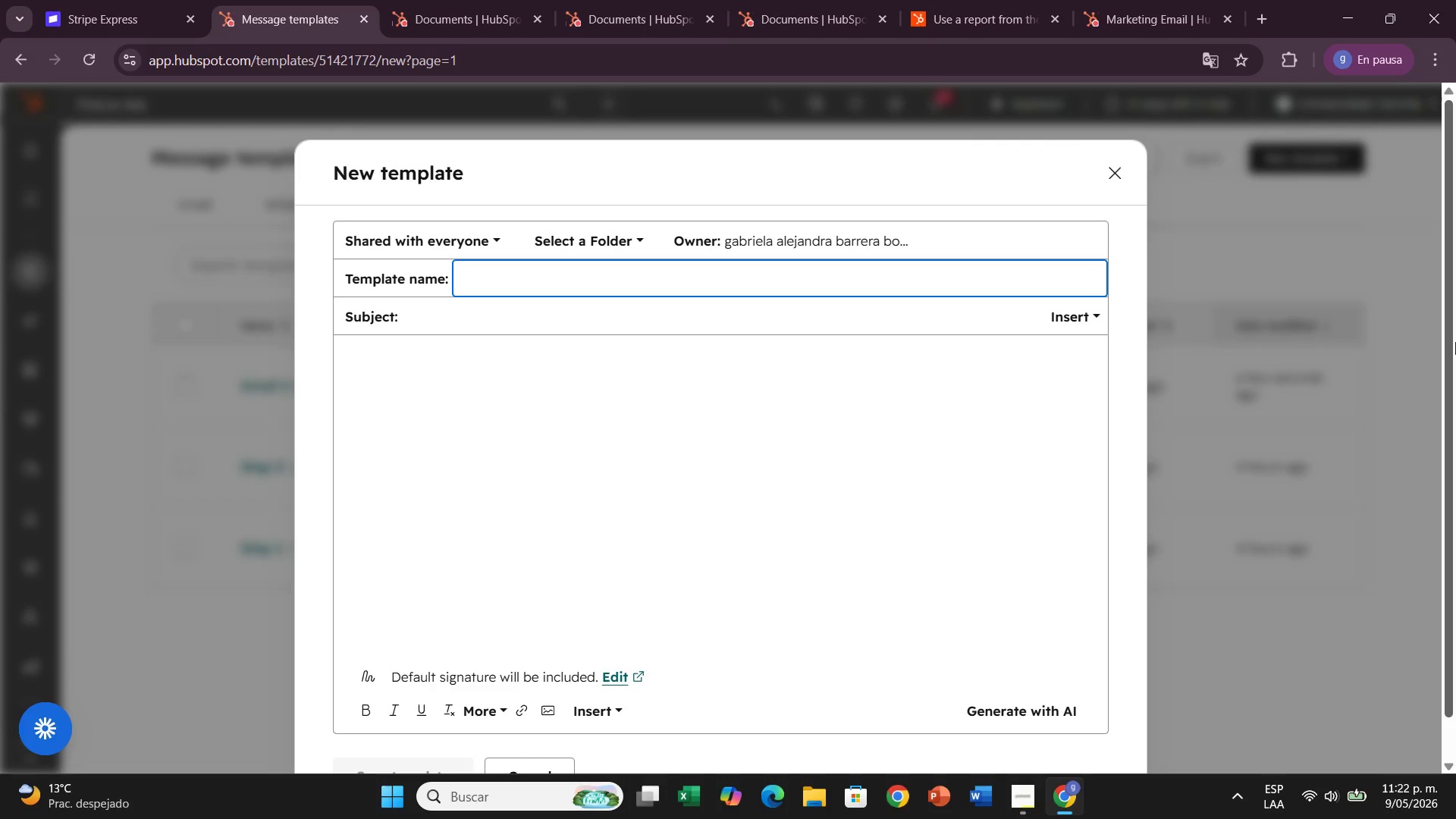 
key(CapsLock)
 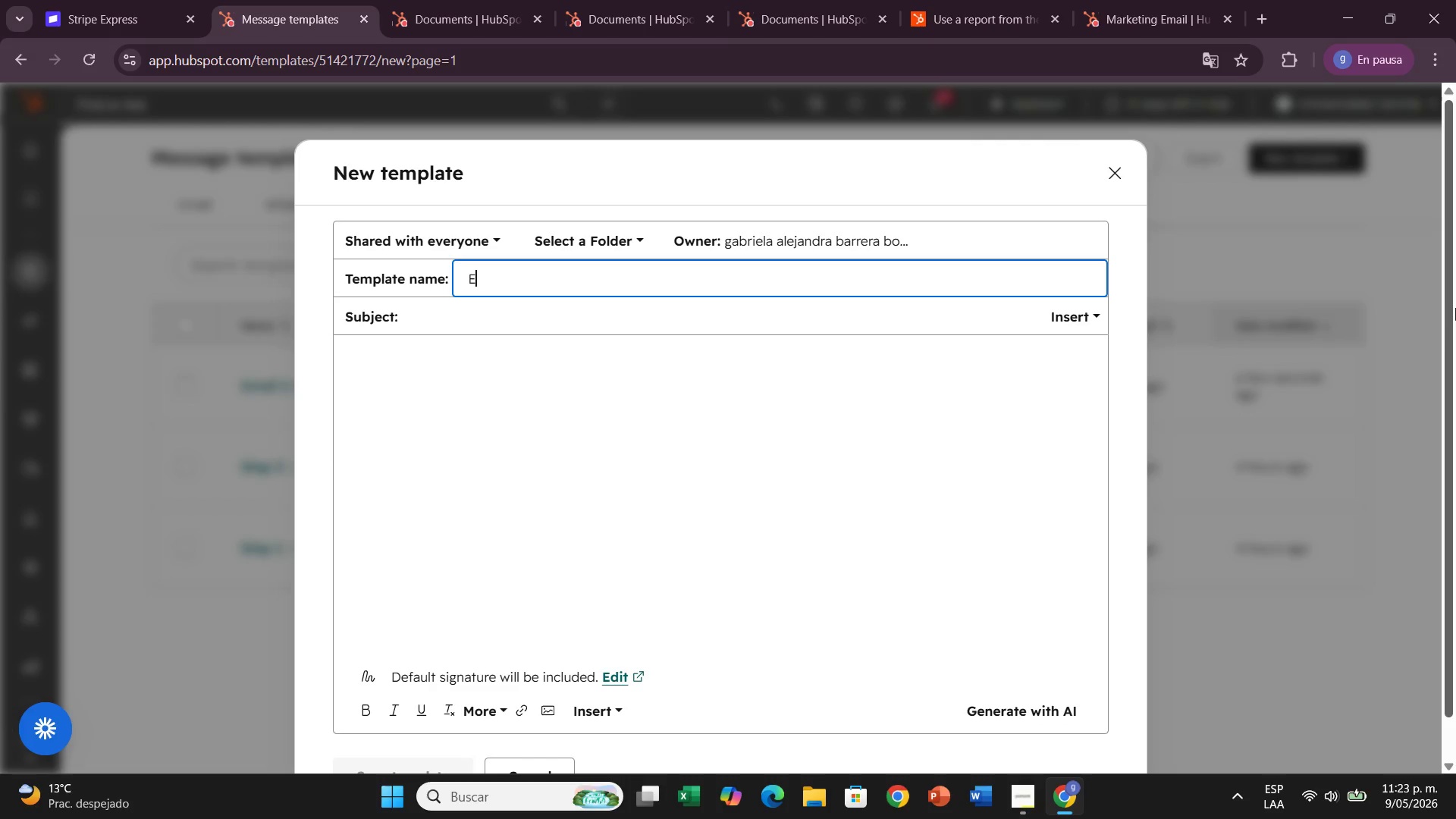 
key(E)
 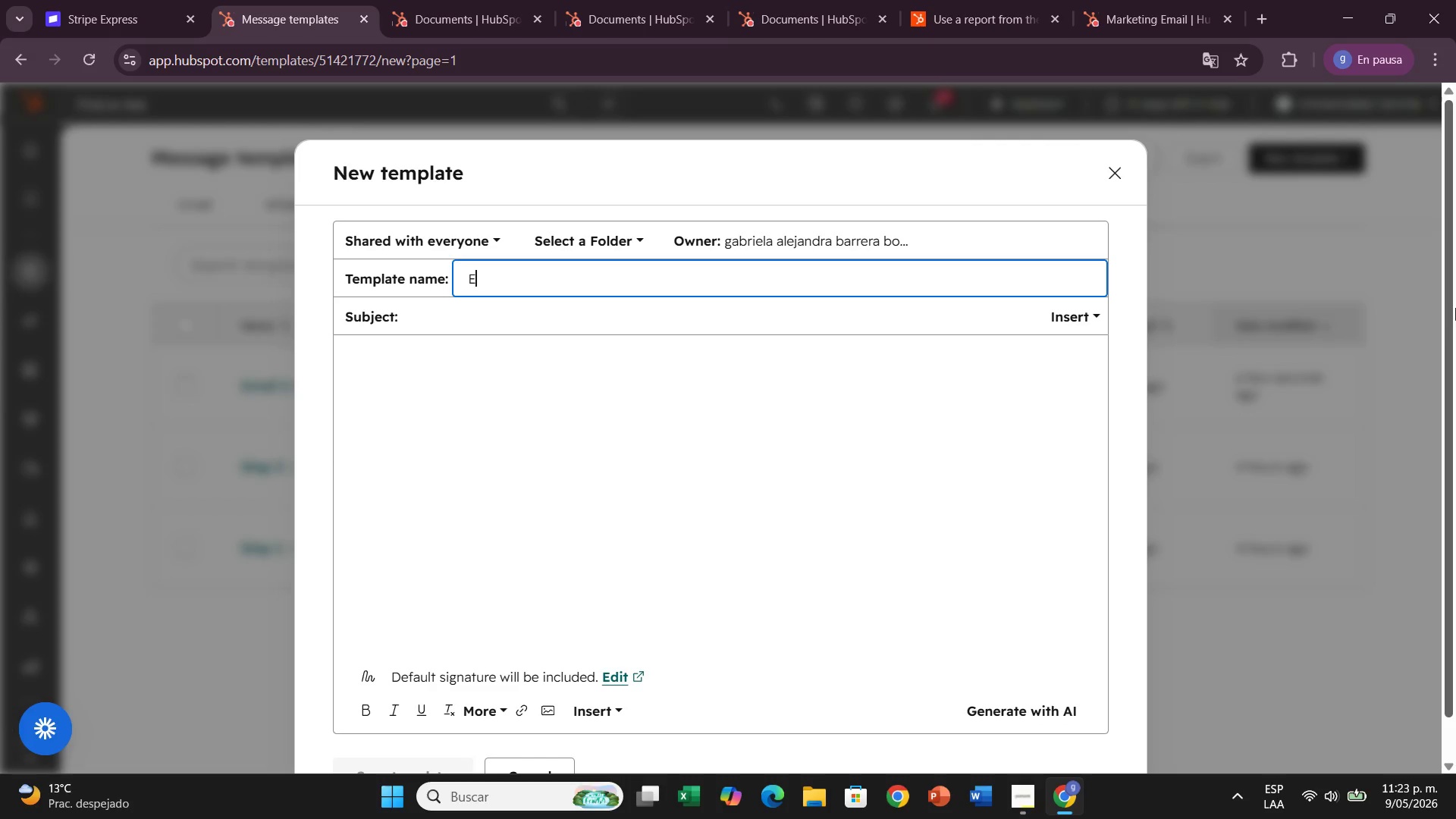 
key(CapsLock)
 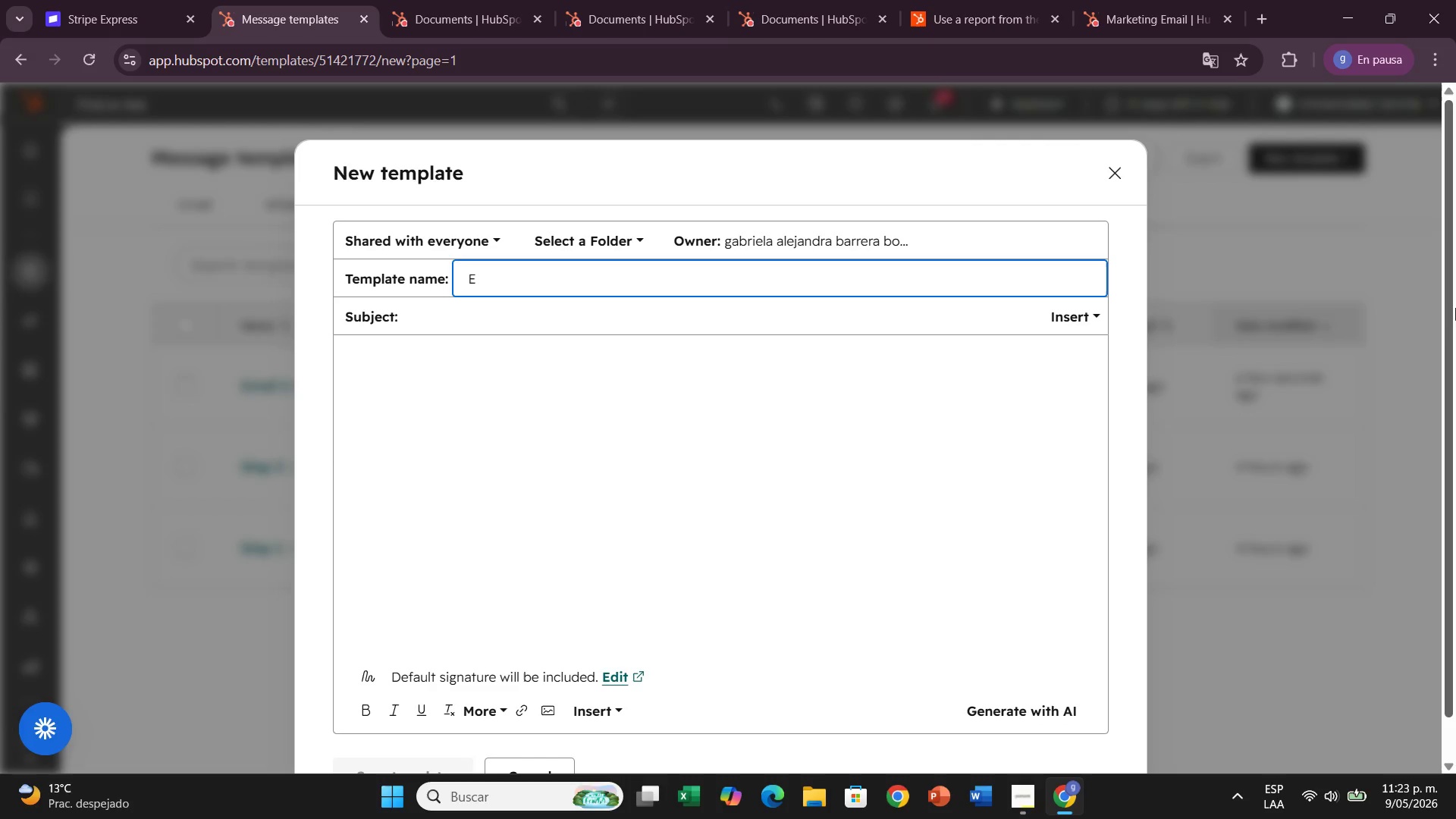 
key(M)
 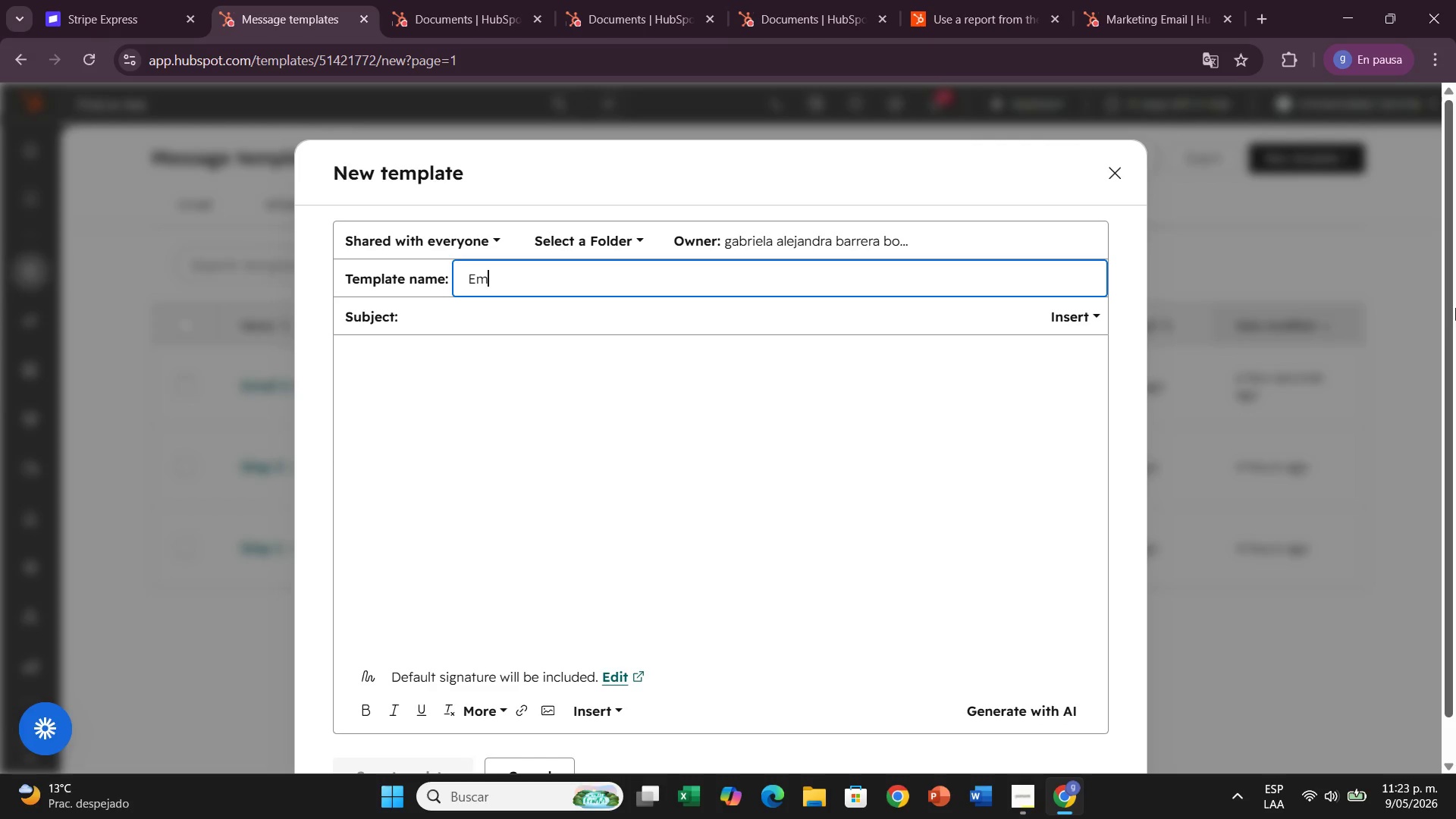 
type(ail 2 )
 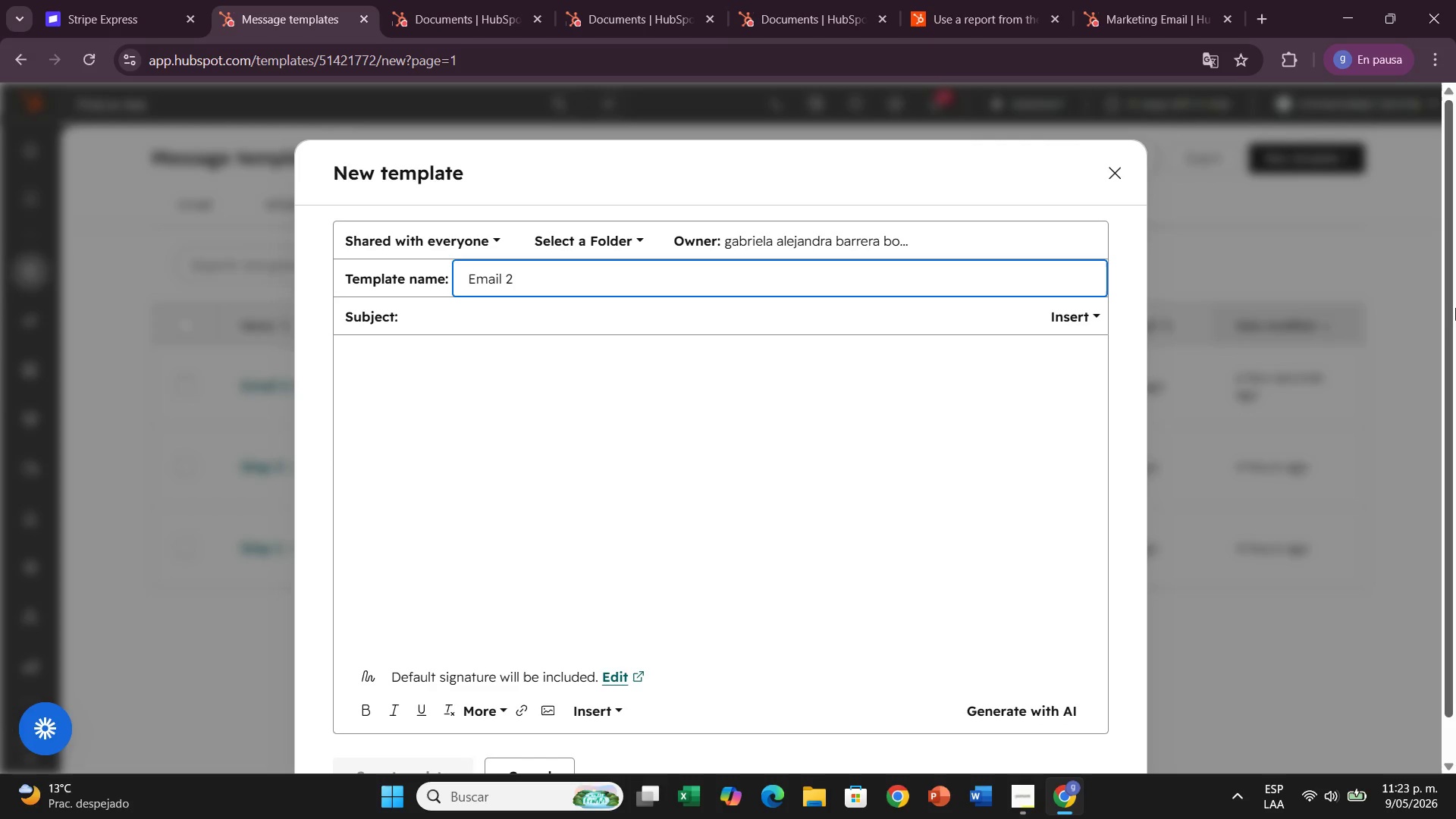 
key(Backspace)
type(> D)
key(Backspace)
type(Fear Busting)
 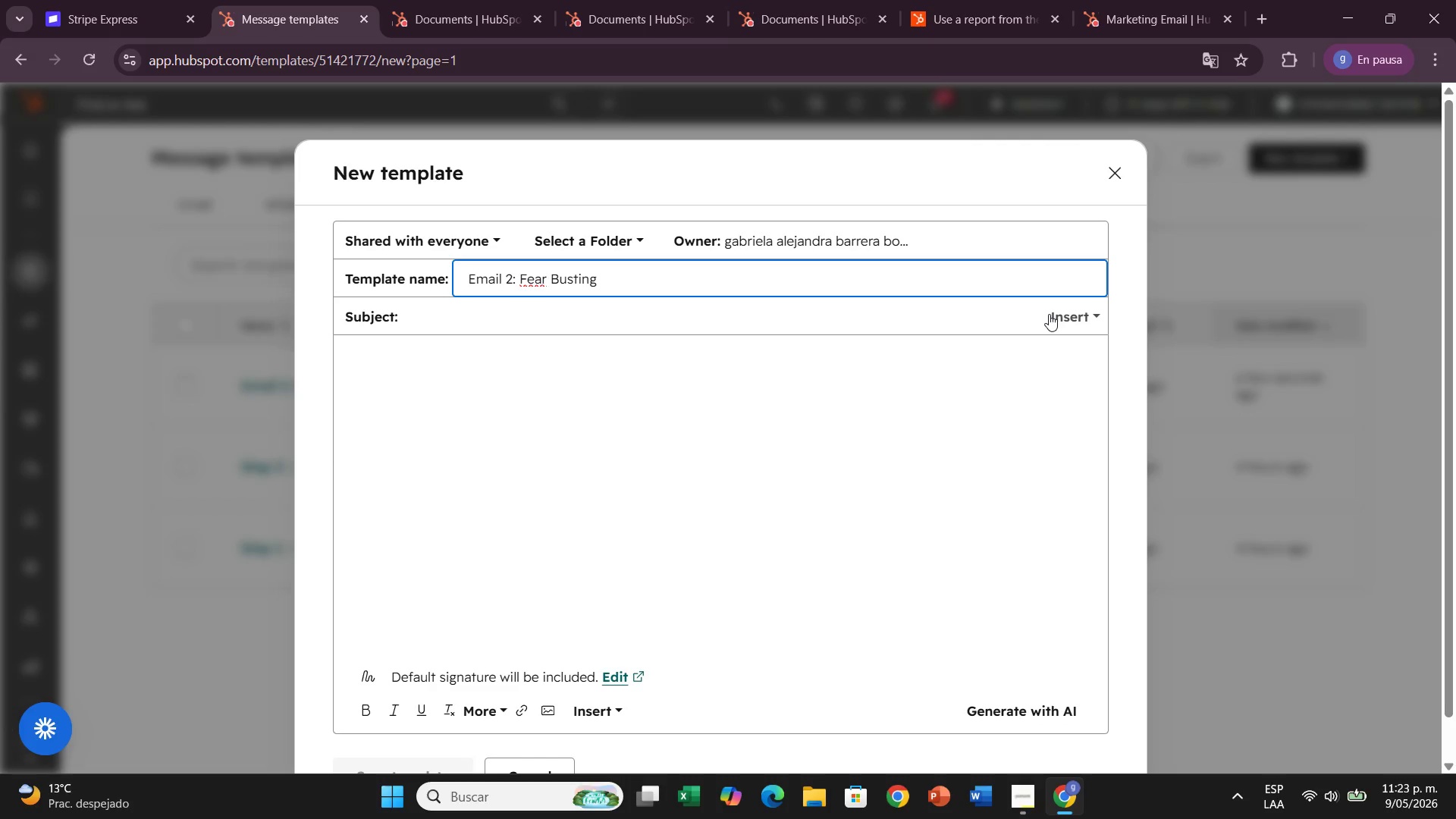 
left_click([1049, 314])
 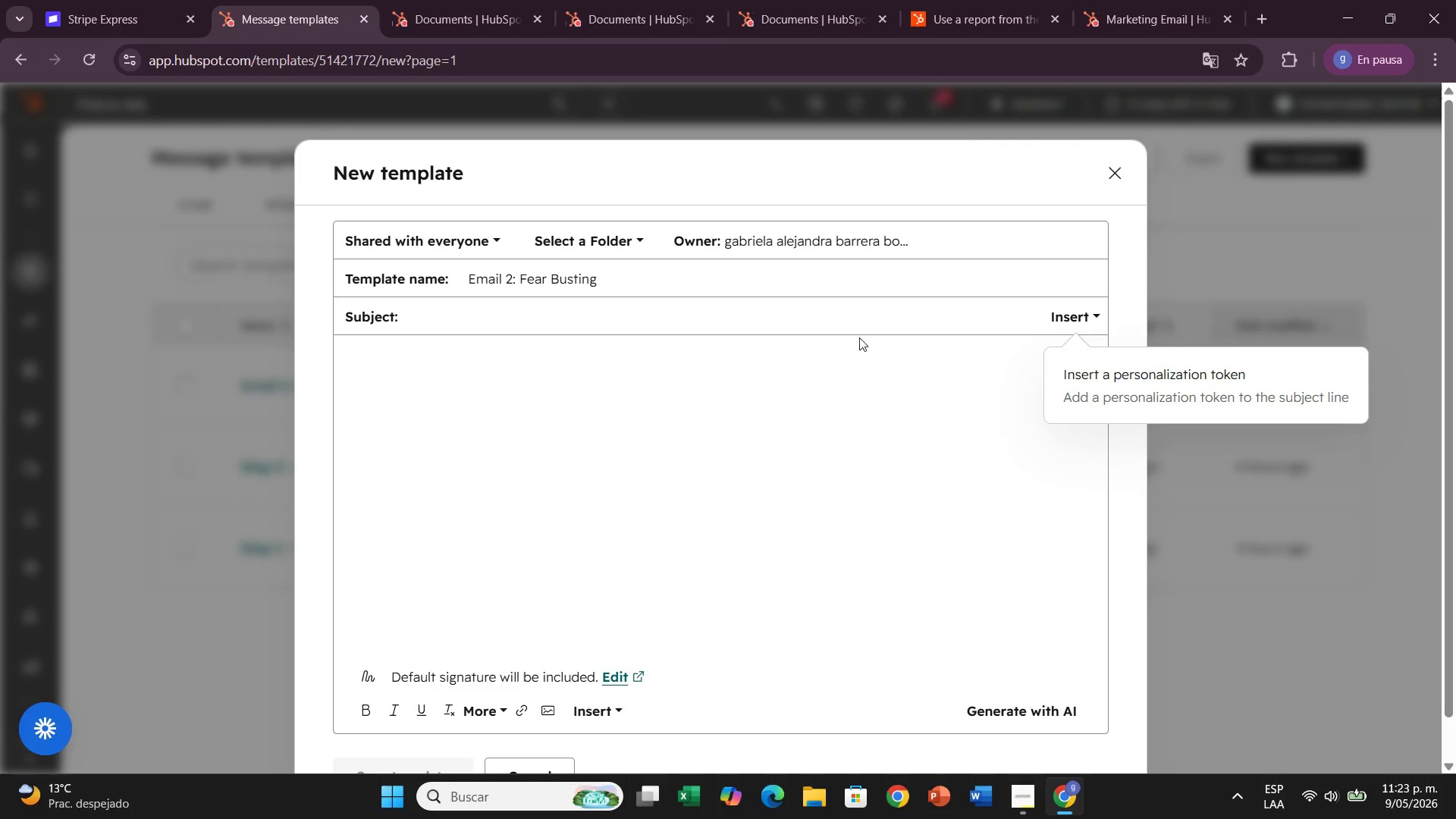 
left_click([839, 316])
 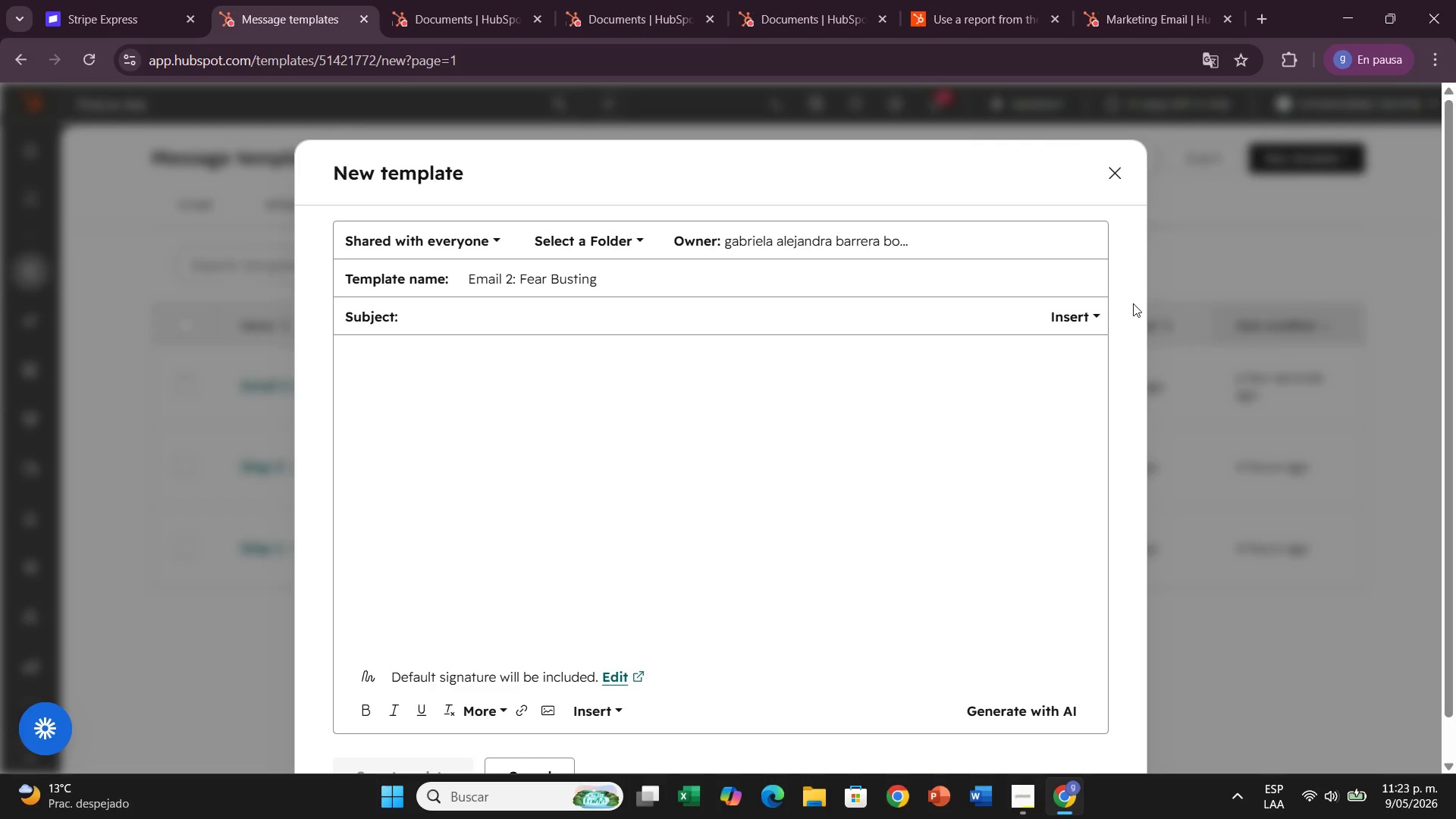 
type(What if my credit score isn[t good enough)
 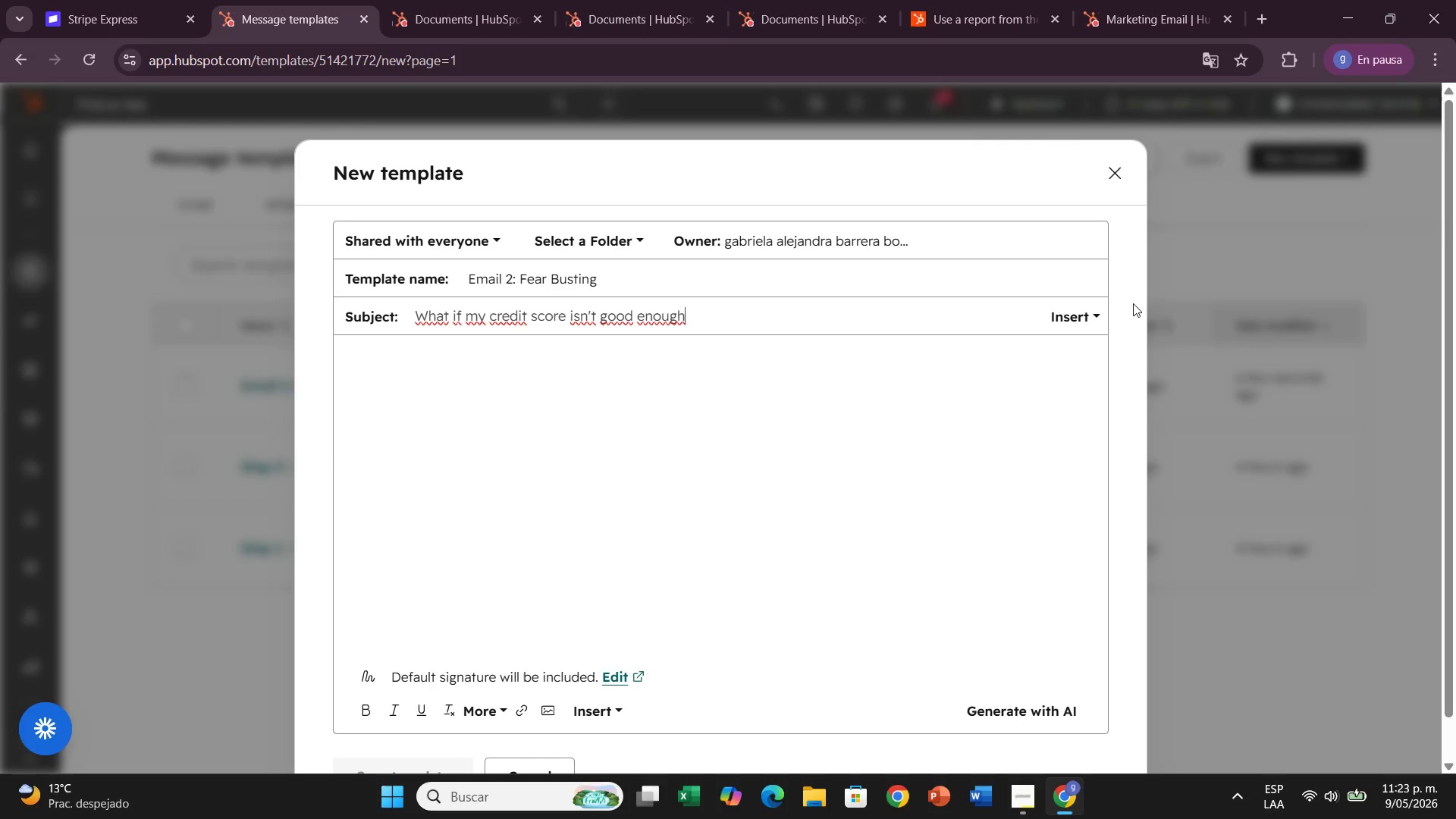 
wait(5.38)
 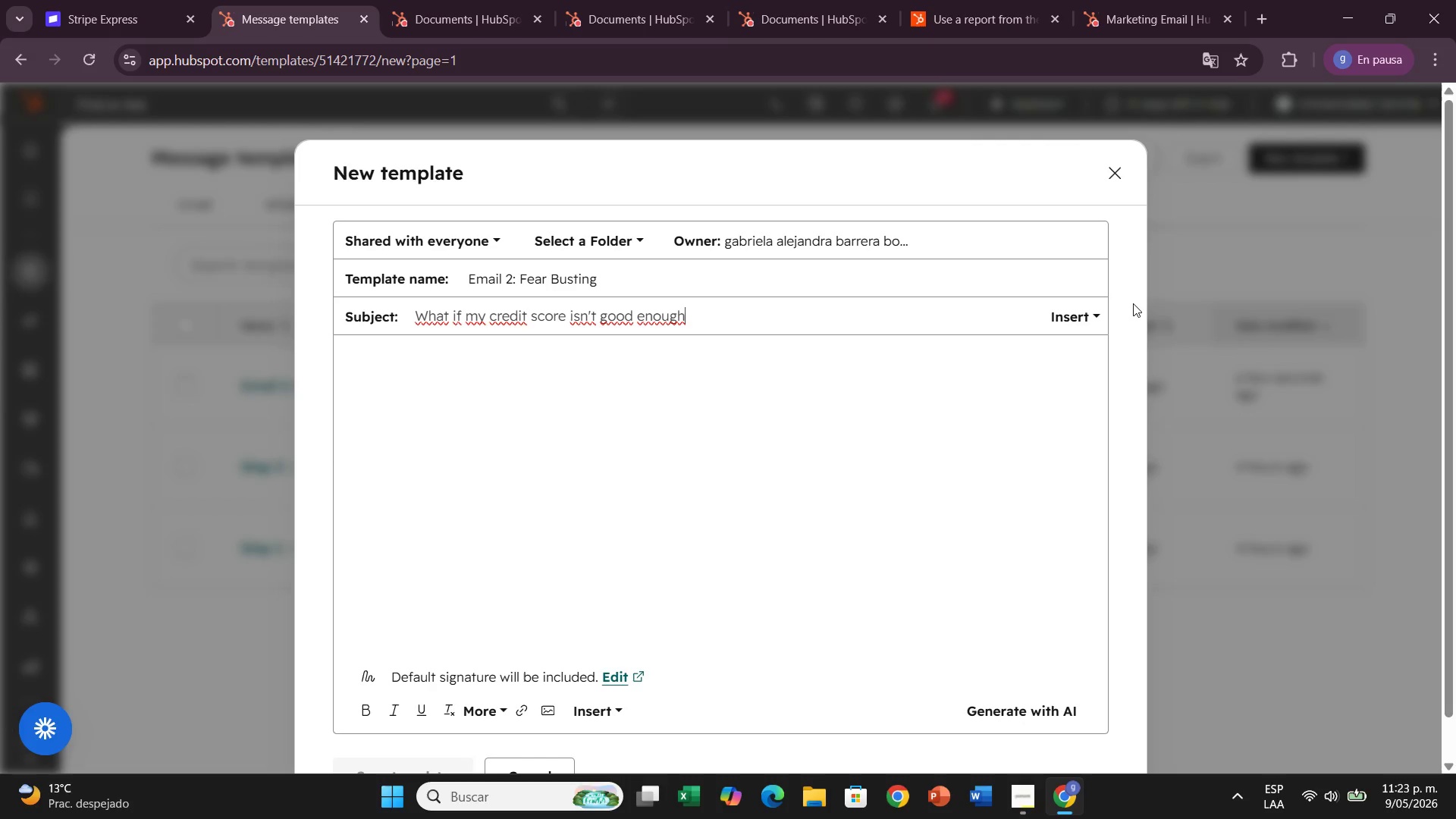 
key(Shift+BracketLeft)
 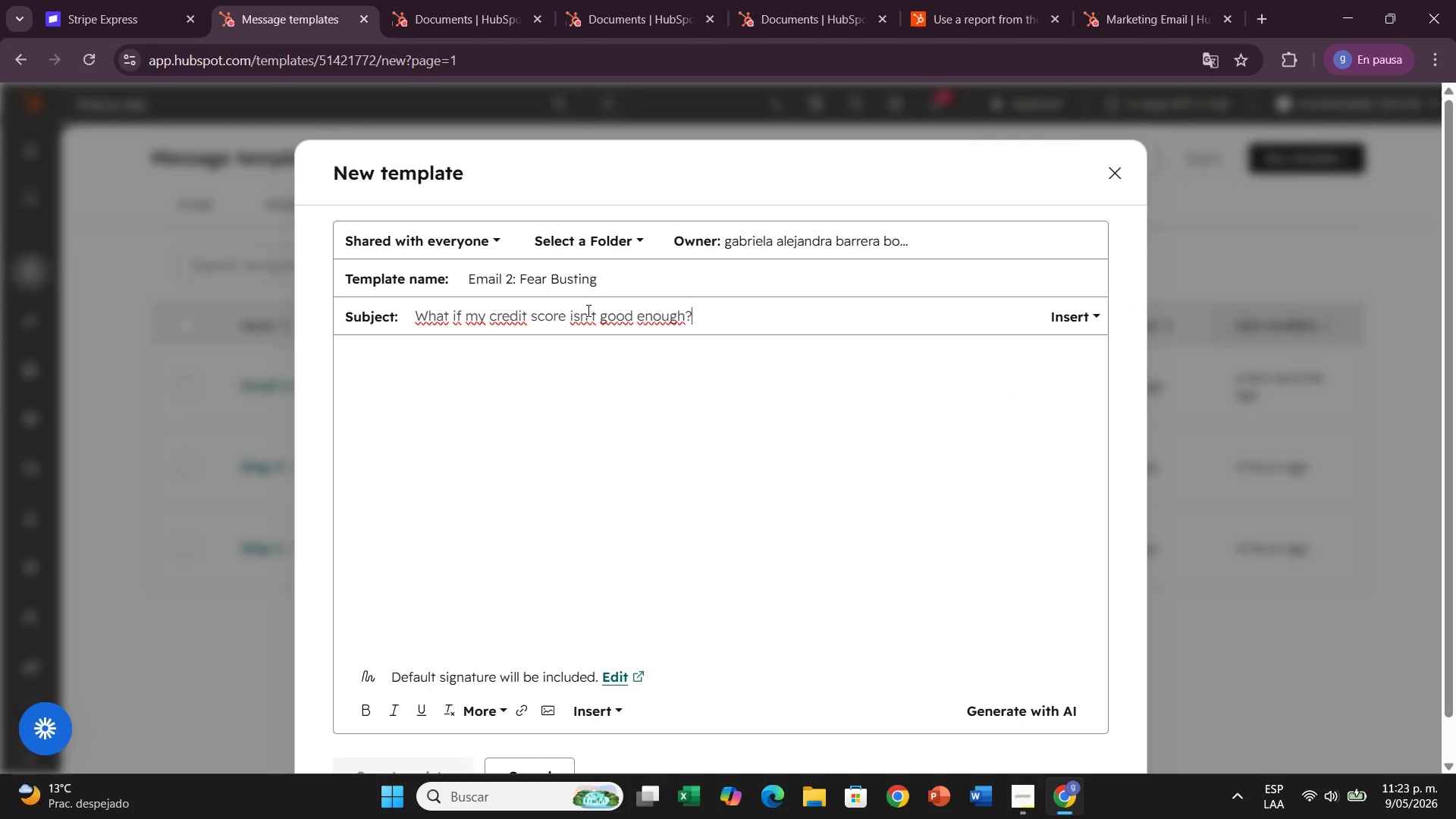 
left_click([416, 325])
 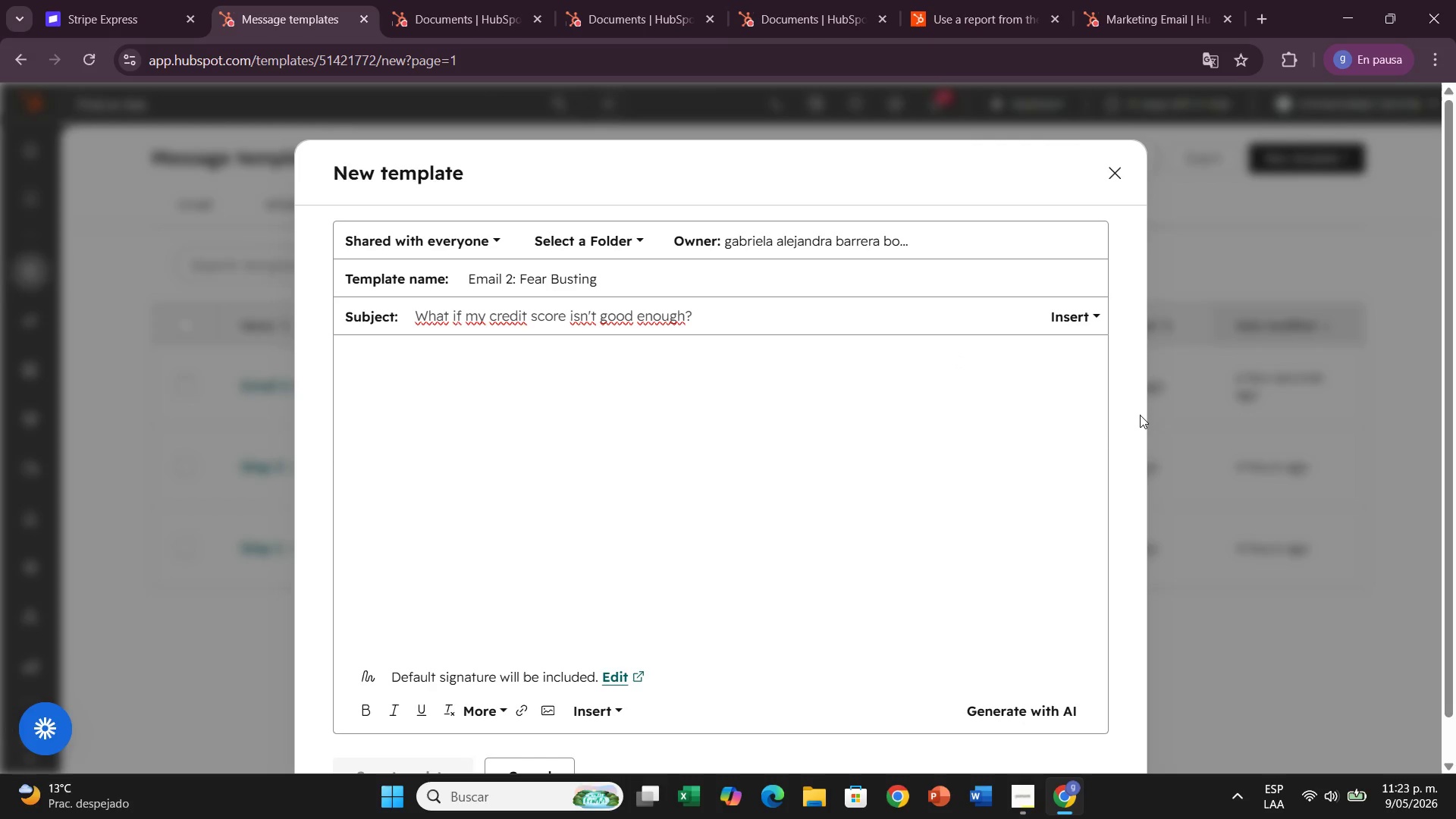 
key(Shift+ShiftRight)
 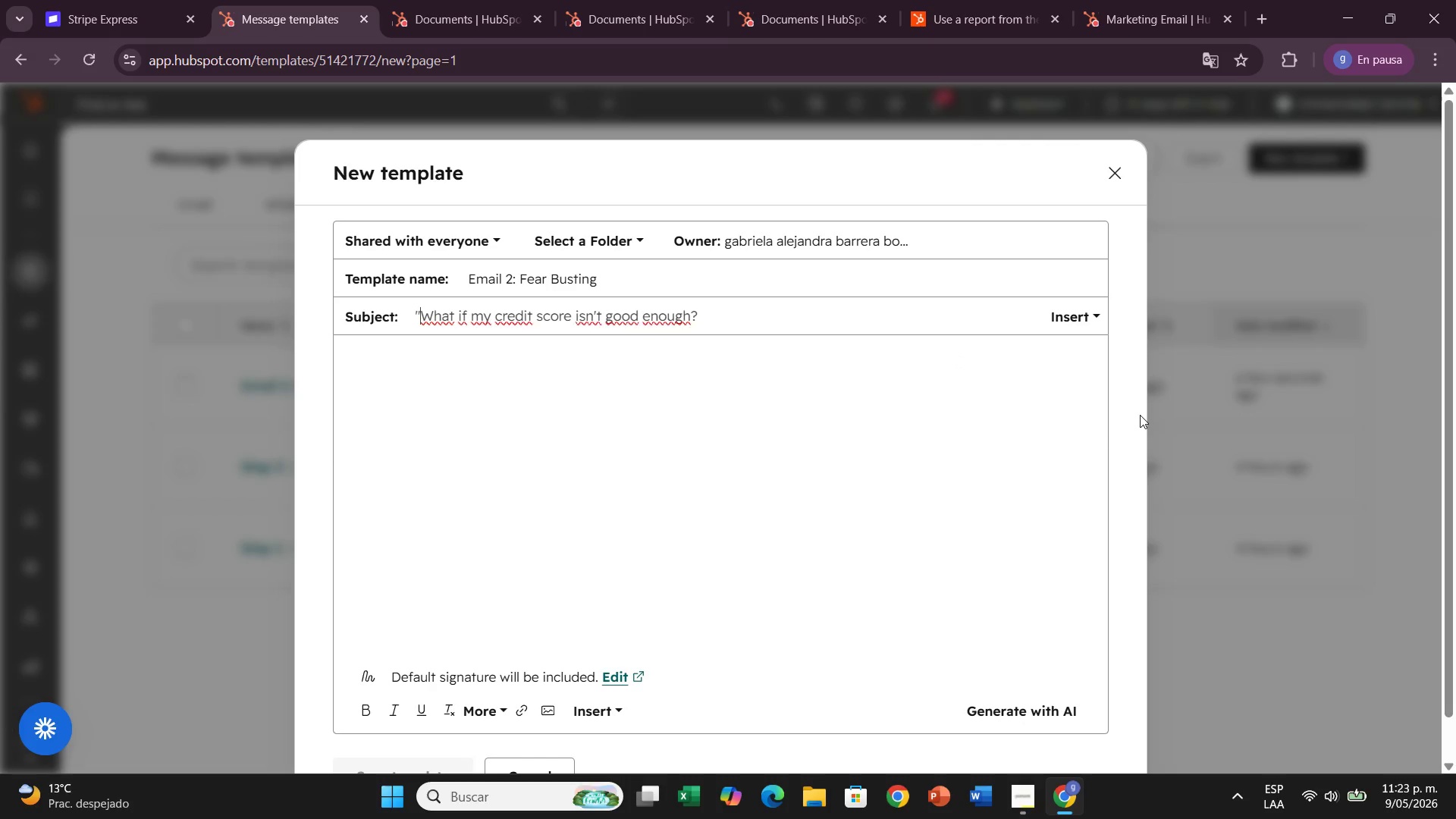 
key(Shift+2)
 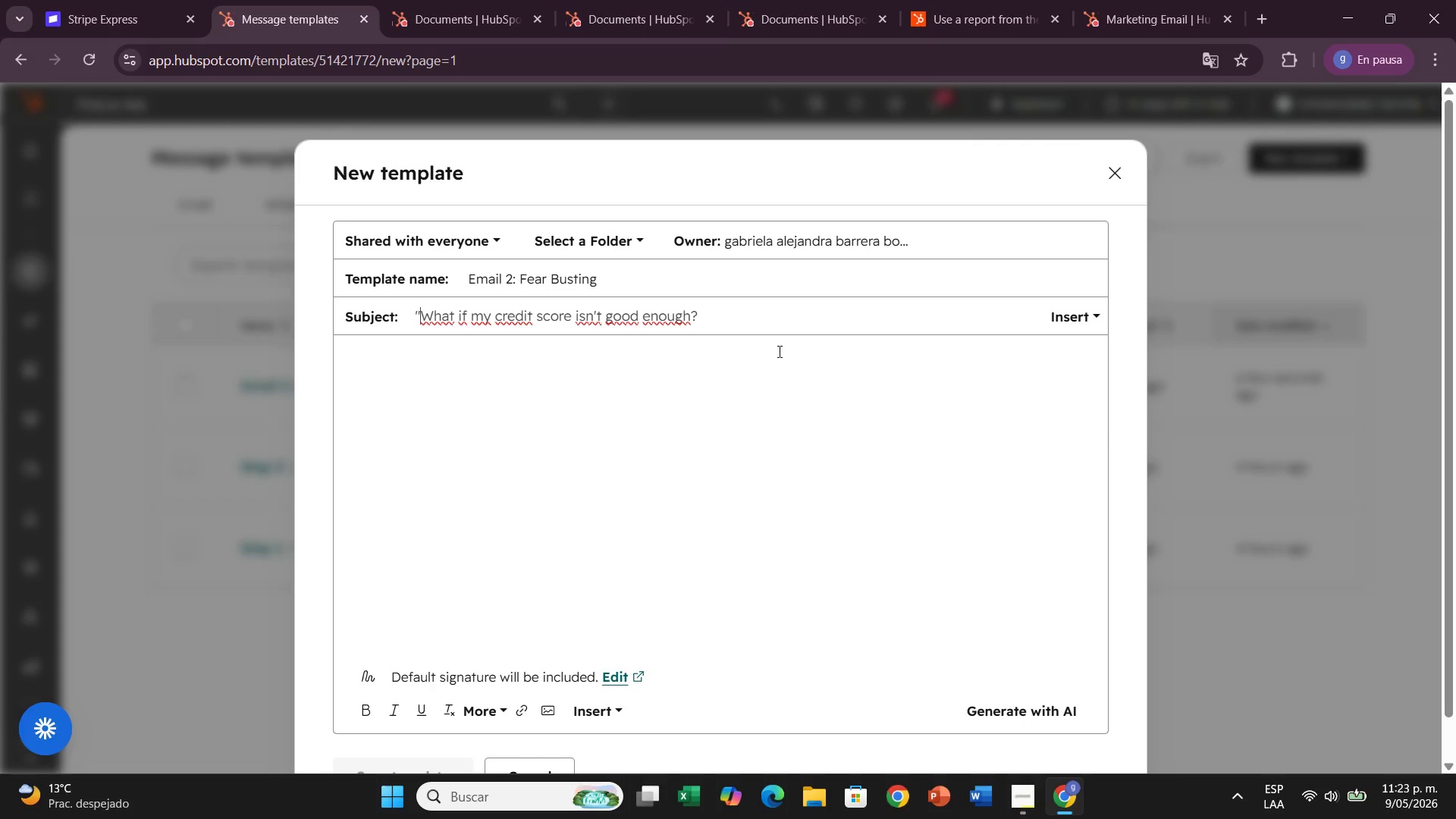 
left_click([727, 321])
 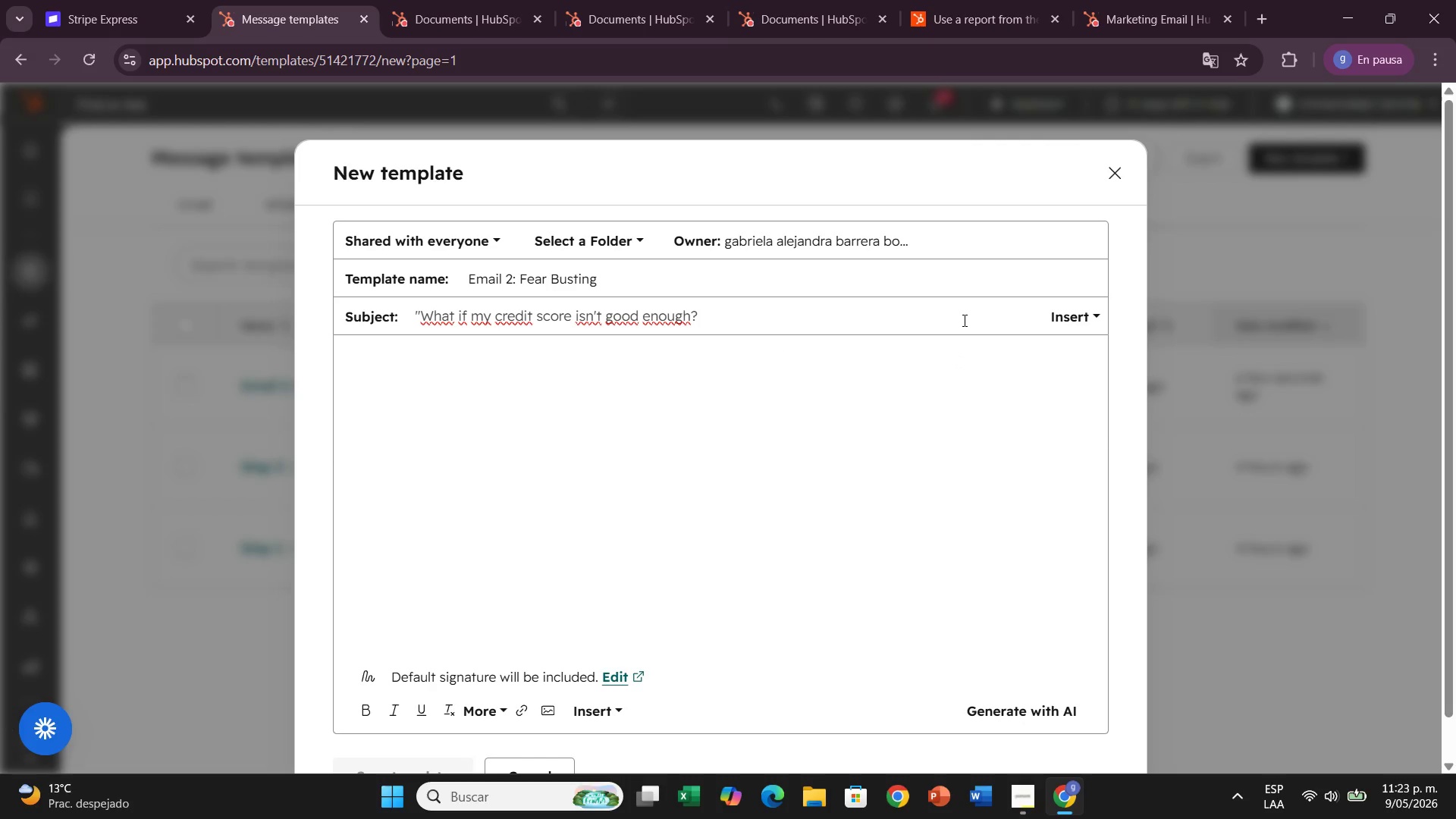 
key(Shift+2)
 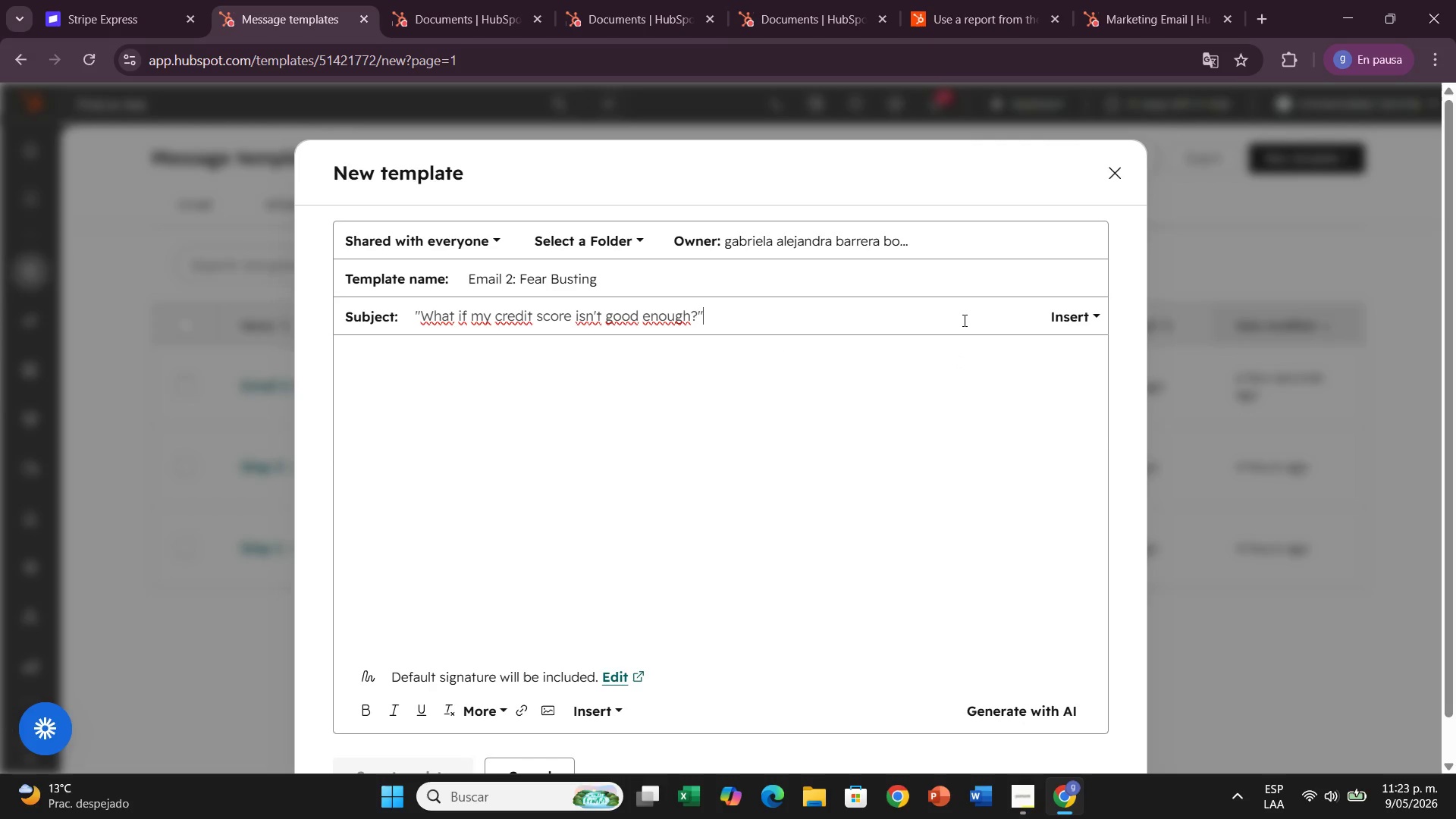 
type( 8)
key(Backspace)
type(*Let[s talk()
 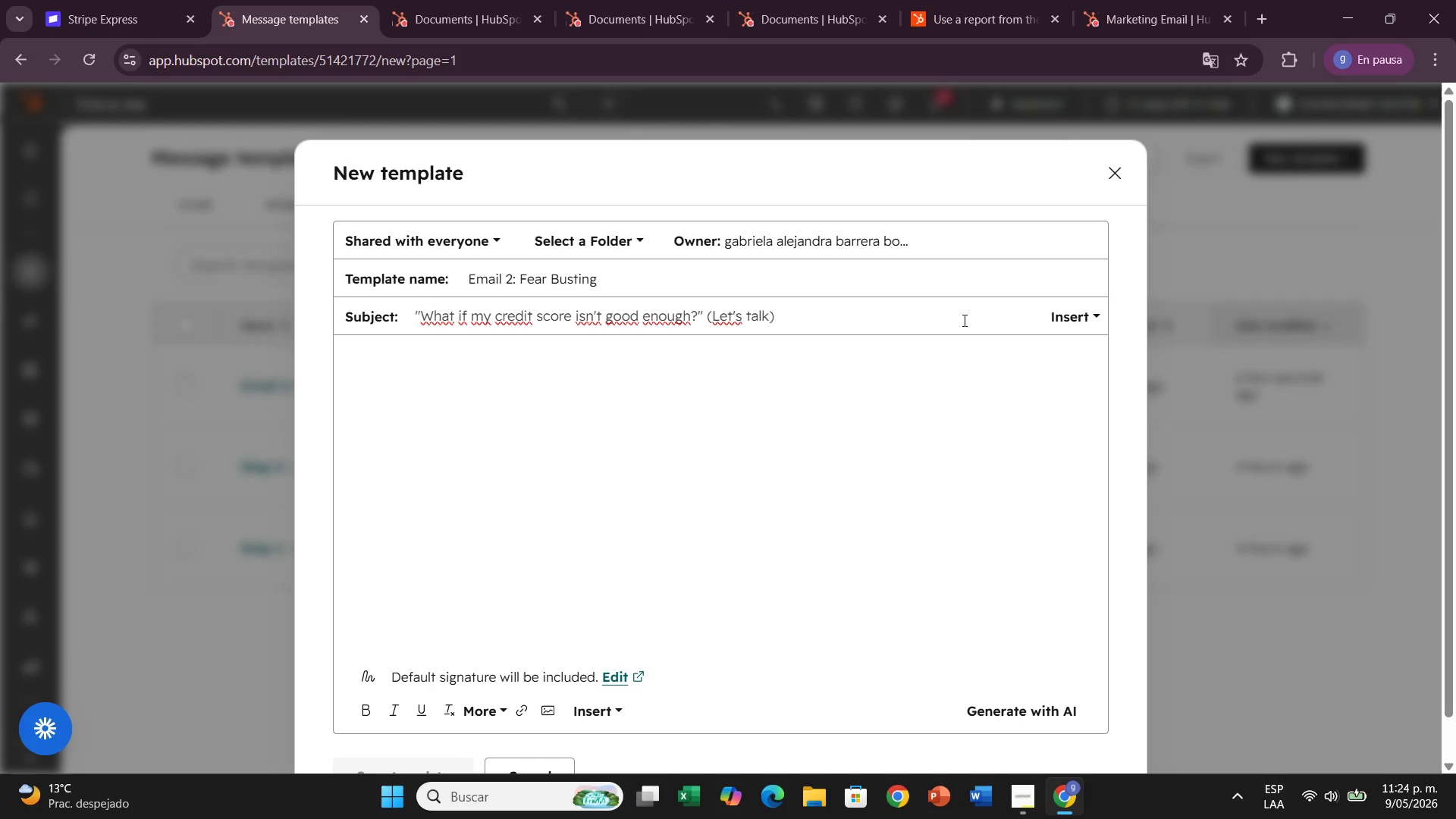 
left_click([926, 388])
 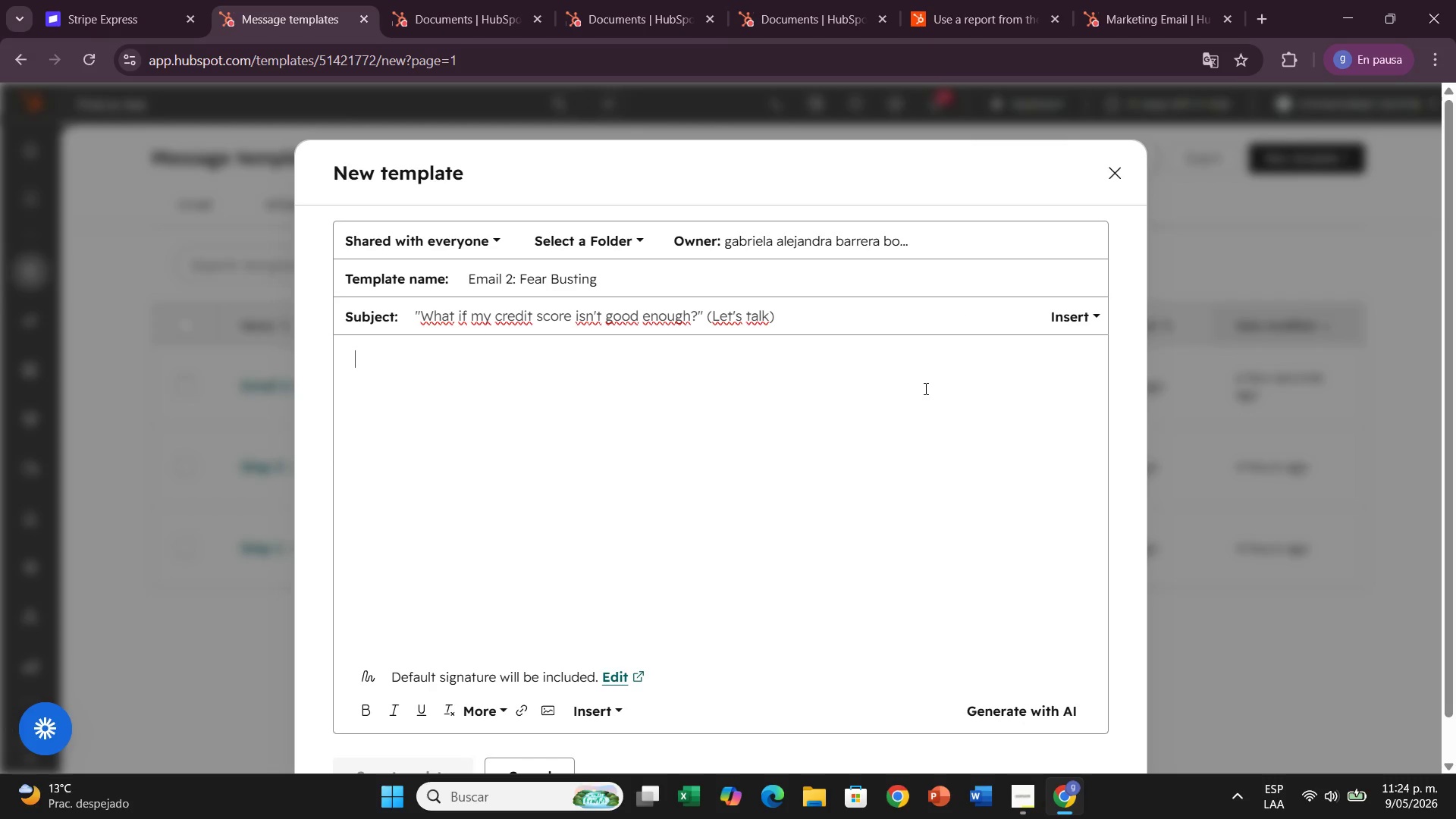 
key(CapsLock)
 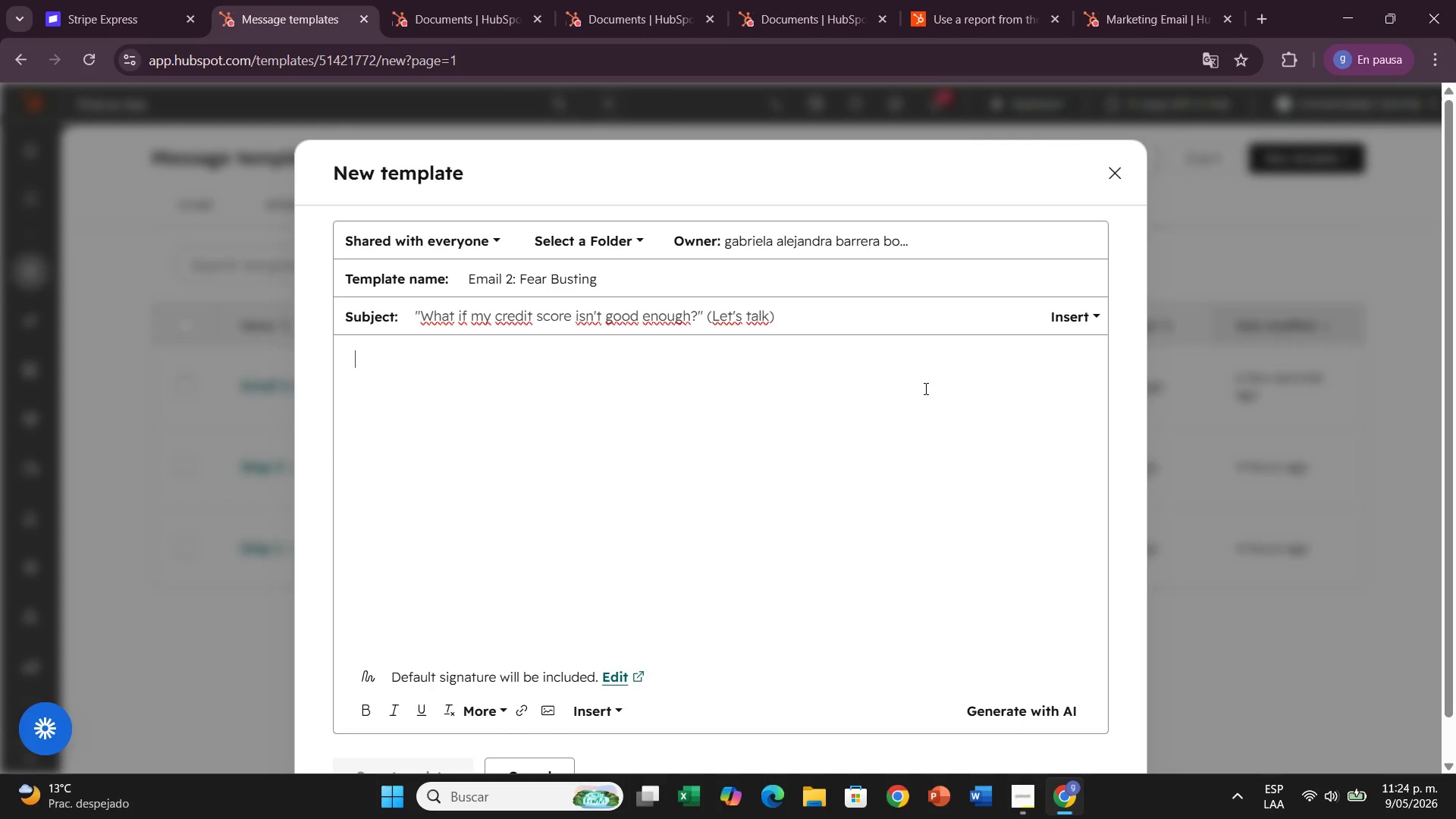 
key(H)
 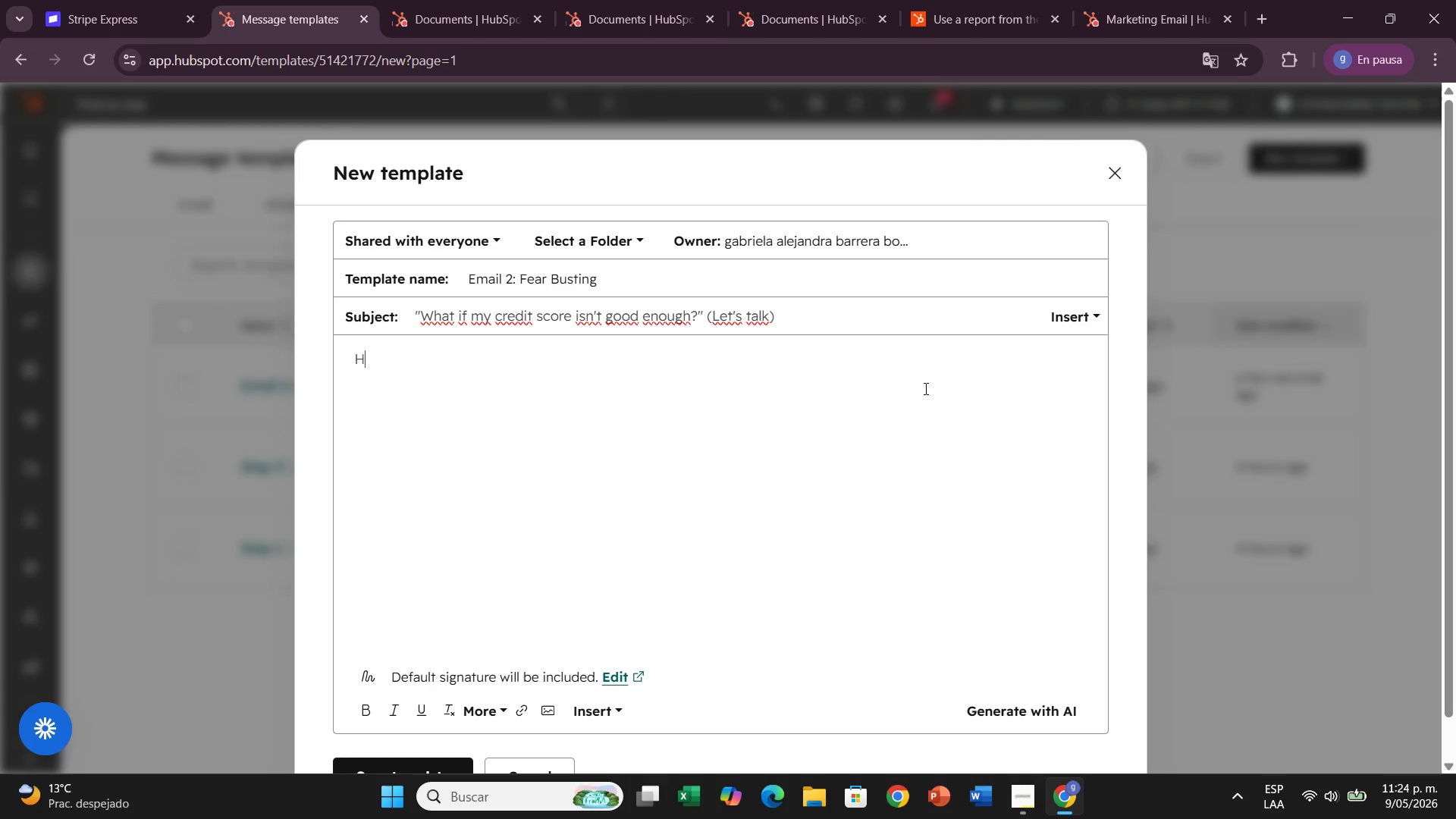 
key(CapsLock)
 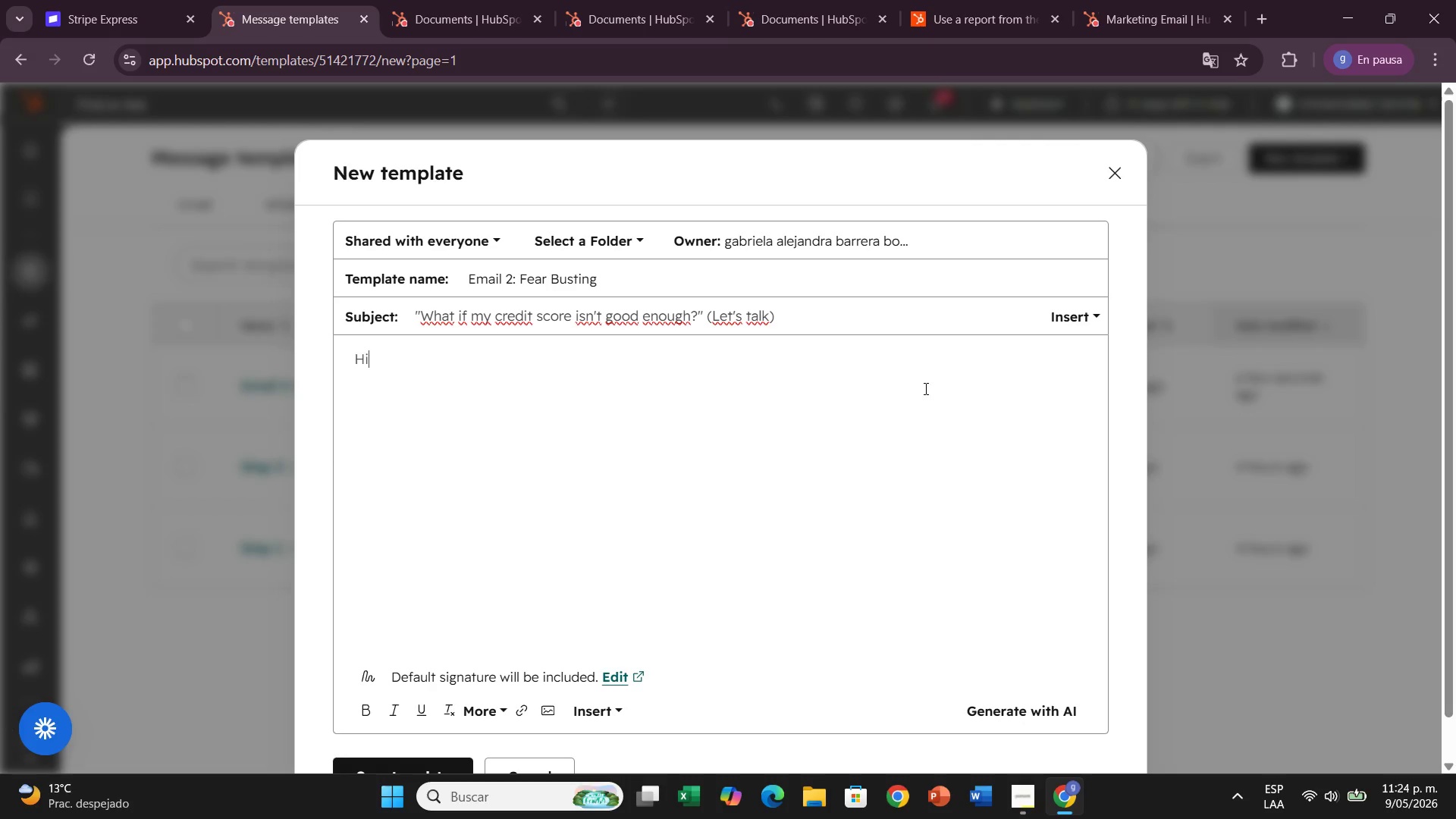 
key(I)
 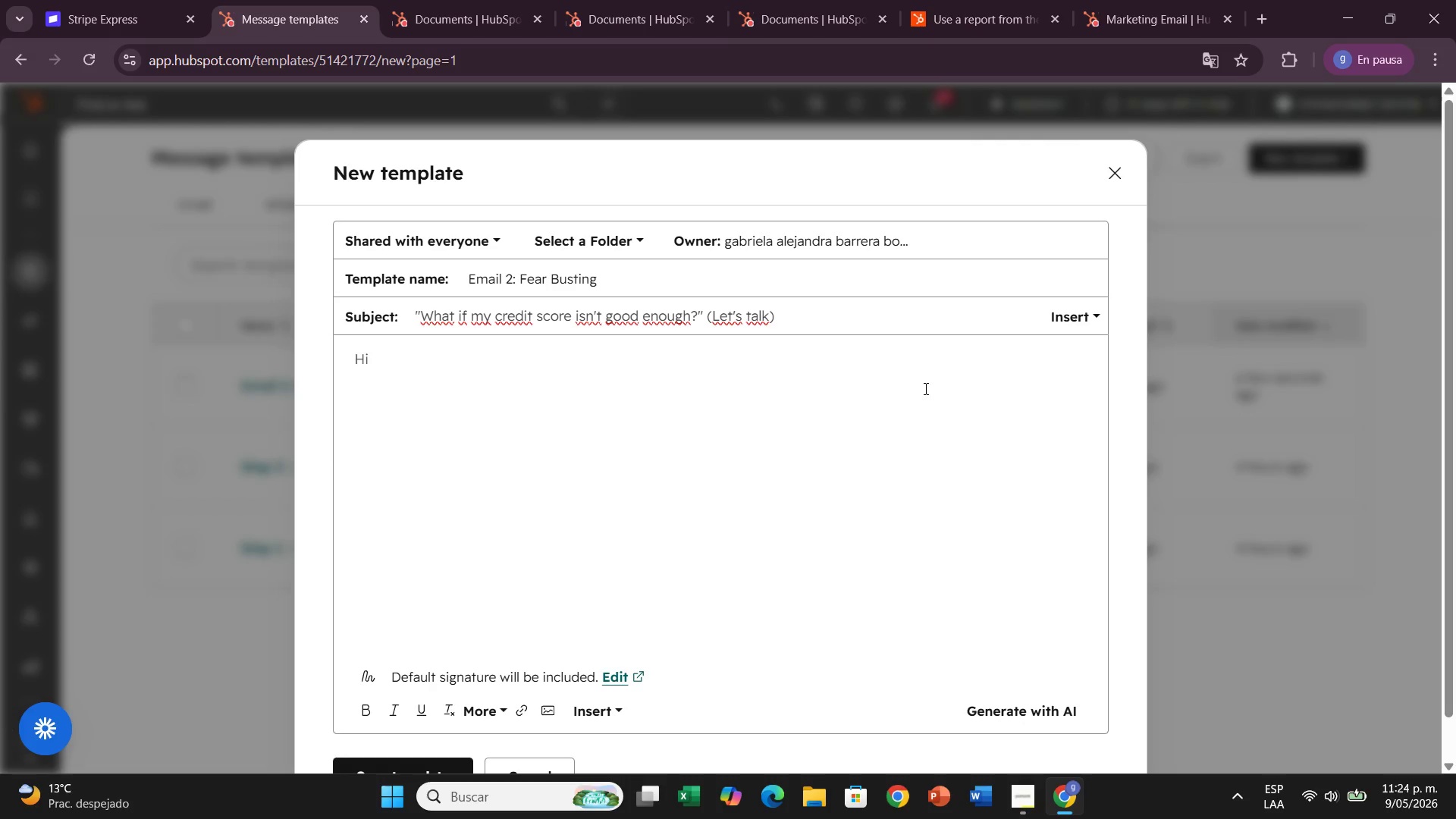 
key(Space)
 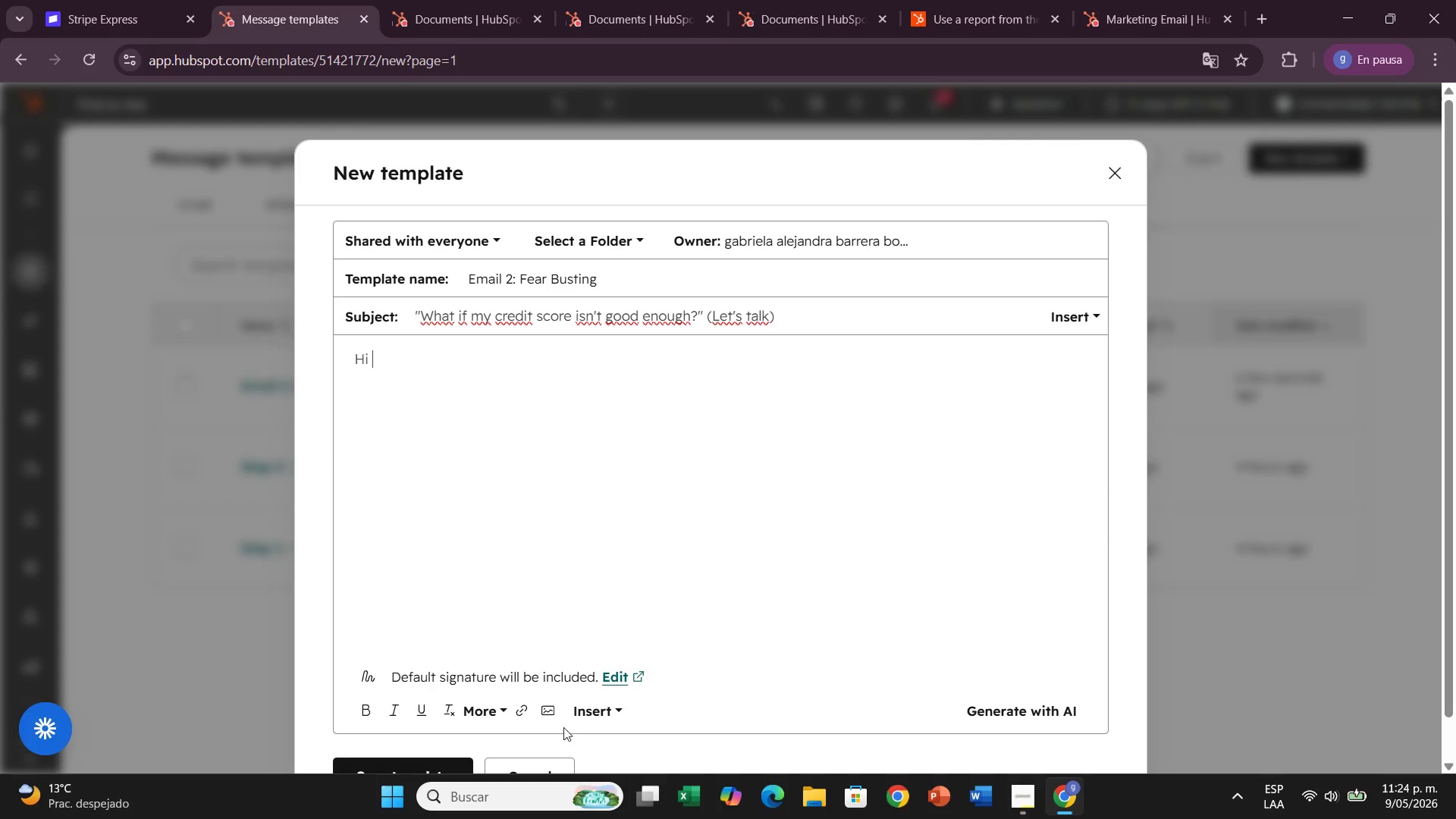 
left_click([587, 699])
 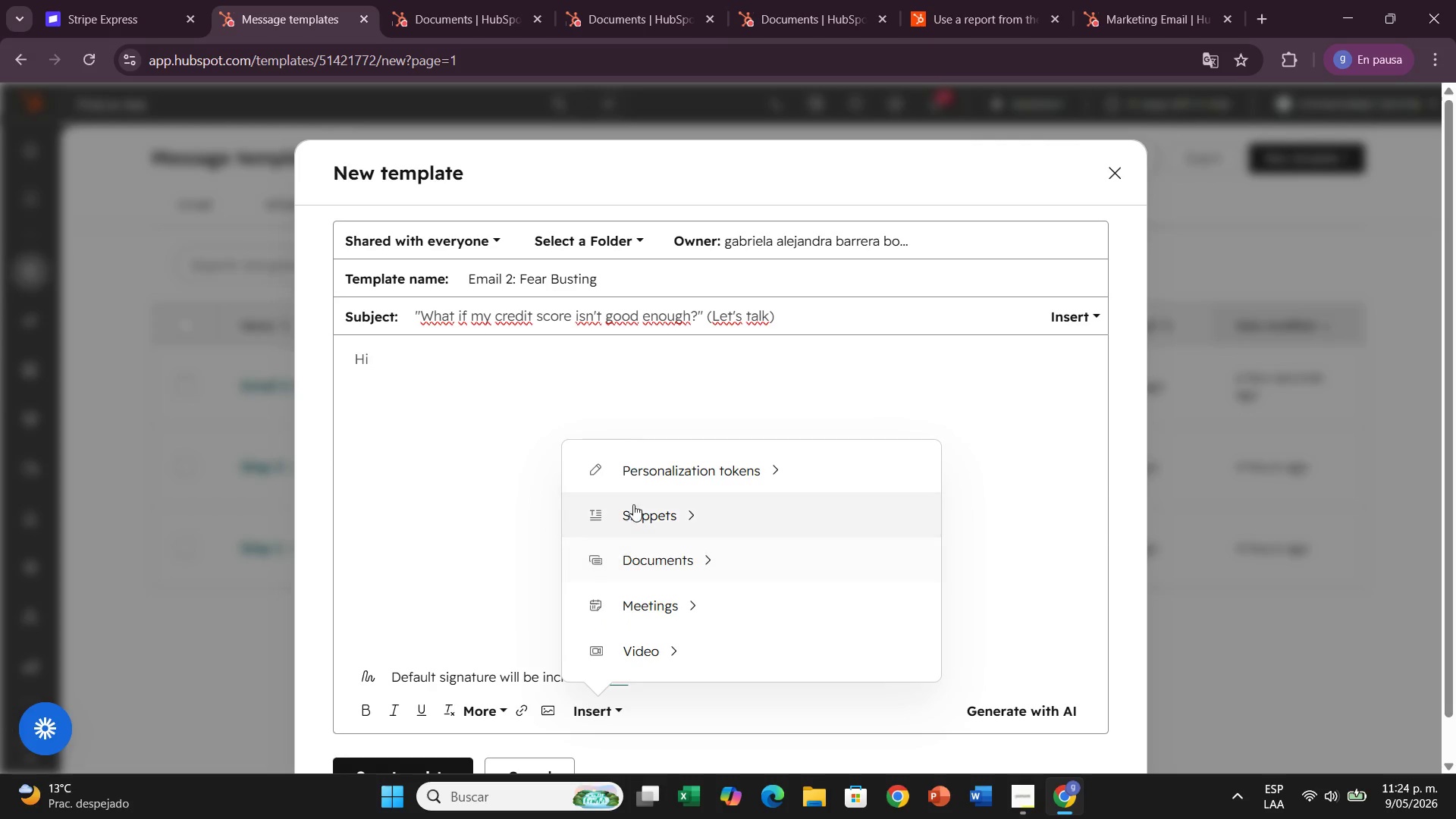 
left_click([655, 479])
 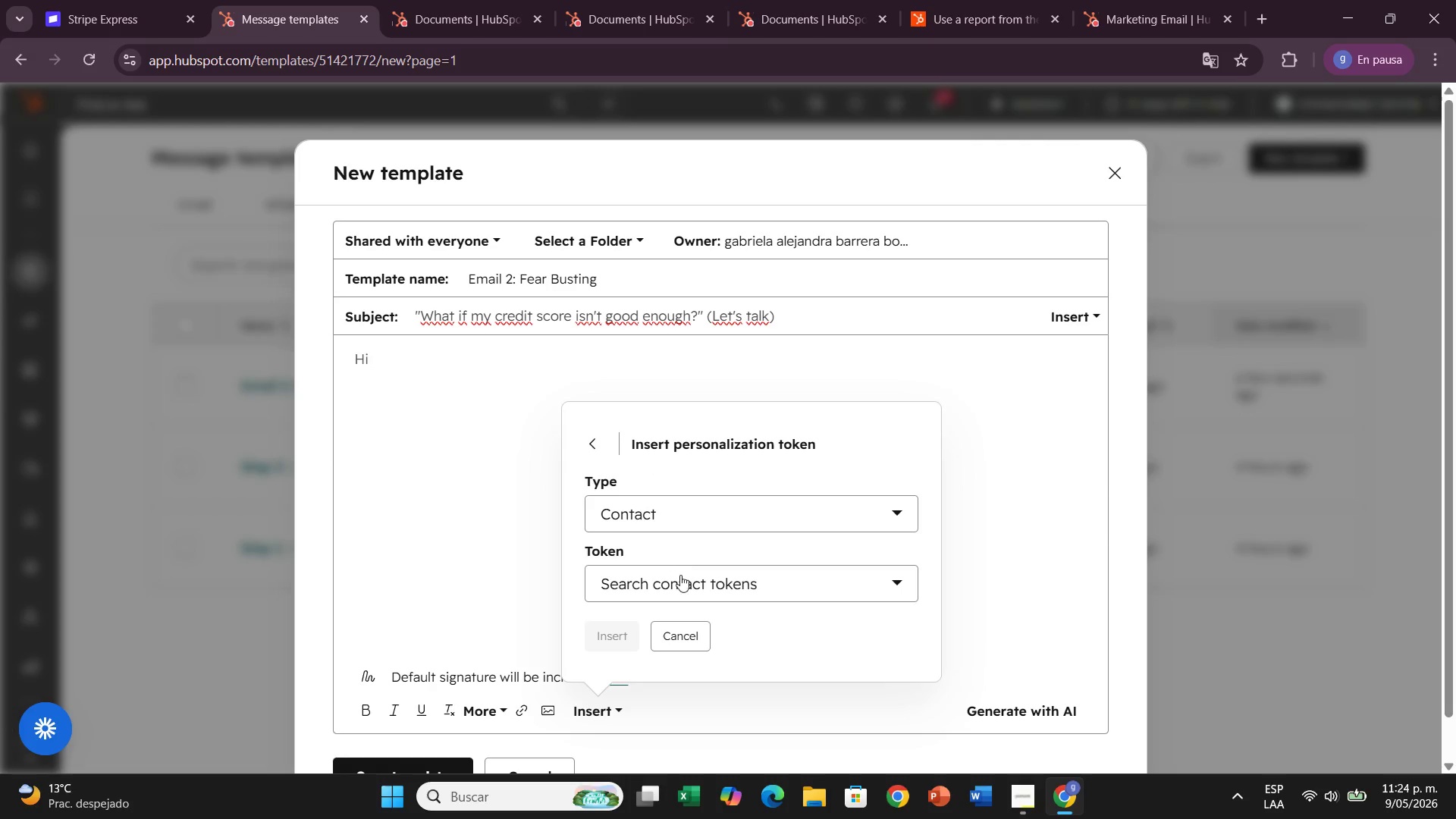 
left_click([680, 576])
 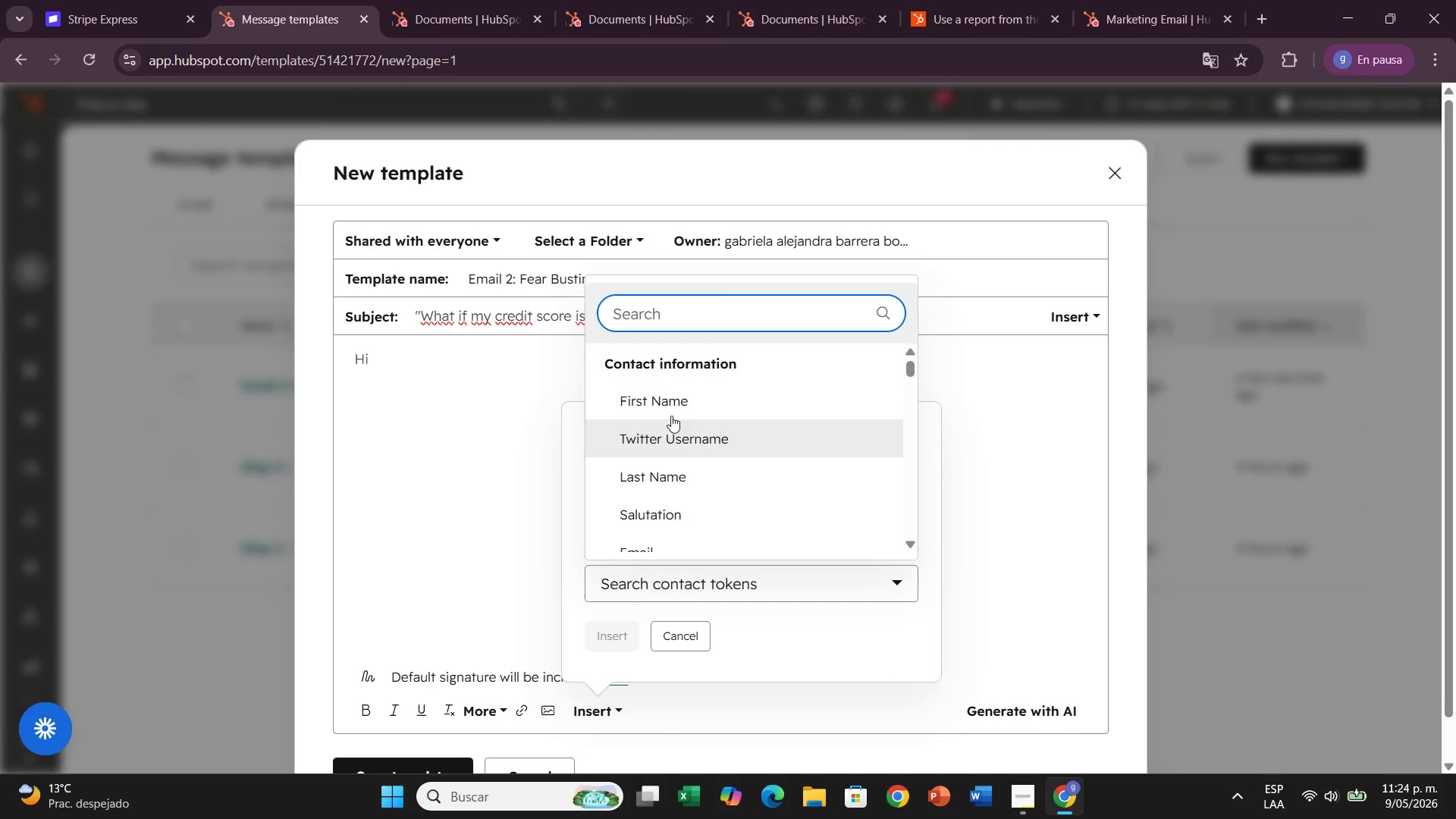 
left_click([672, 410])
 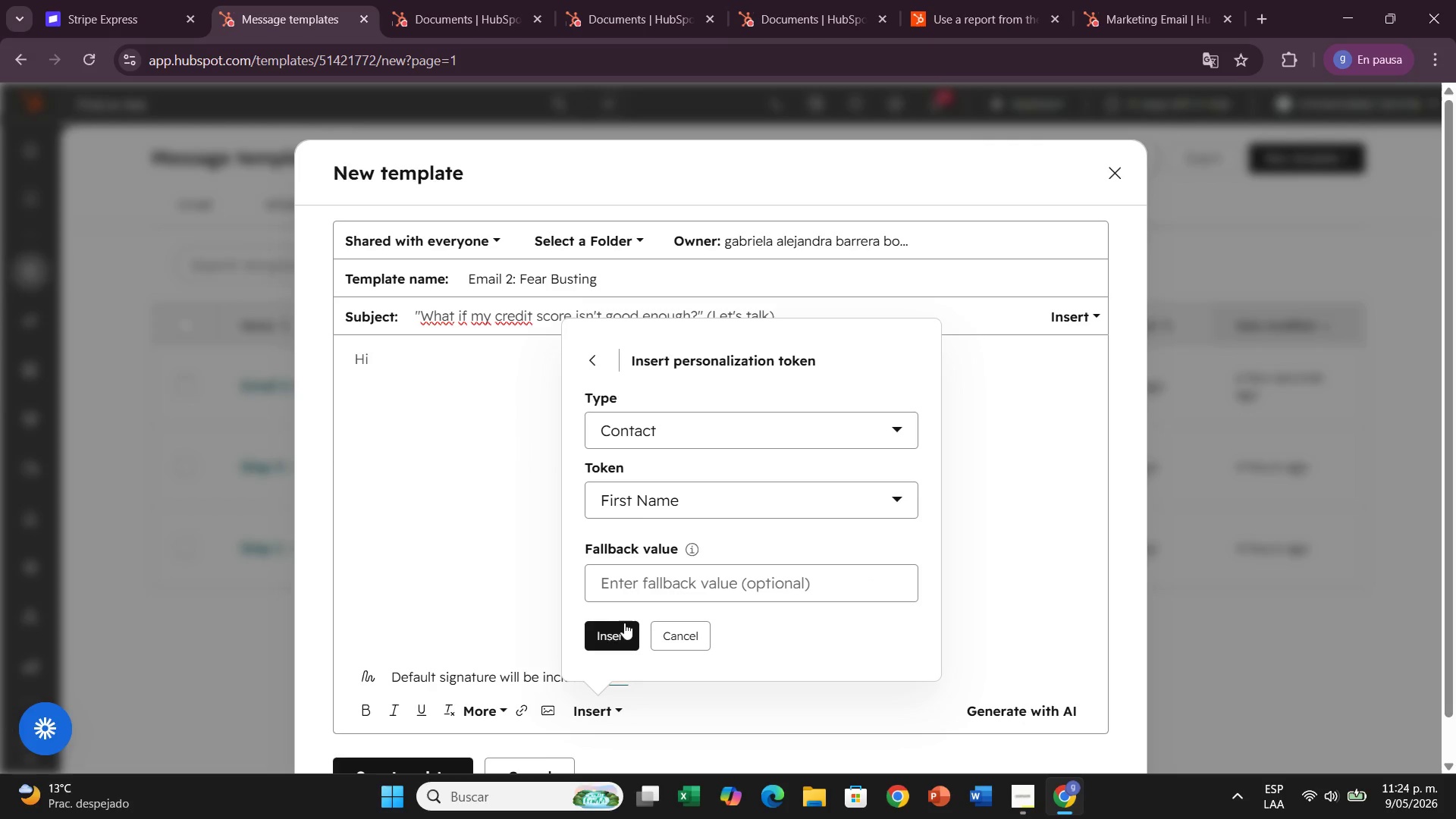 
left_click([626, 623])
 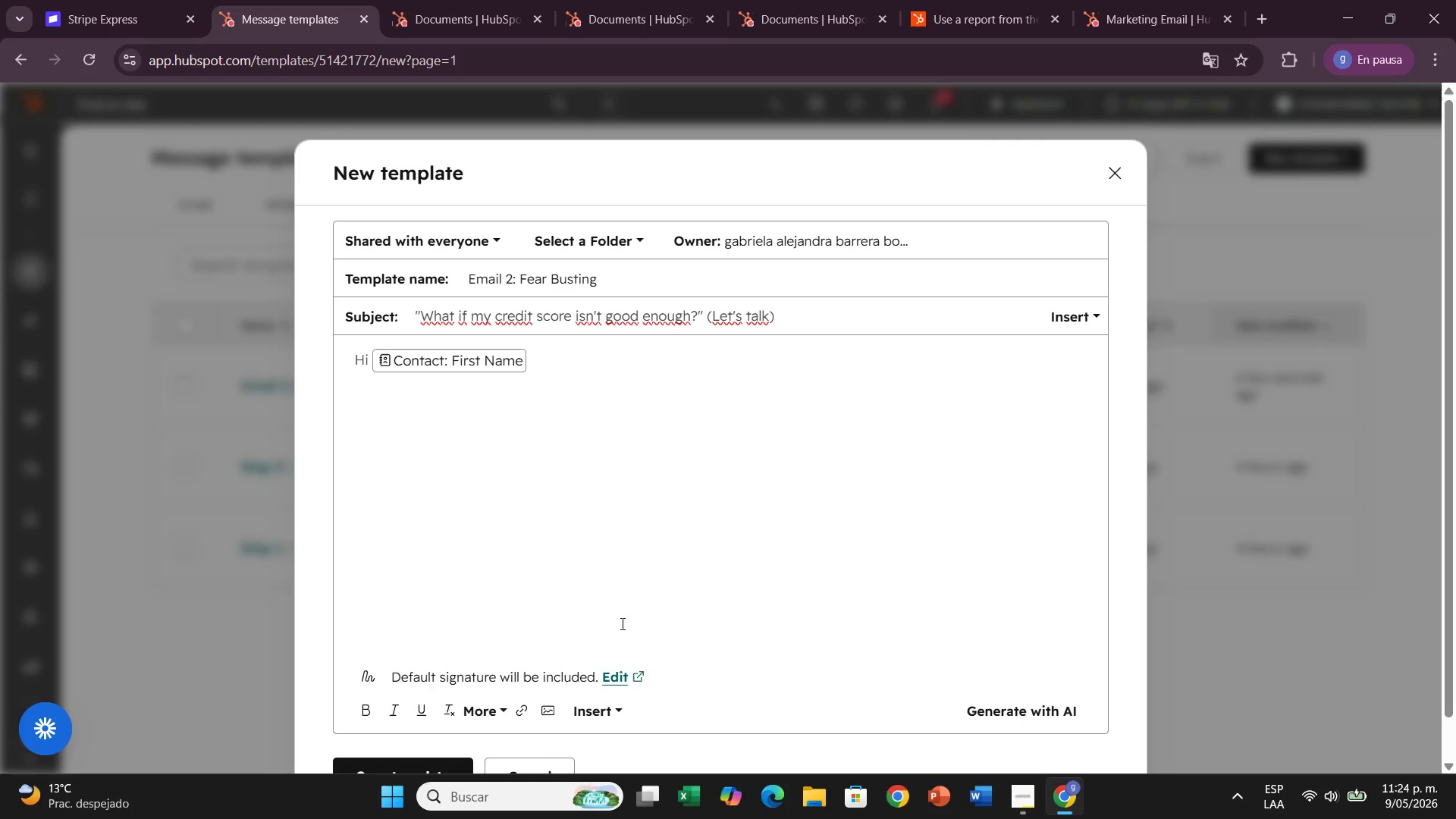 
key(Comma)
 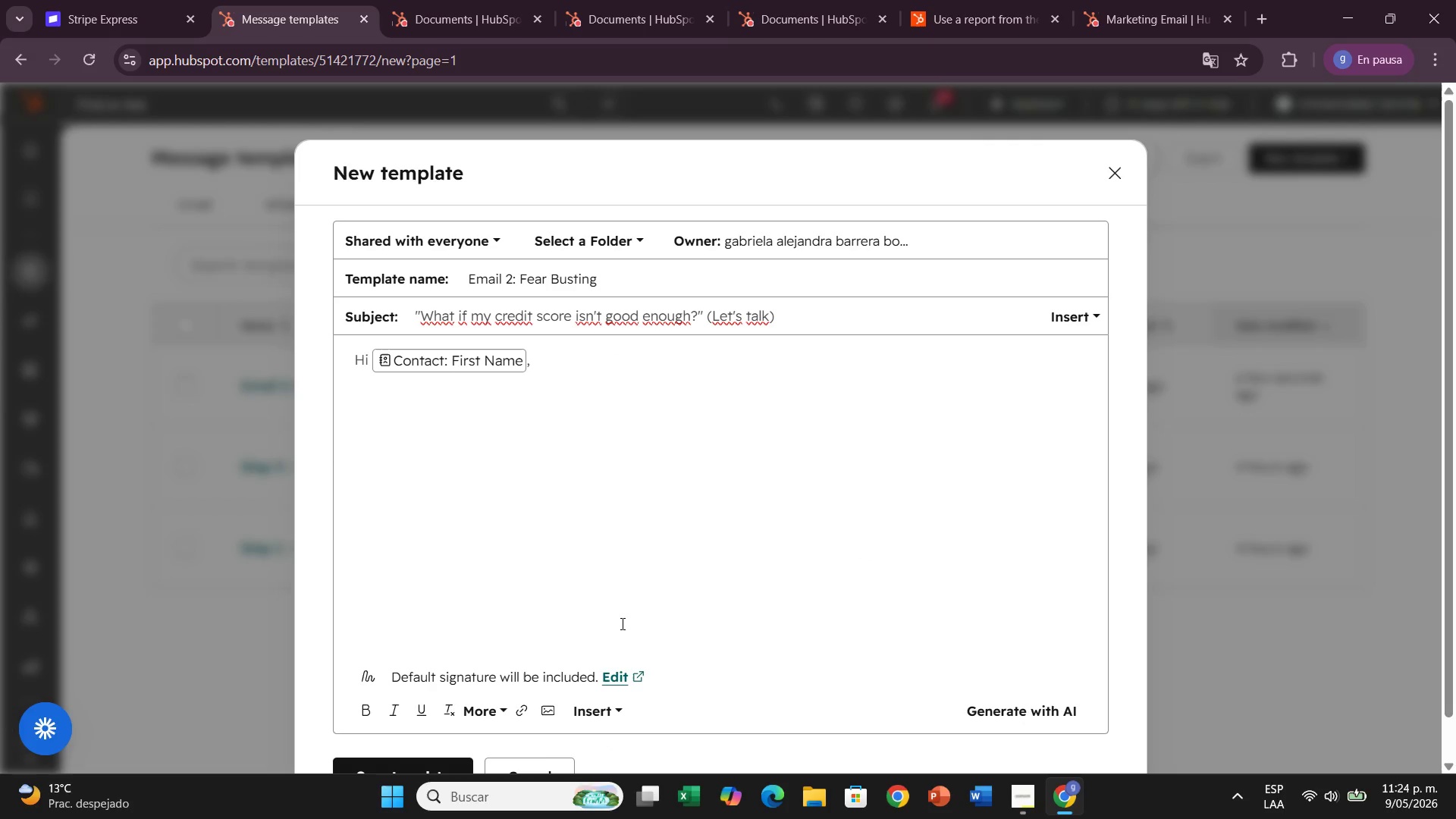 
key(Enter)
 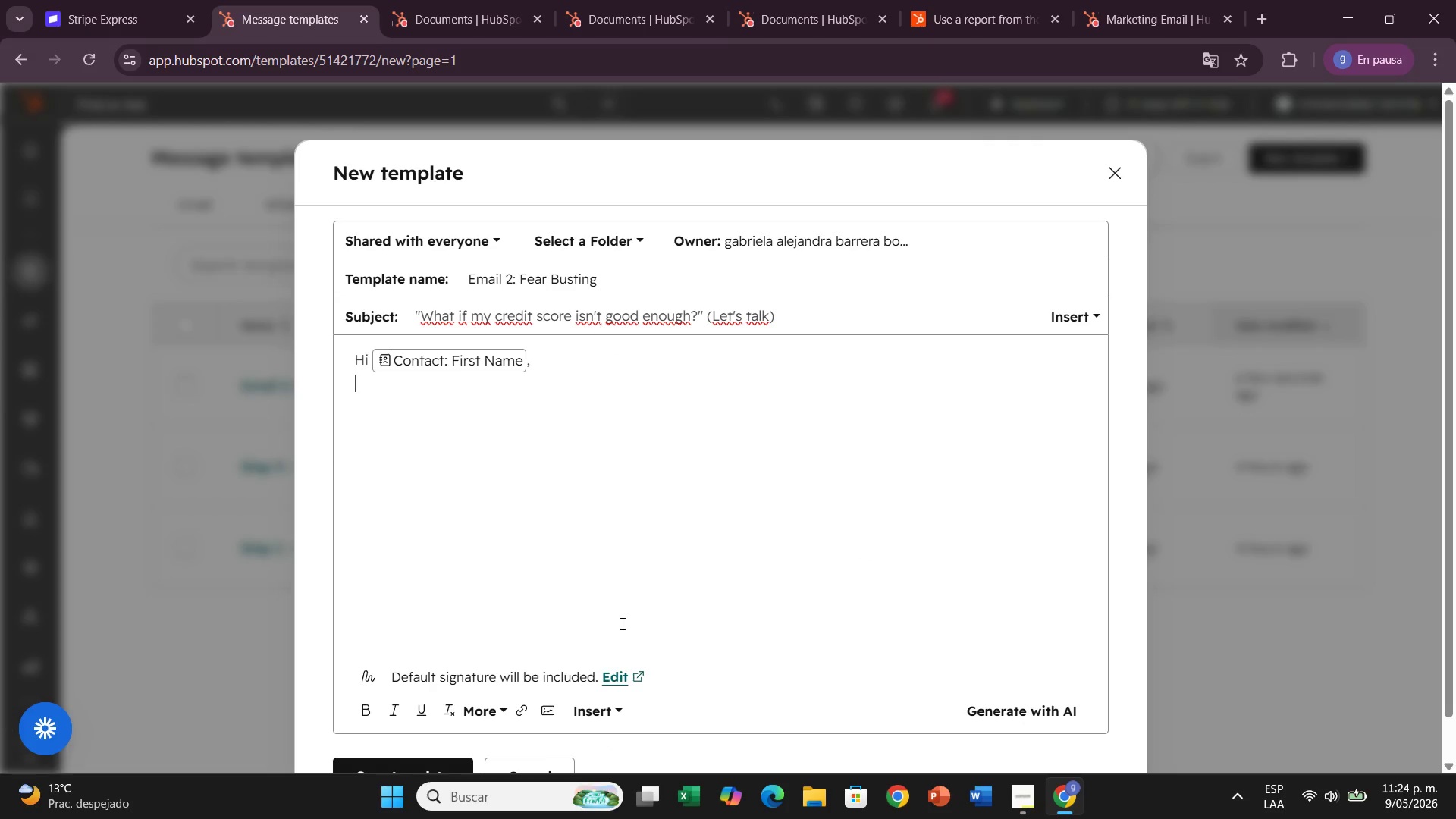 
key(Enter)
 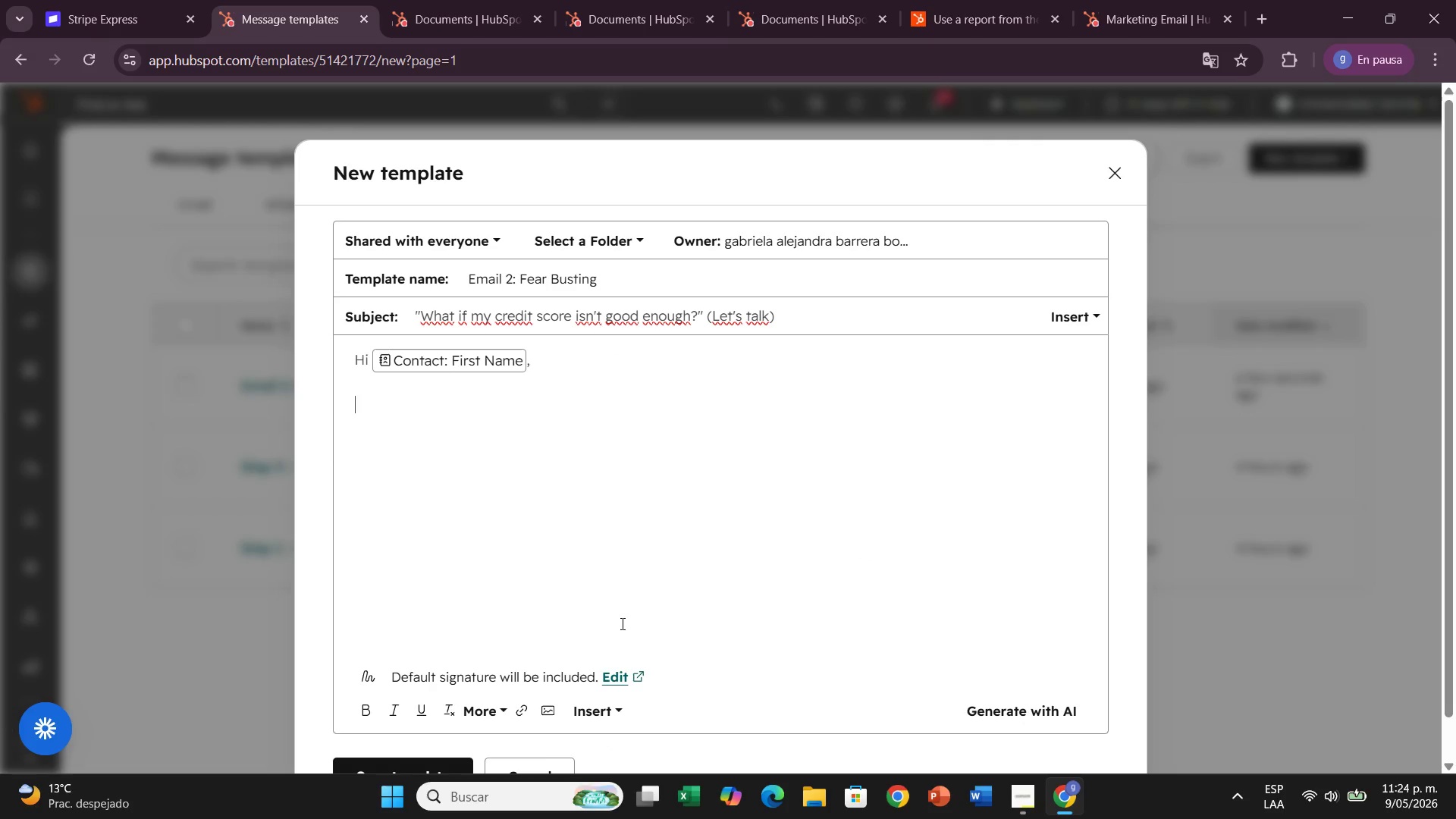 
type(I[ve worked with hundreds if)
key(Backspace)
key(Backspace)
type(of first-time buyers, and before they found their home, almost every single one said something like this>)
 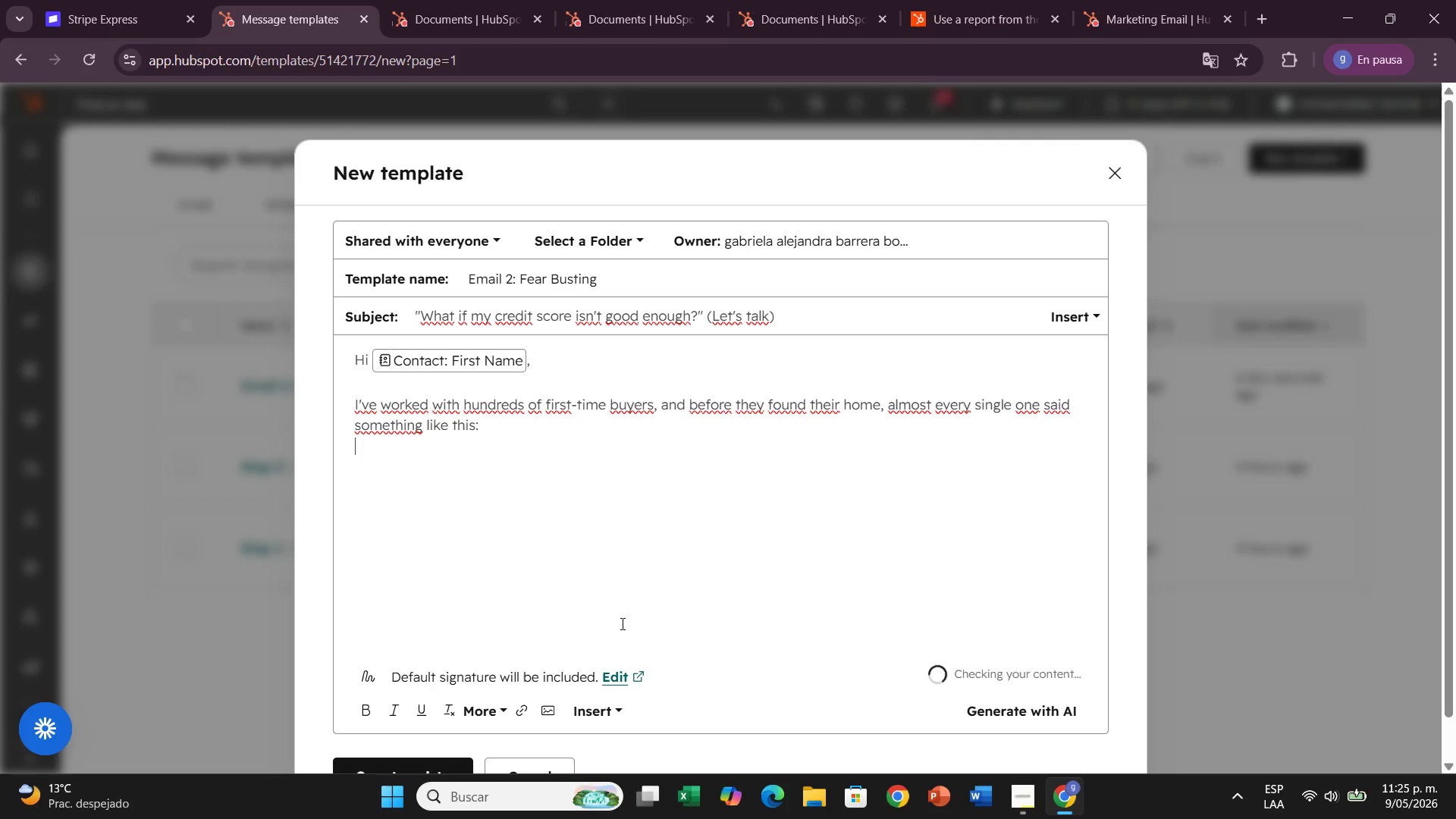 
 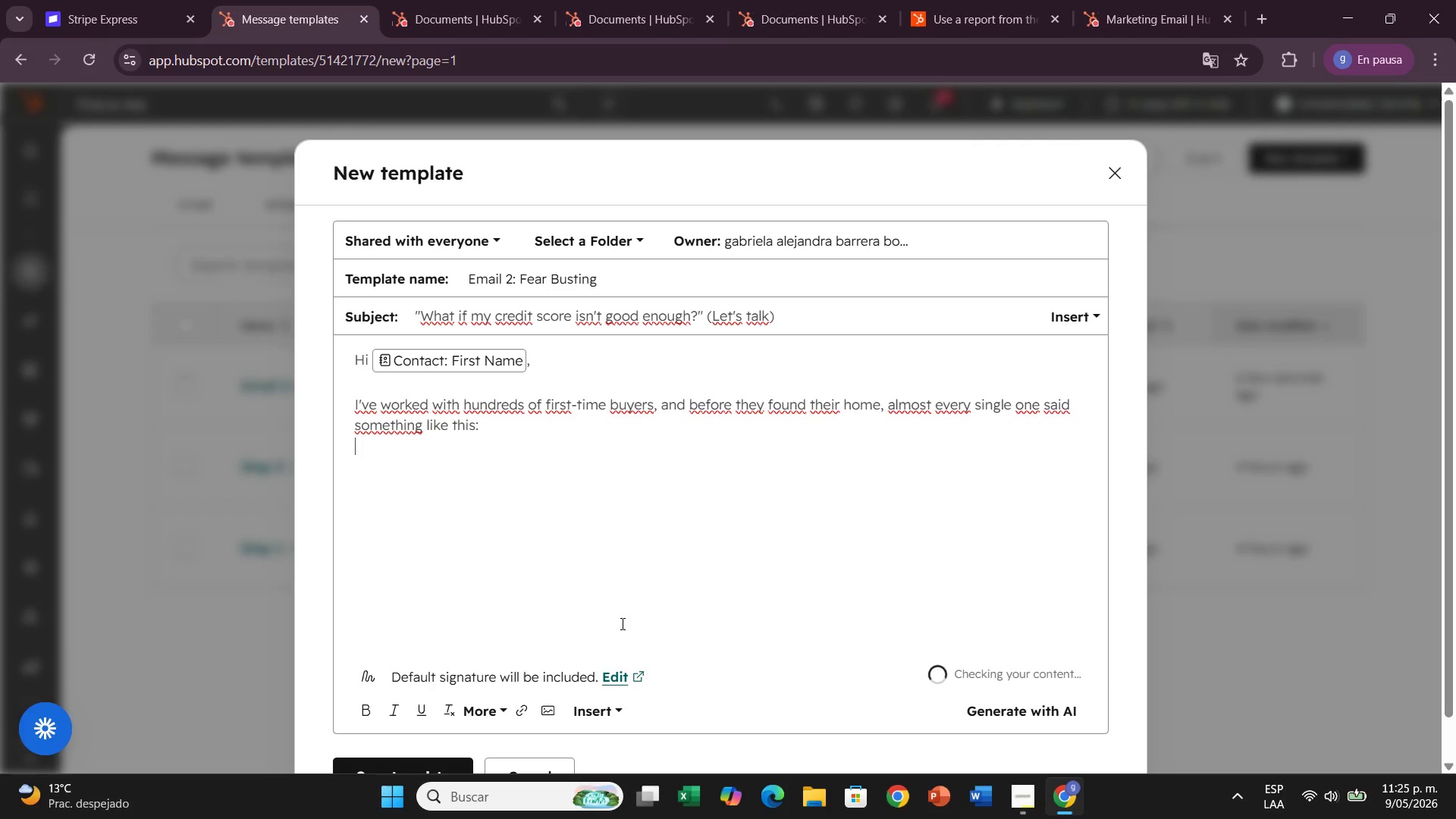 
key(Enter)
 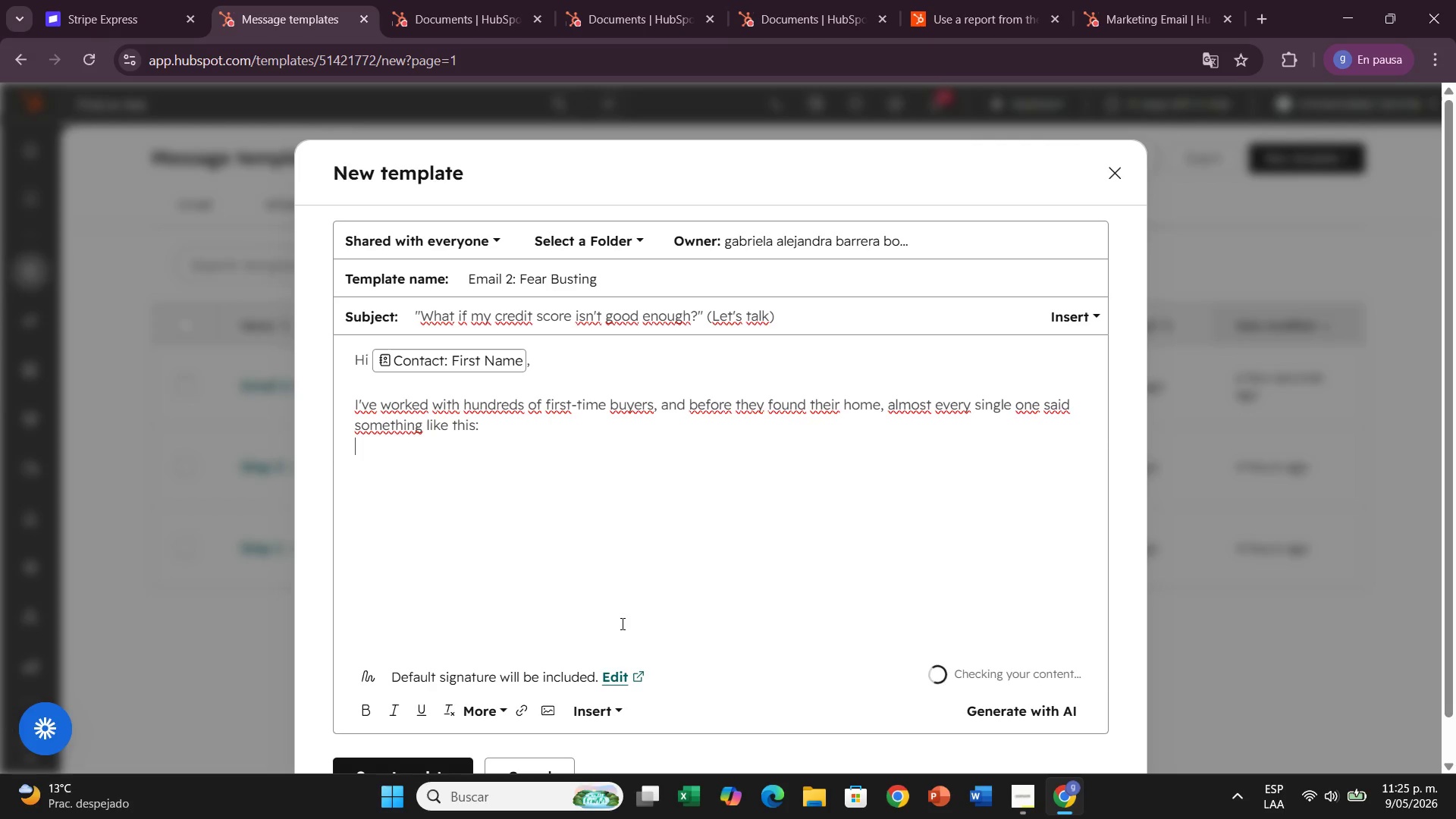 
key(Enter)
 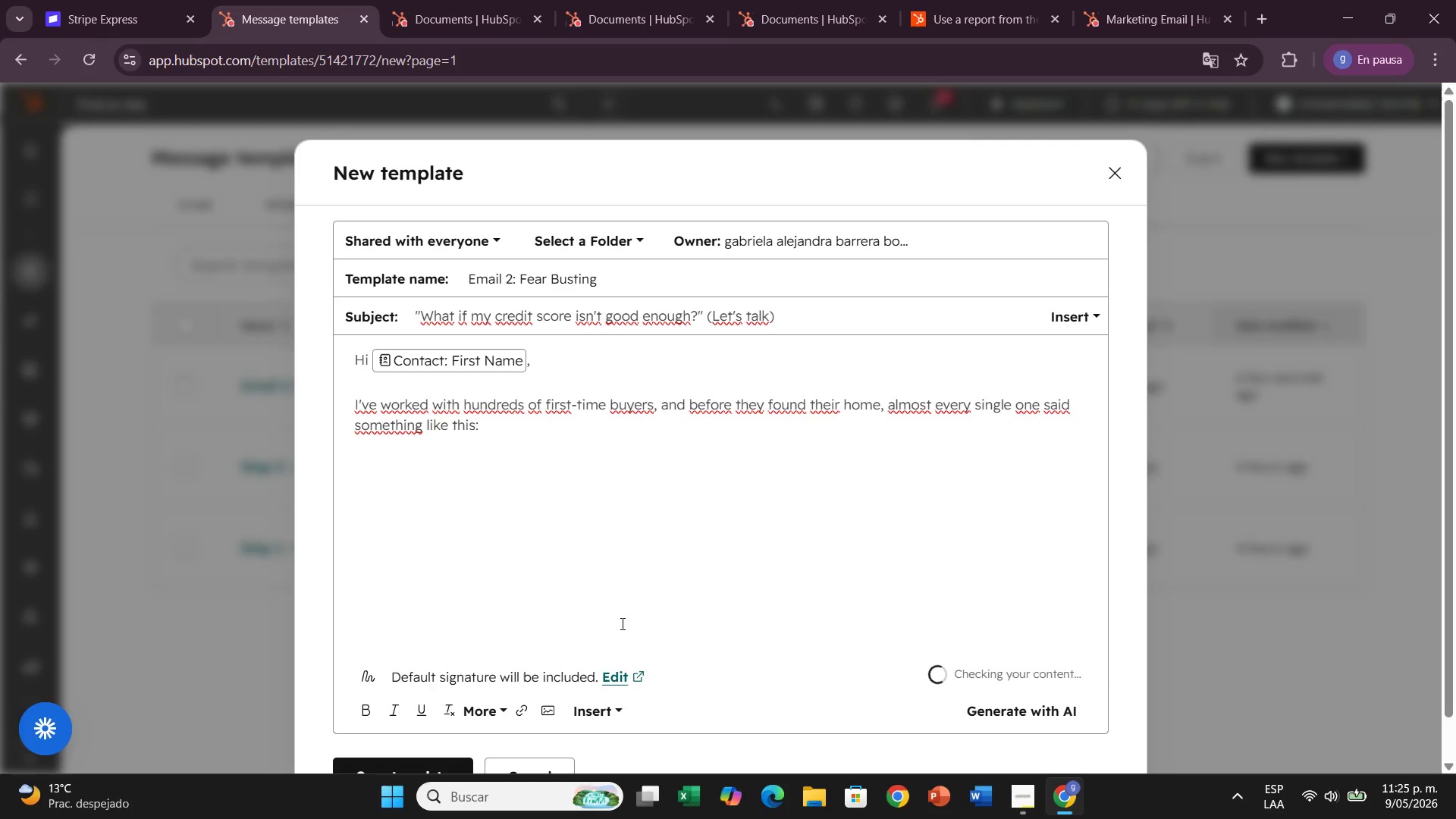 
type(@I[m worried my credit score isn[t high enough@)
 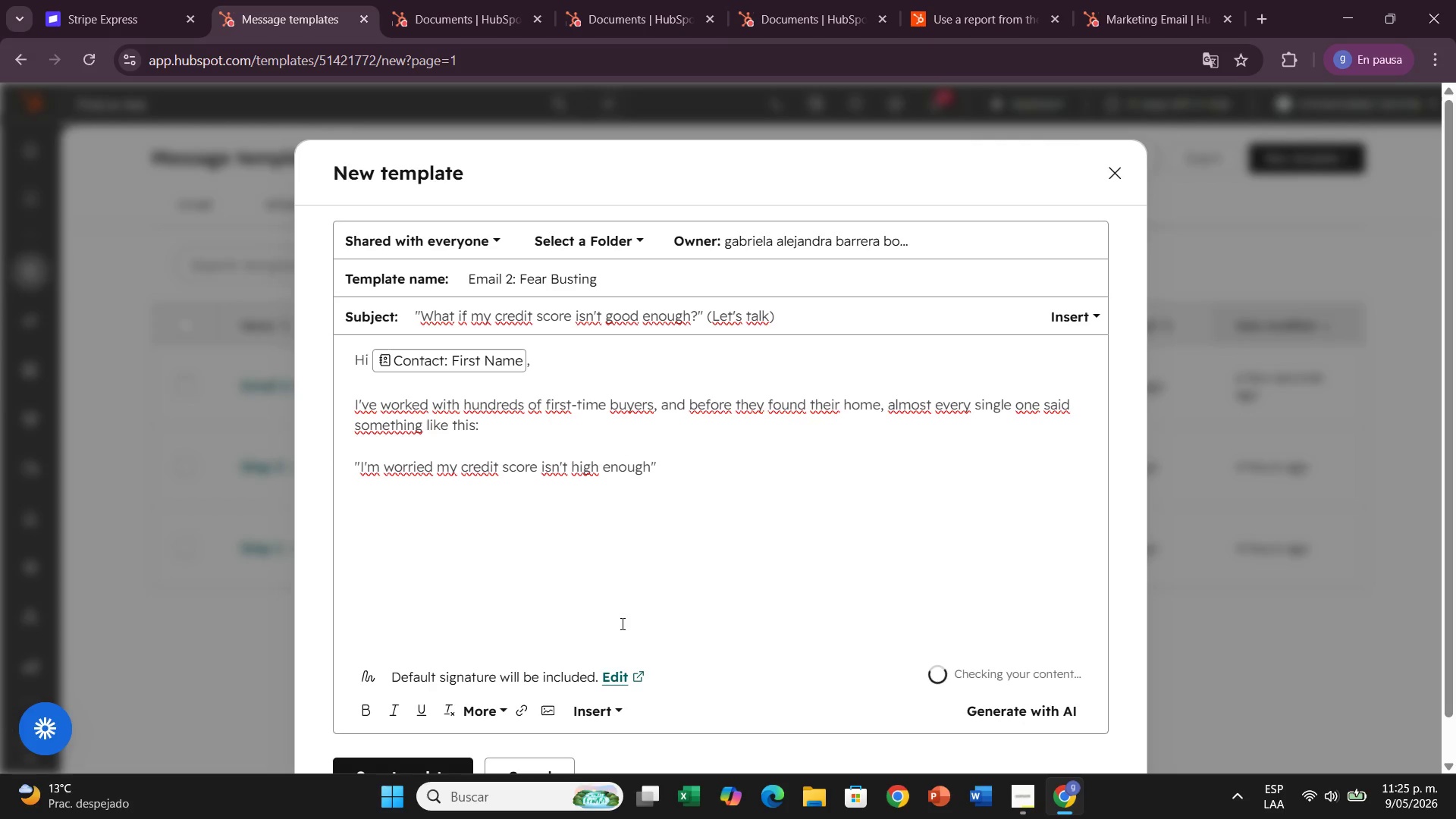 
left_click([563, 482])
 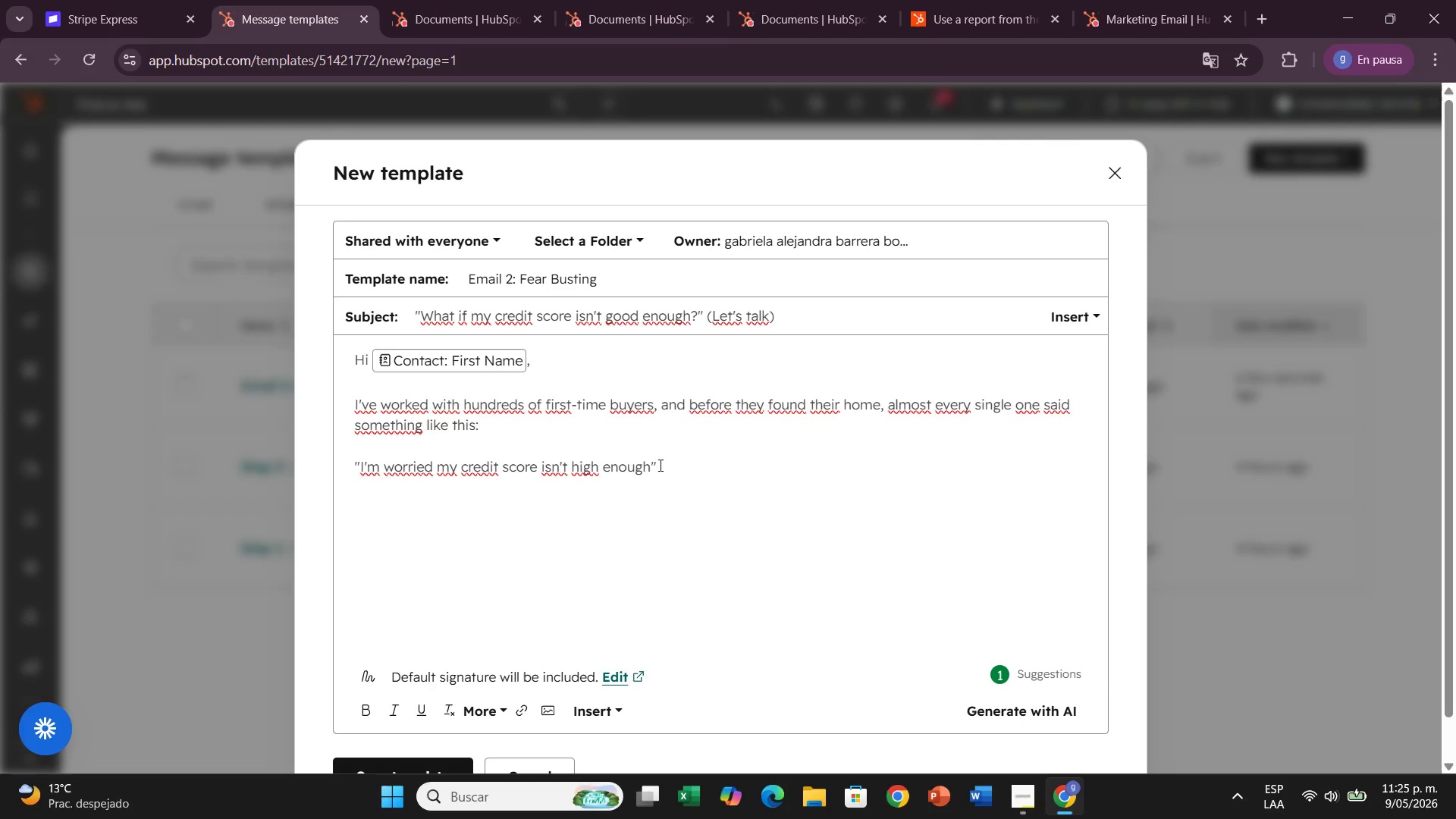 
left_click([651, 466])
 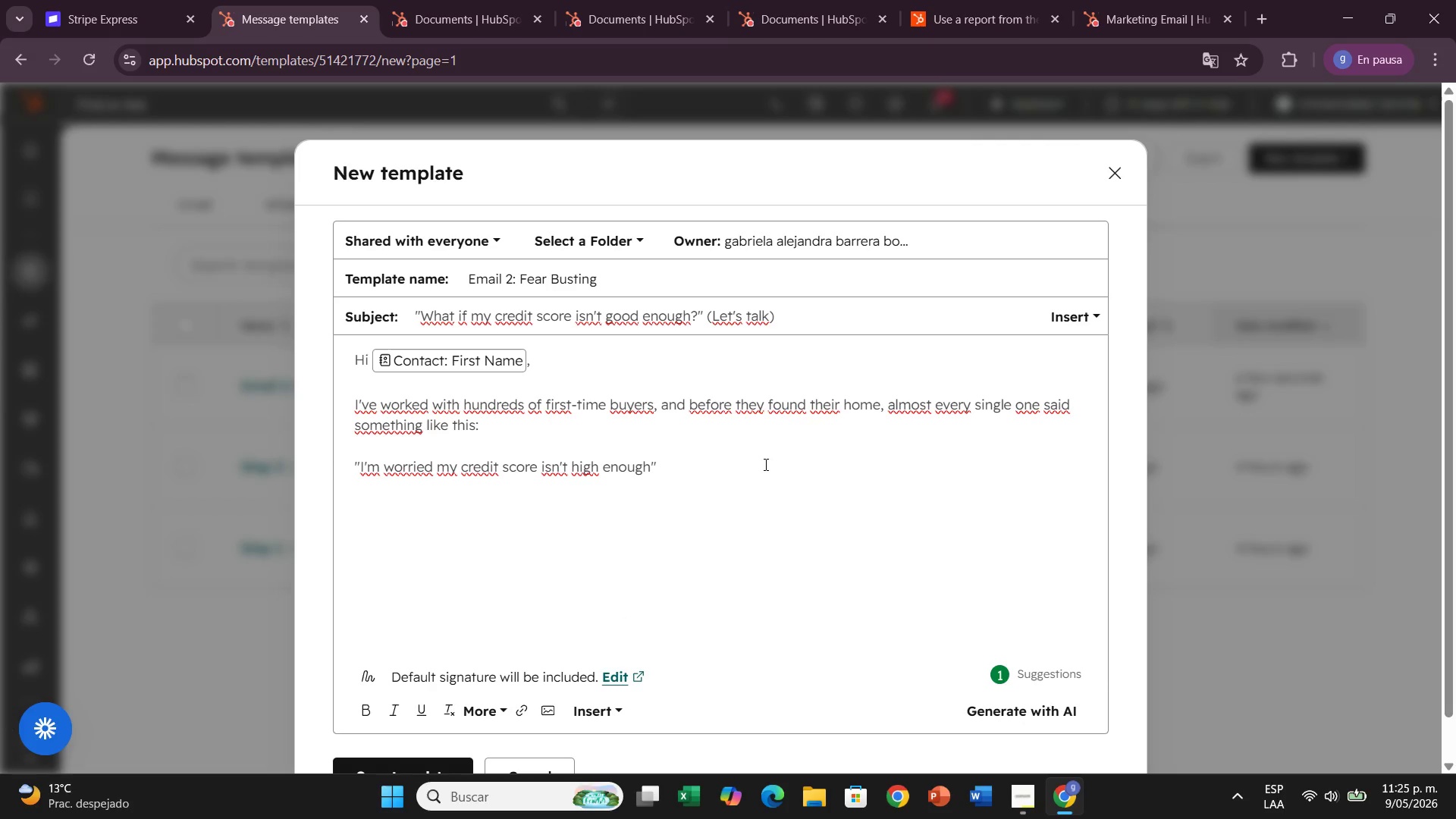 
key(Period)
 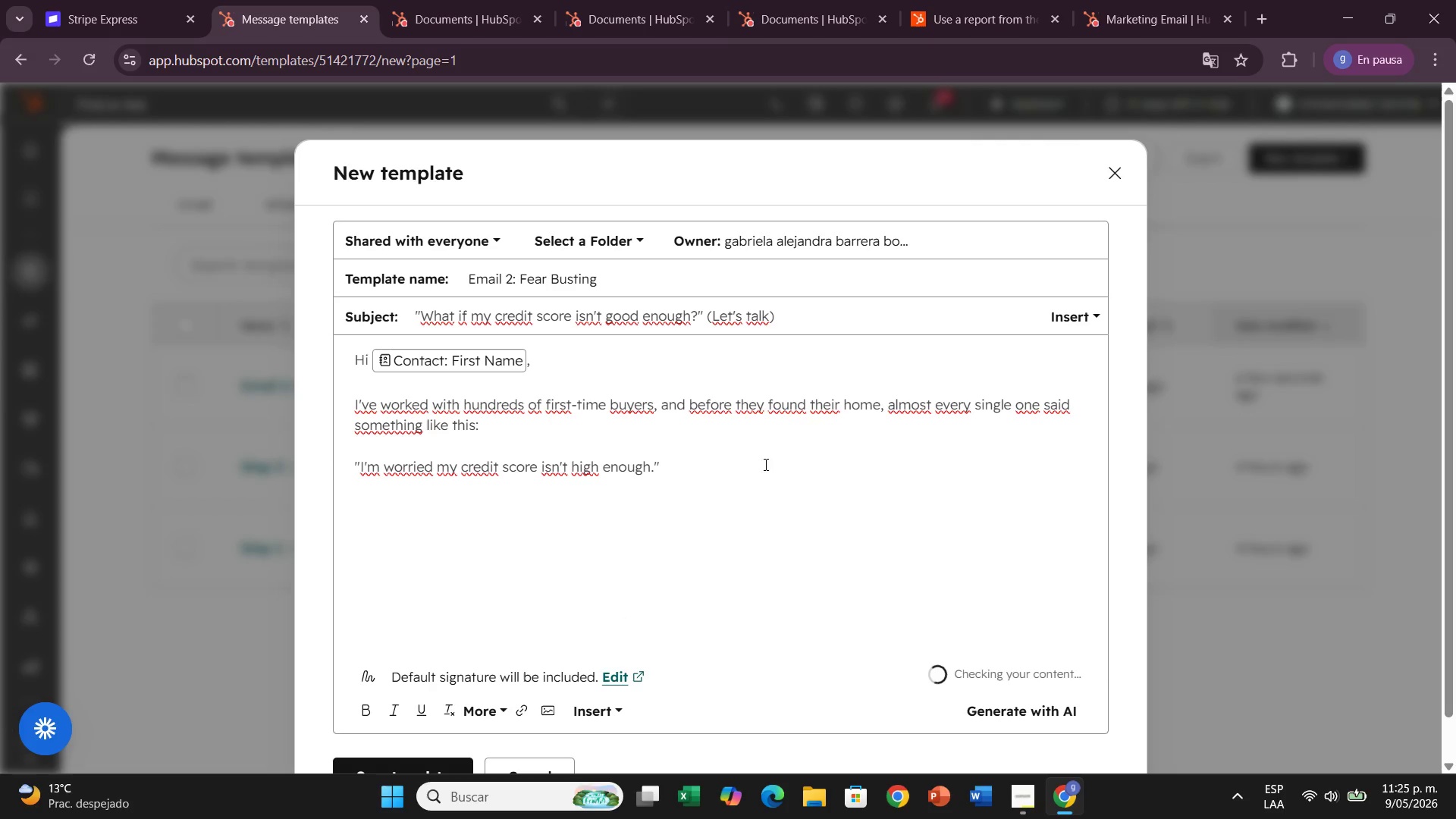 
left_click([746, 476])
 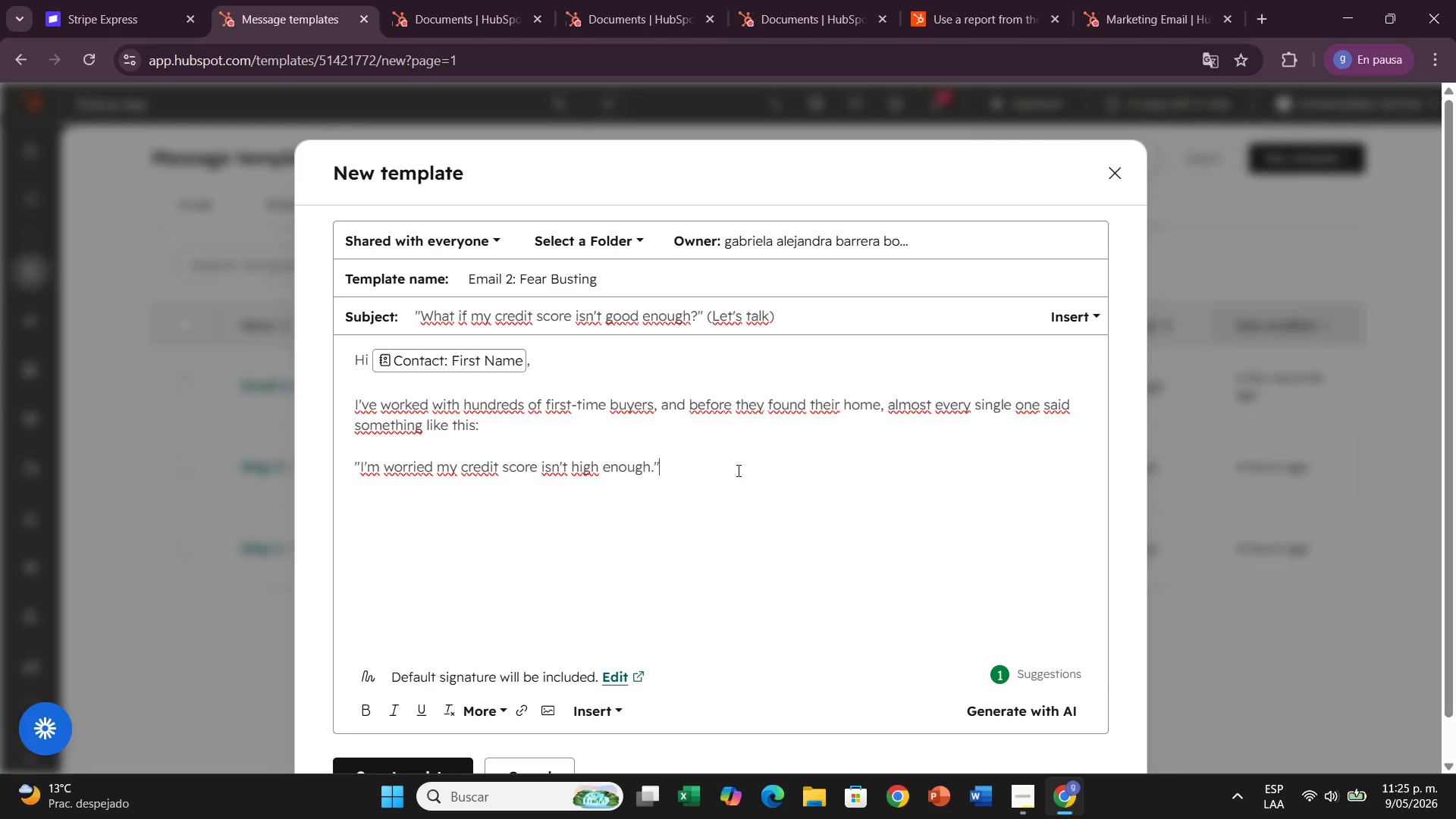 
key(Enter)
 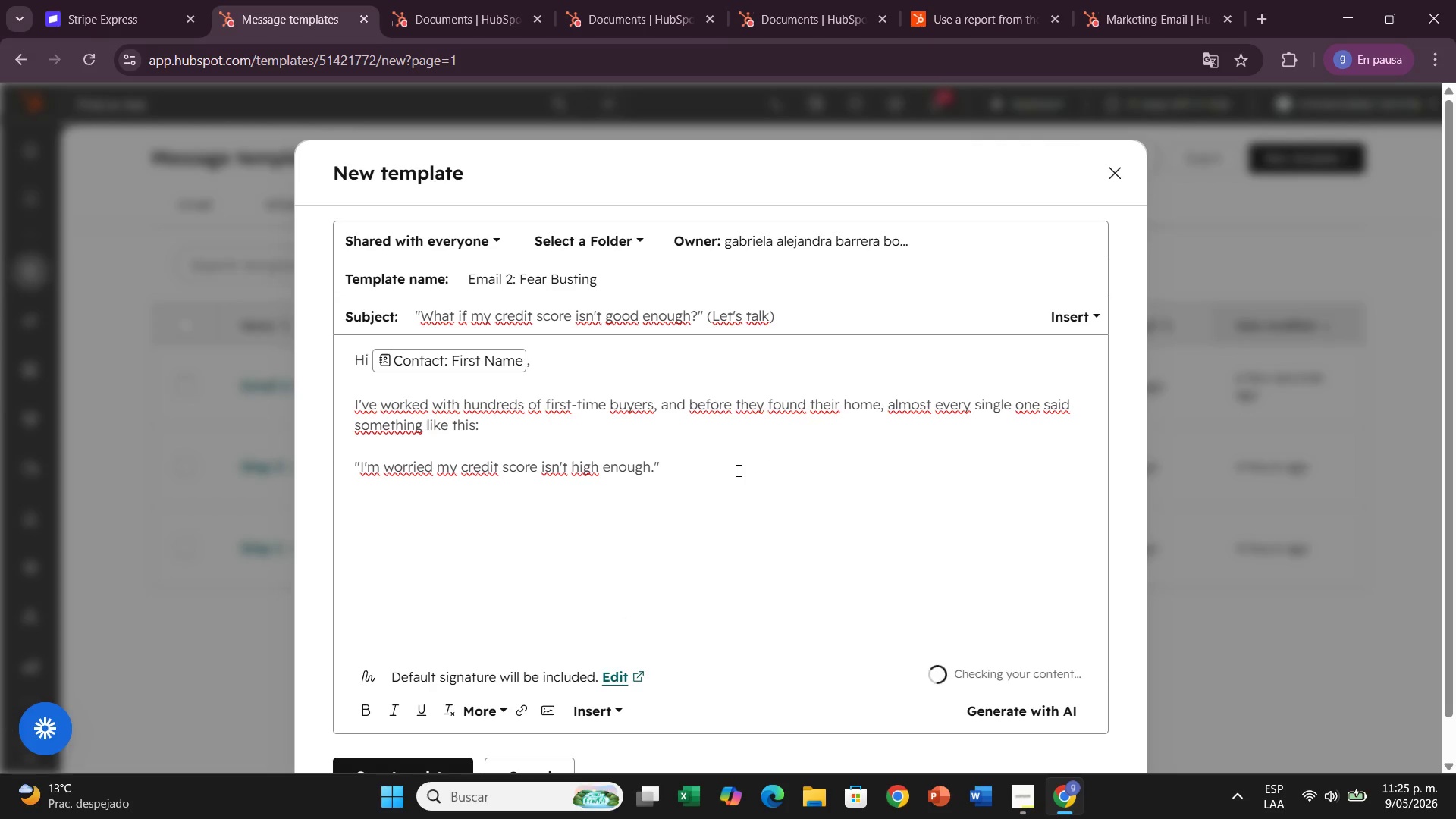 
type(@I don[t think I have enough saved for a down payment!)
key(Backspace)
type(@)
 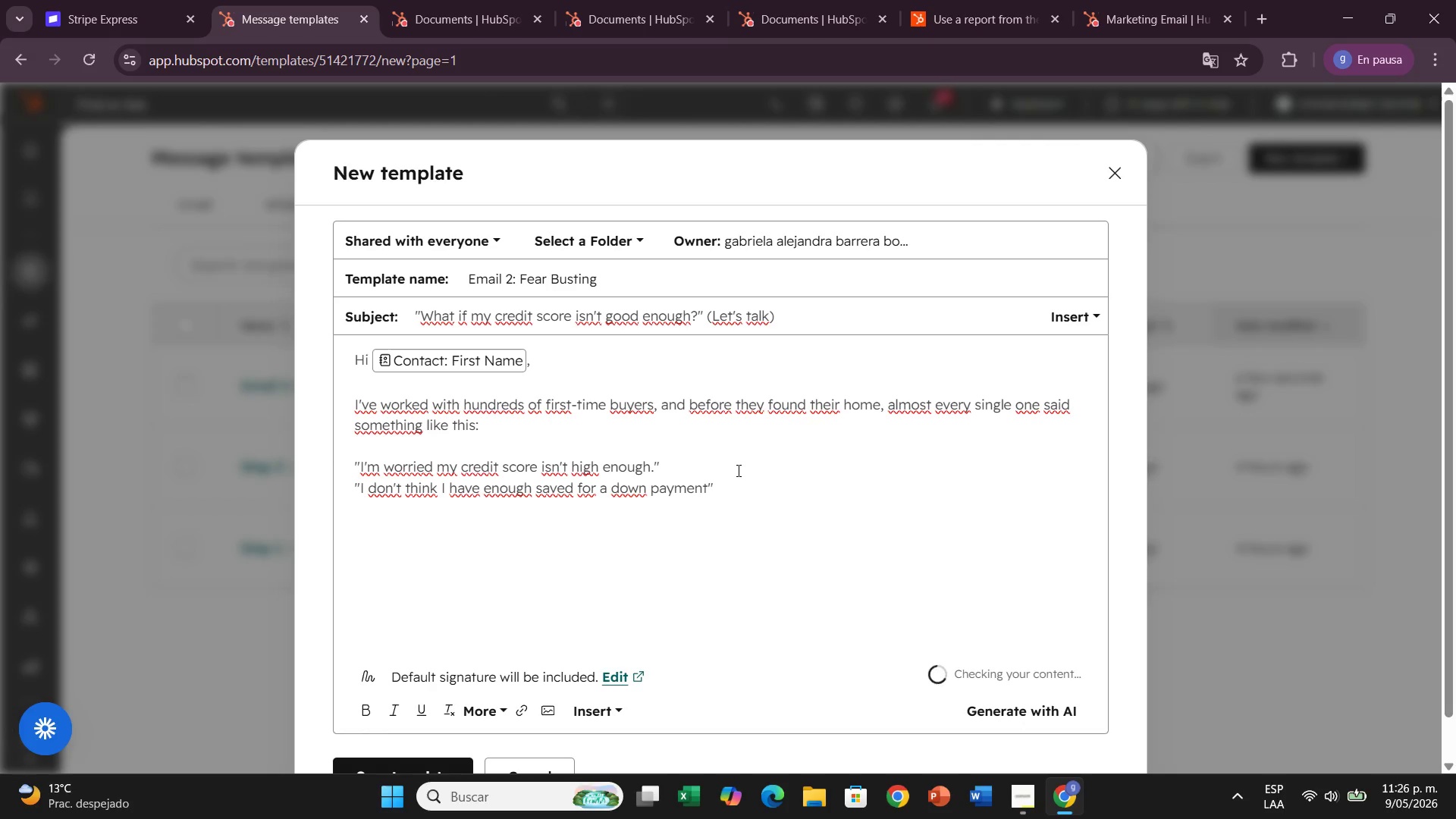 
key(Enter)
 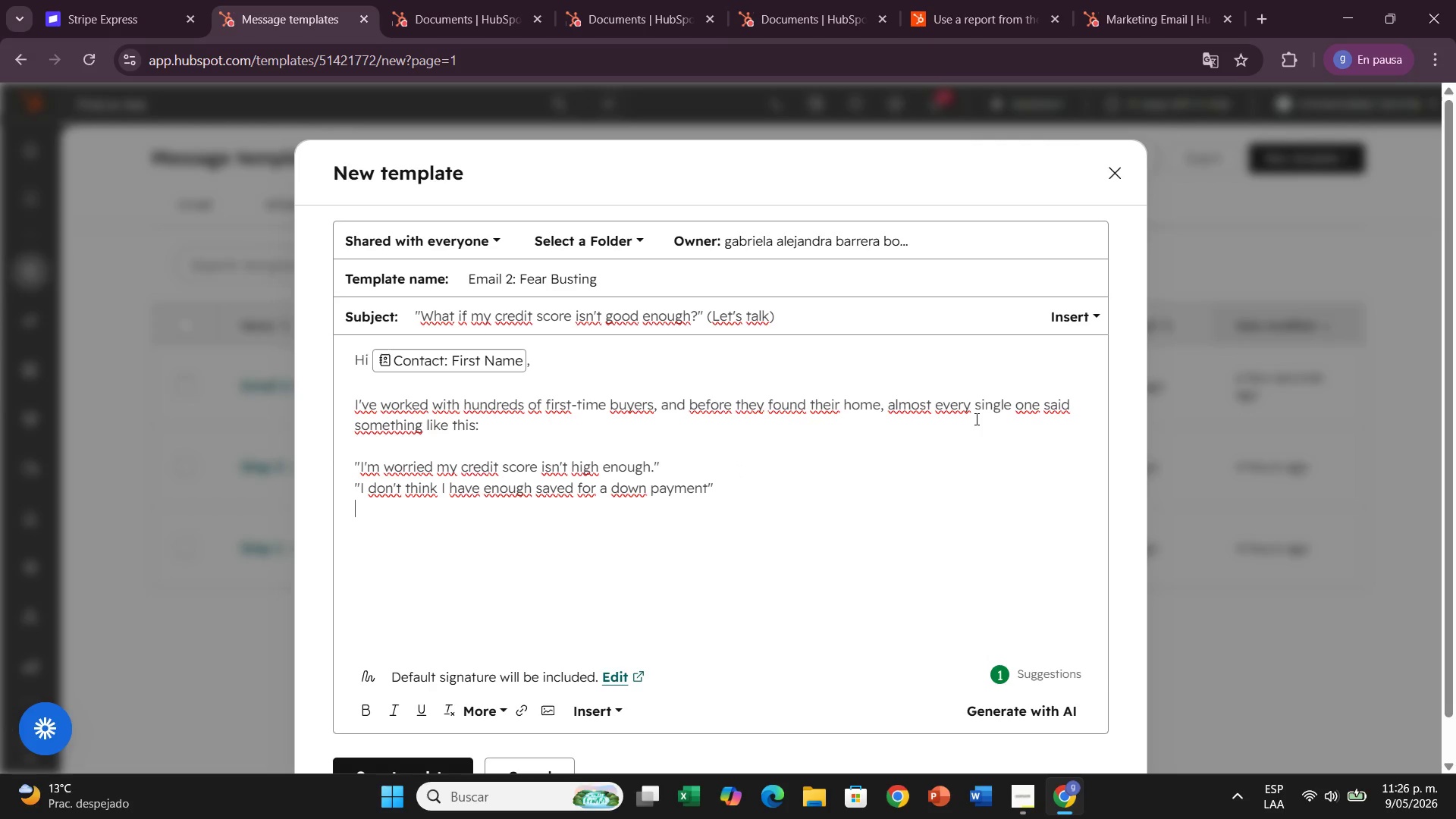 
key(Backspace)
 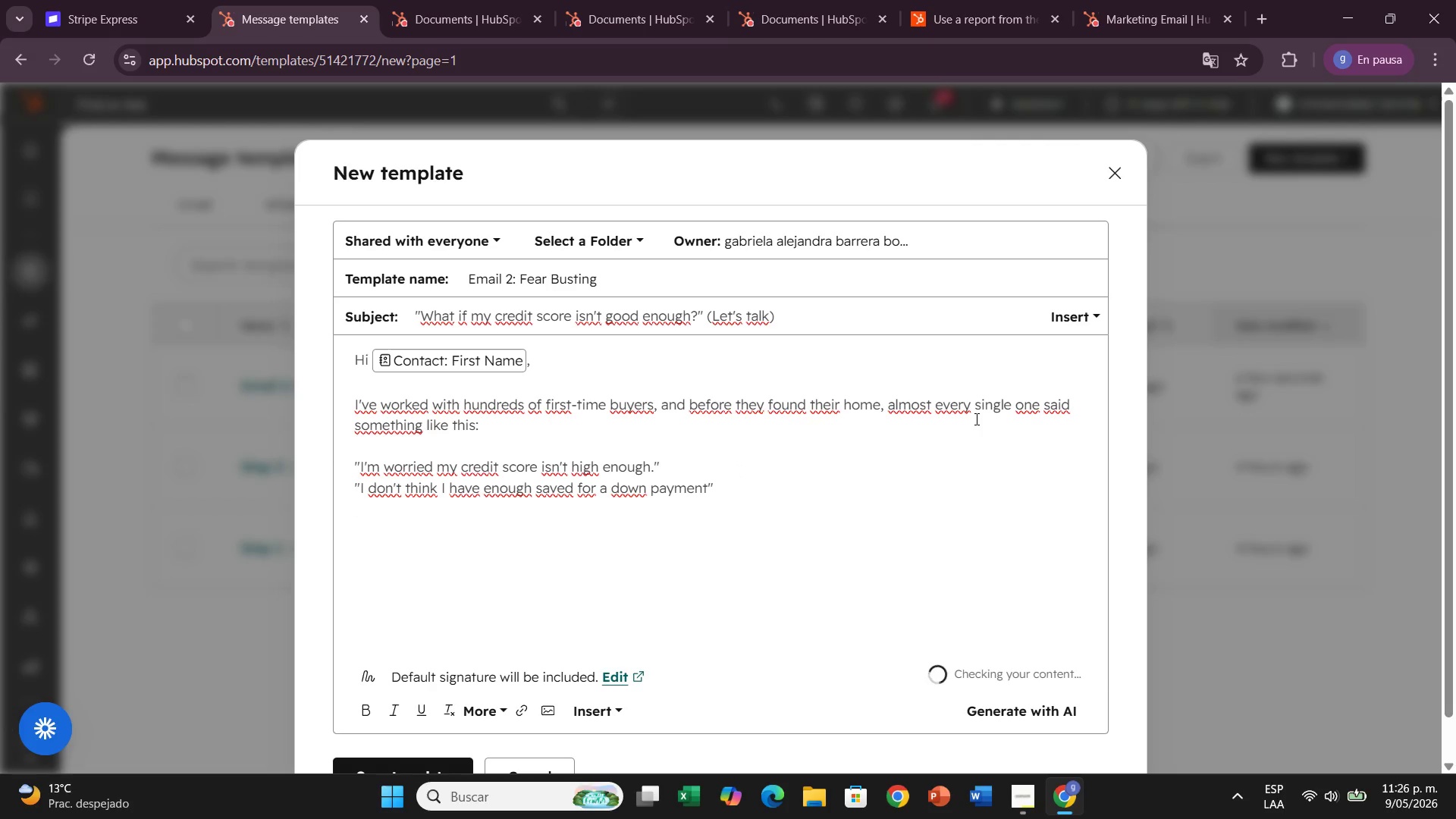 
key(ArrowLeft)
 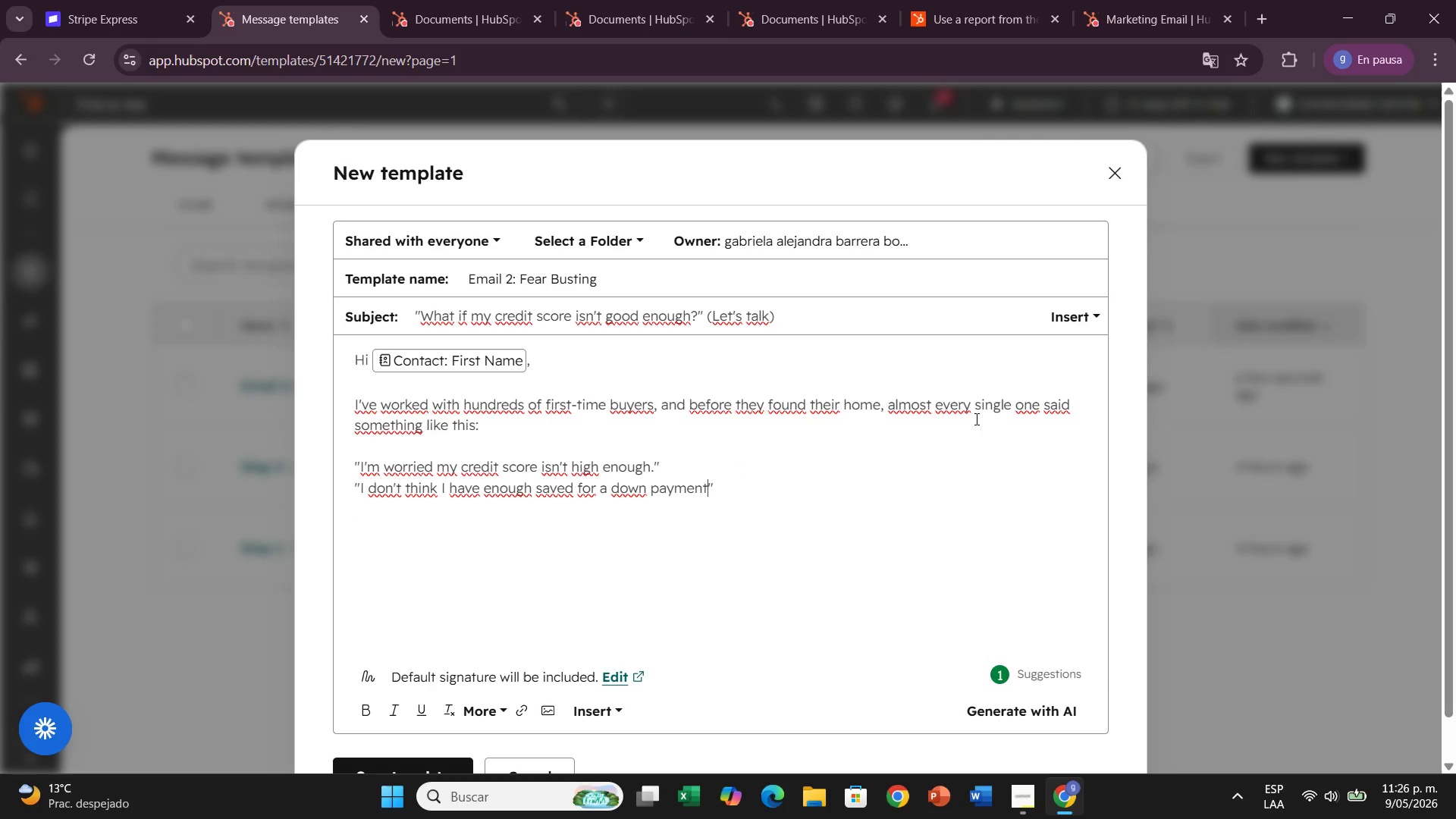 
key(Period)
 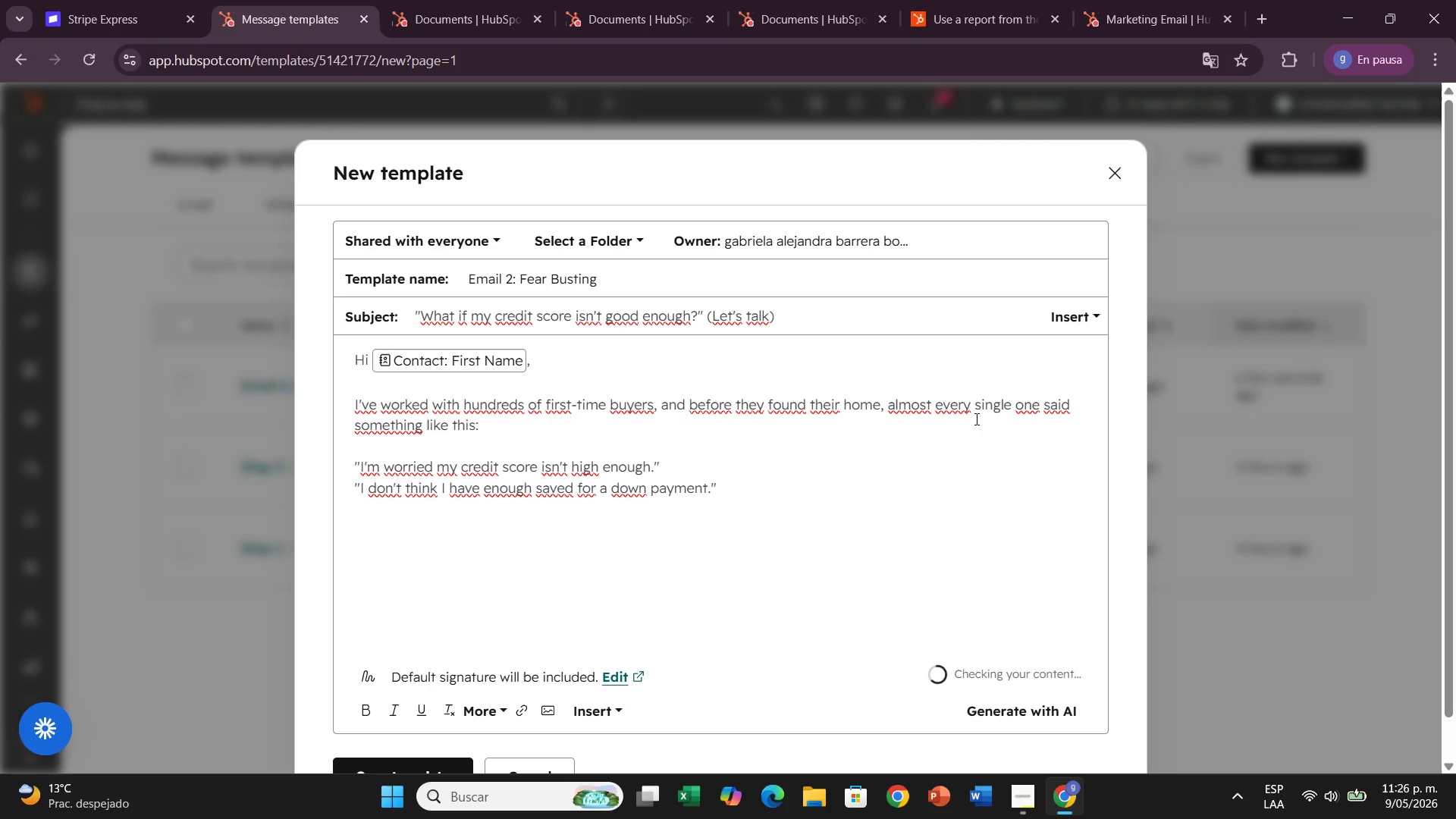 
key(ArrowRight)
 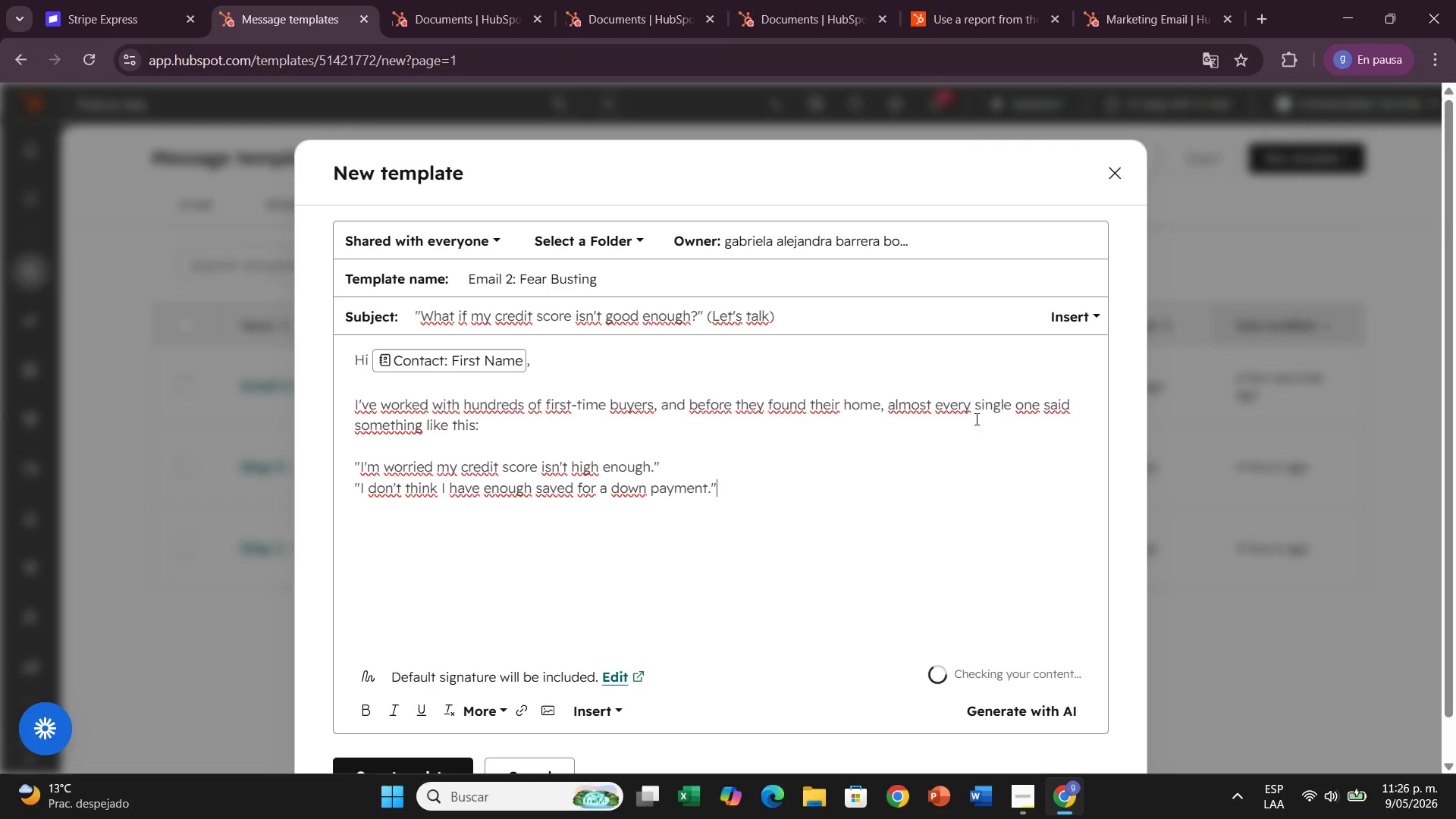 
key(Enter)
 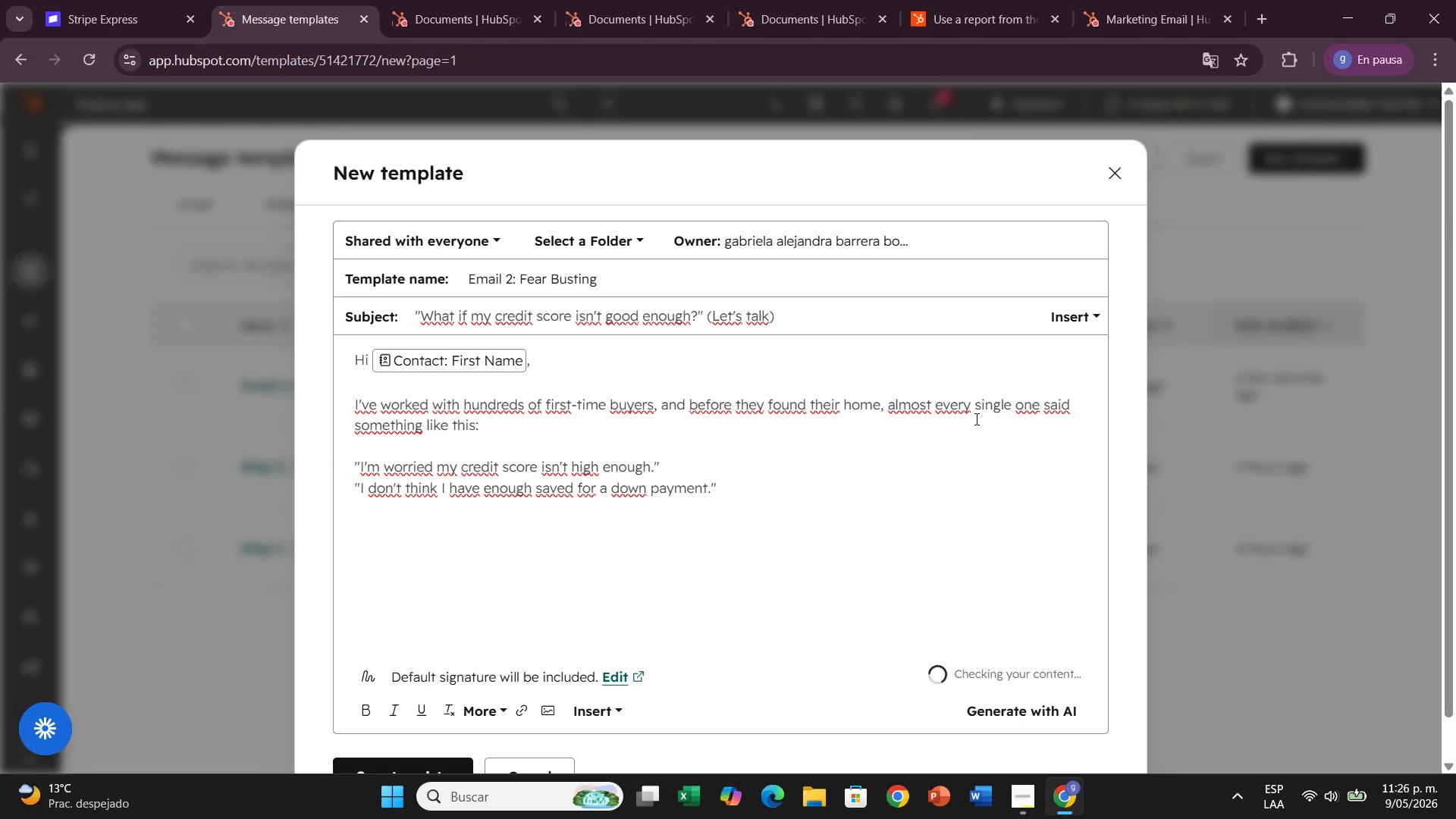 
hold_key(key=Enter, duration=0.34)
 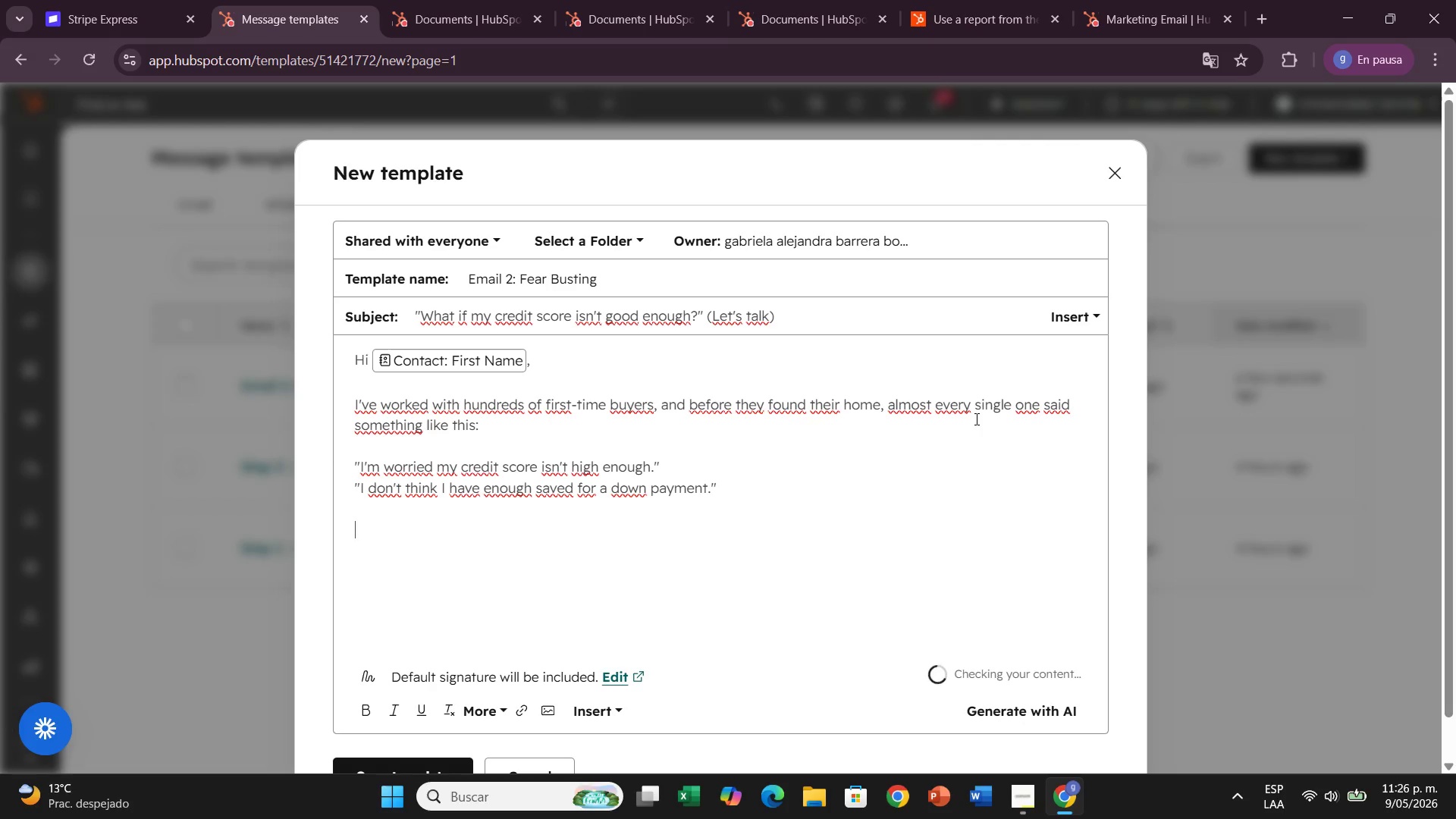 
type(2)
key(Backspace)
key(Backspace)
type(@What if I get apo)
key(Backspace)
type(proved and then something falls through{@)
 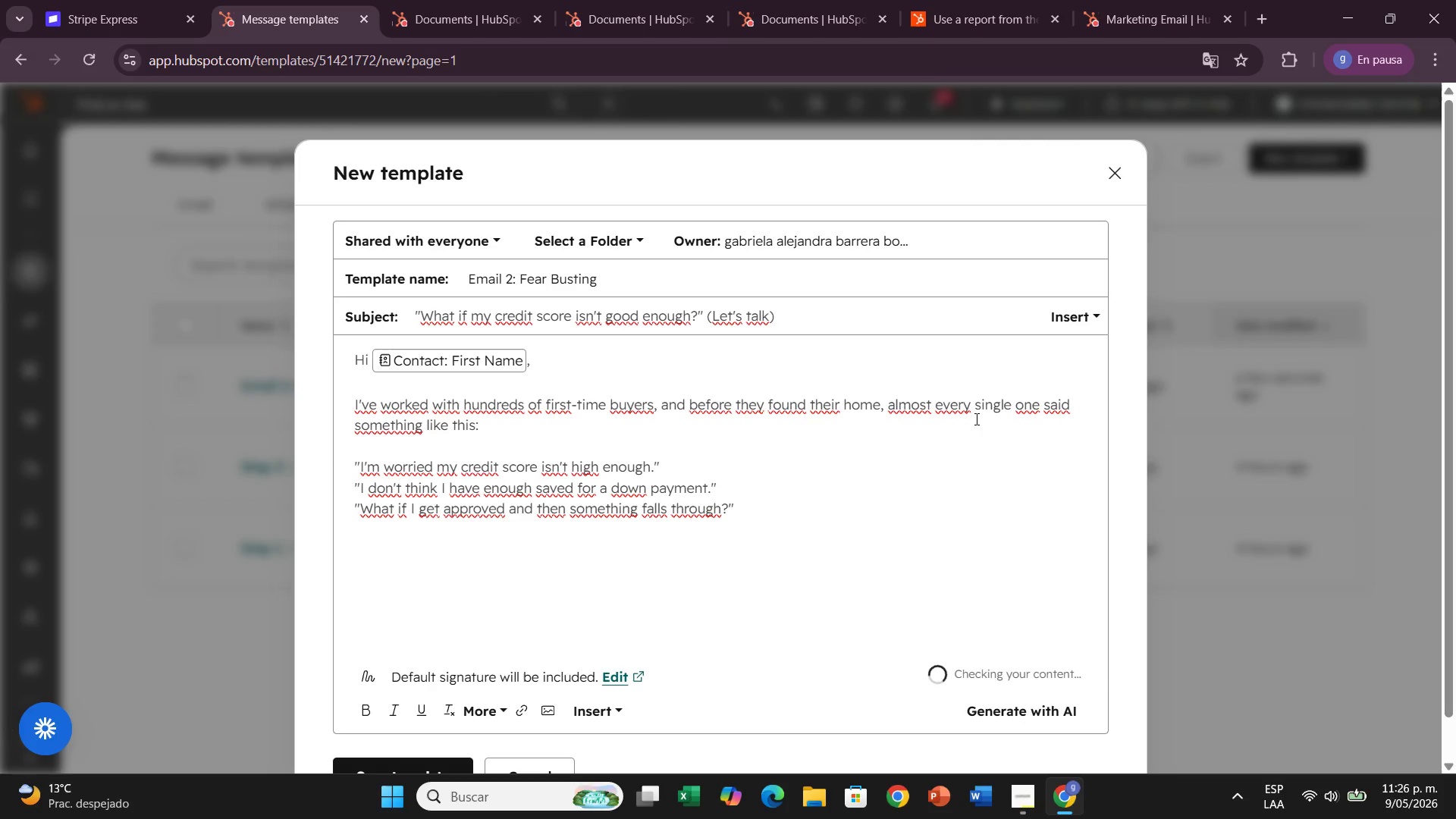 
key(Enter)
 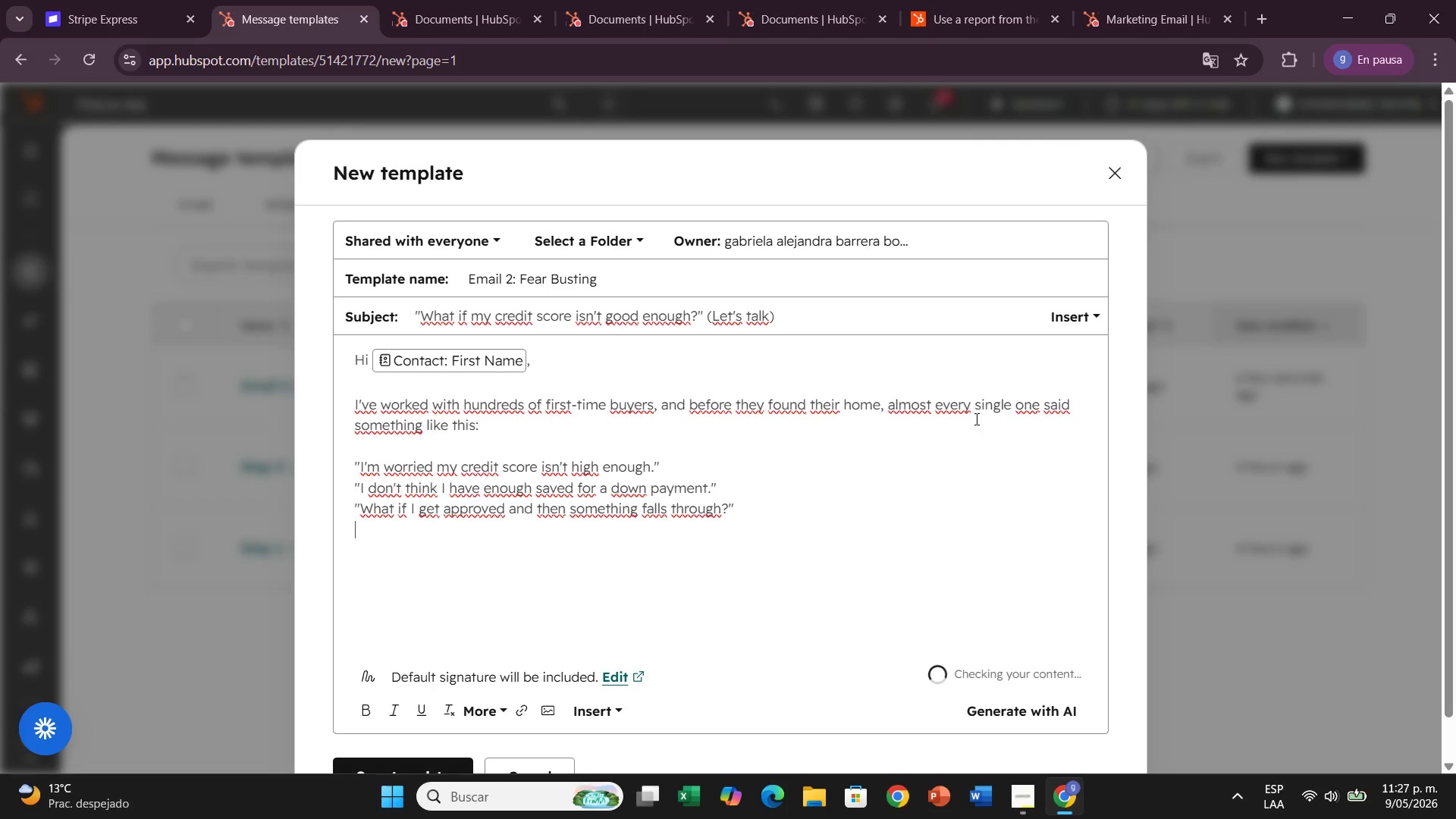 
key(Enter)
 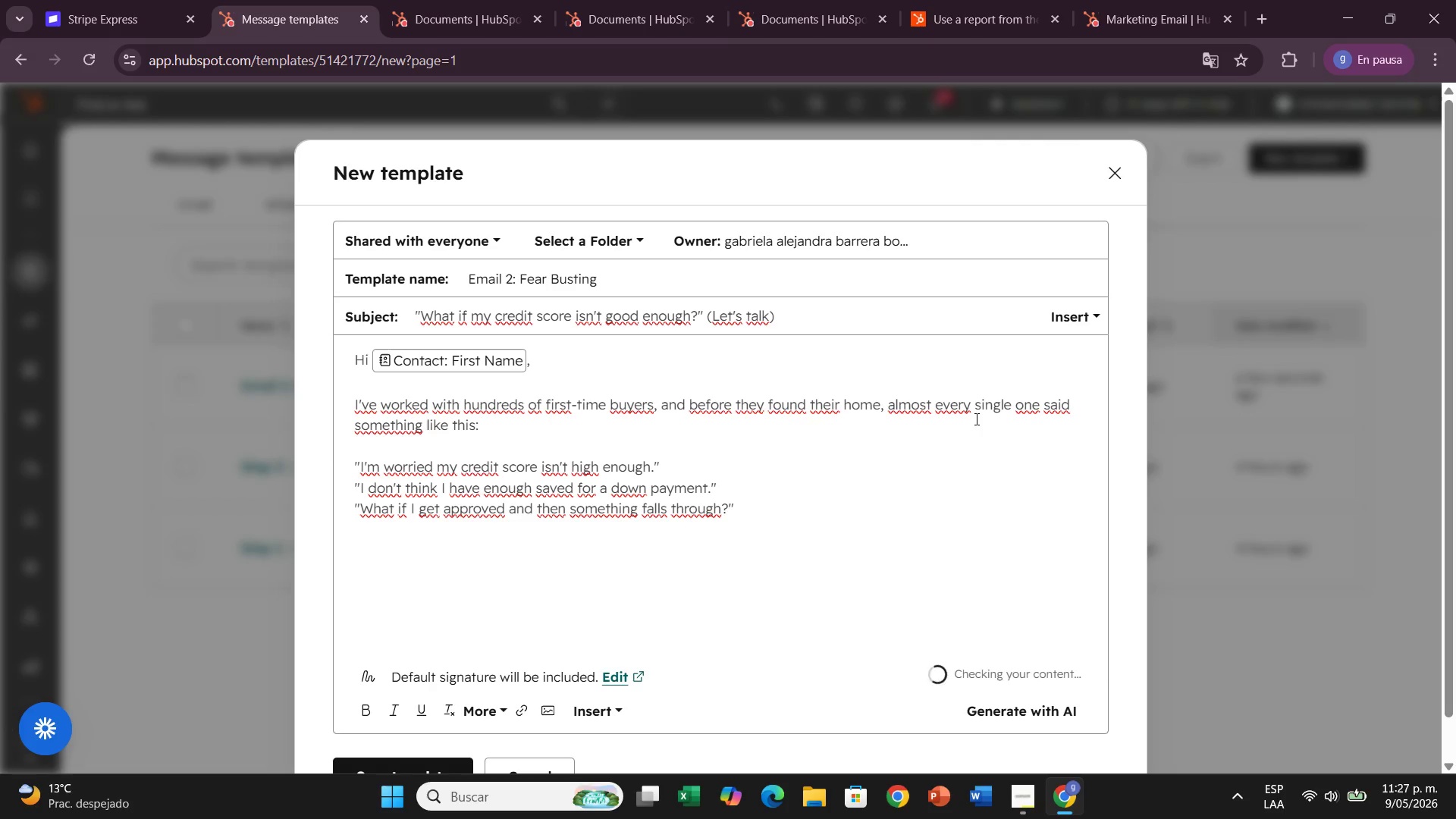 
type(Sound familar{)
 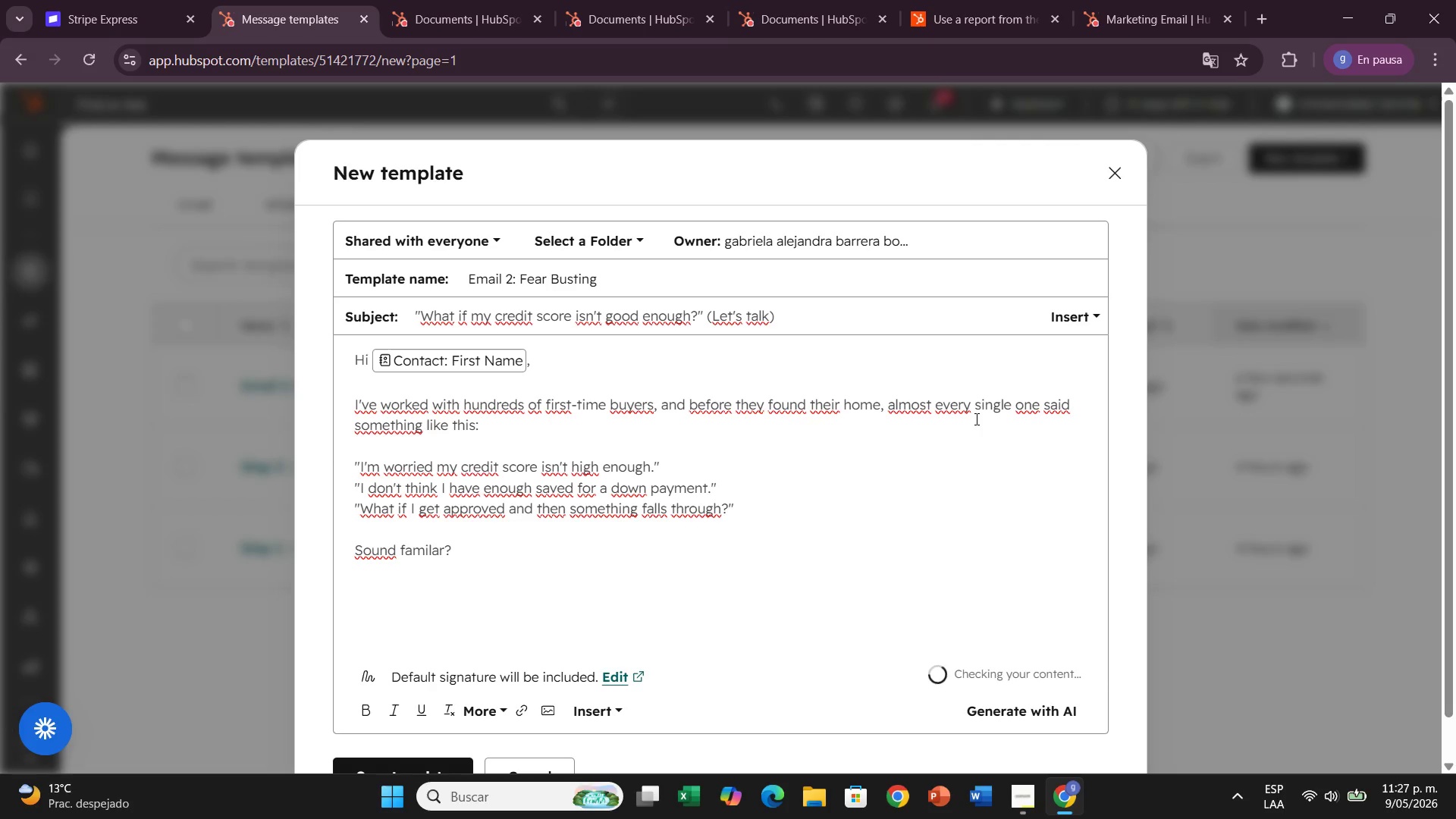 
key(ArrowLeft)
 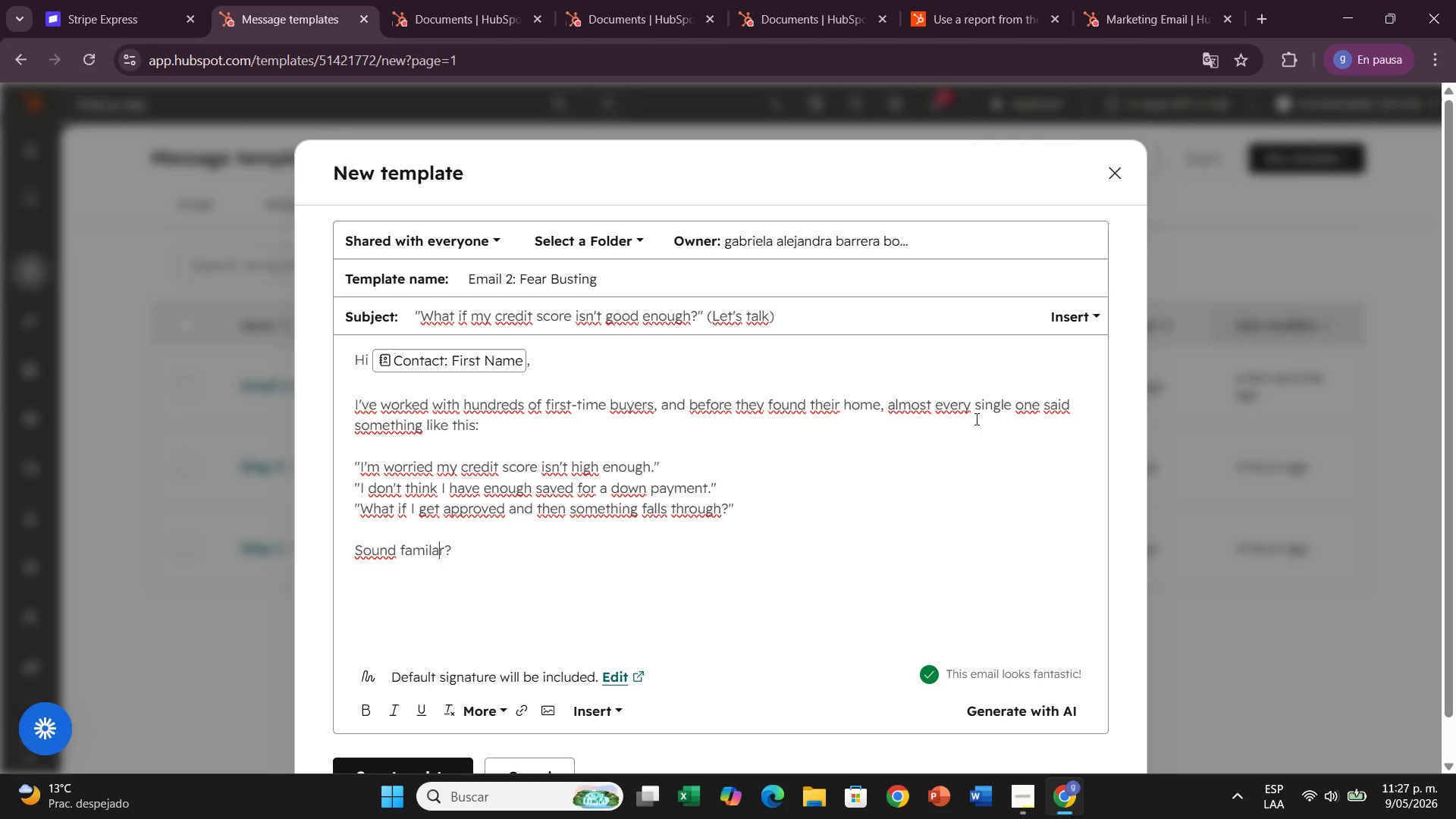 
key(ArrowLeft)
 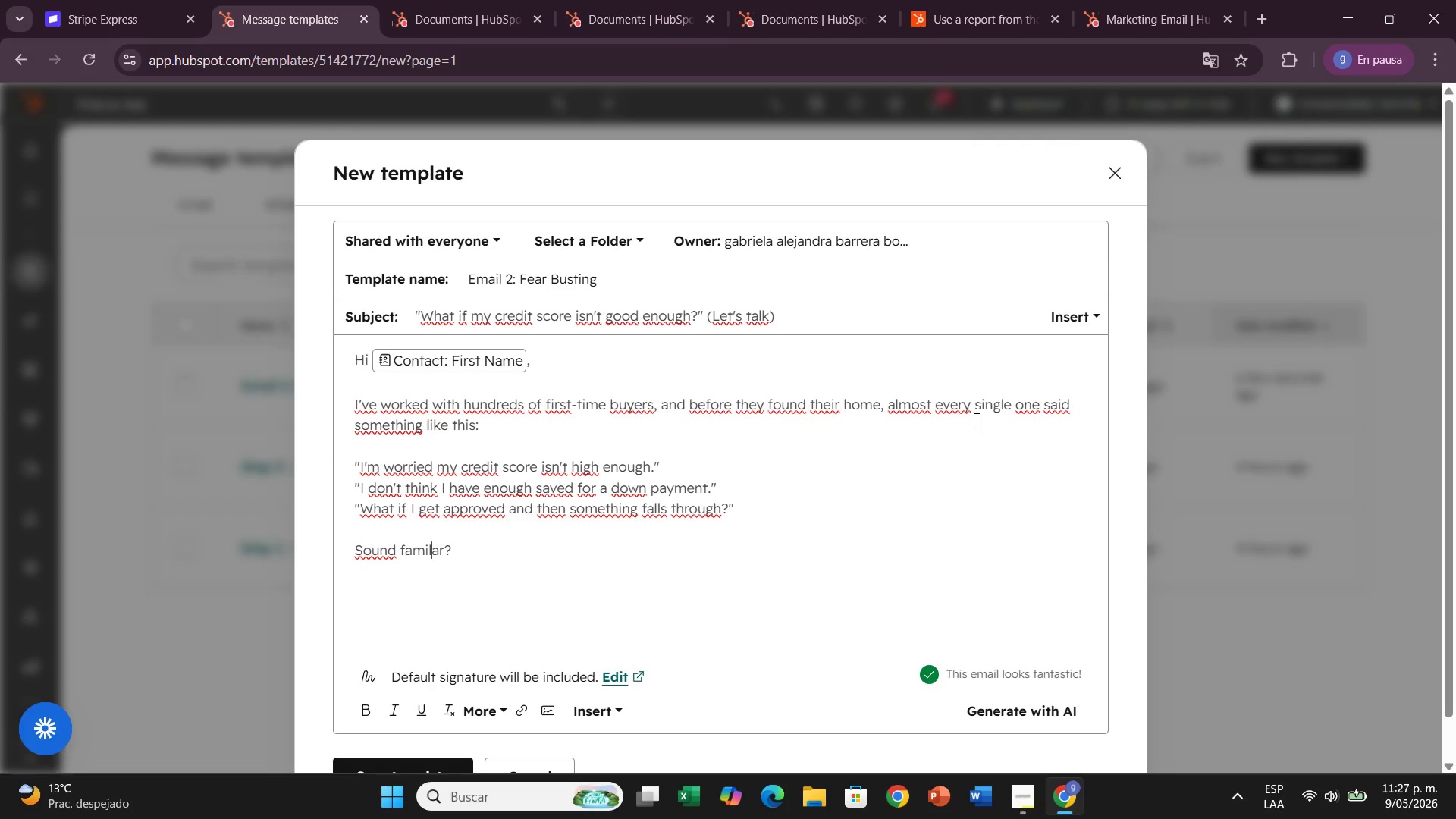 
key(ArrowLeft)
 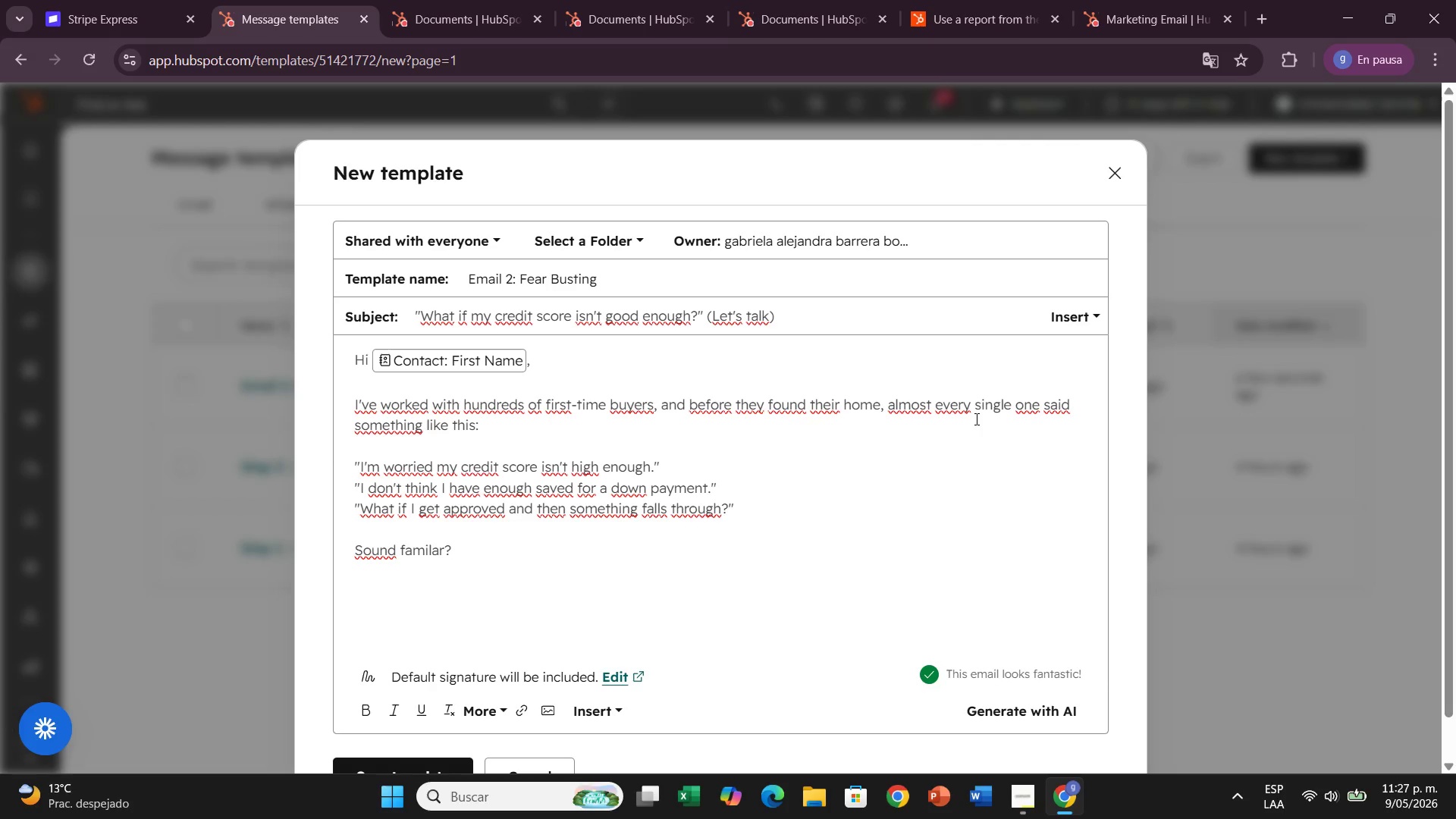 
key(I)
 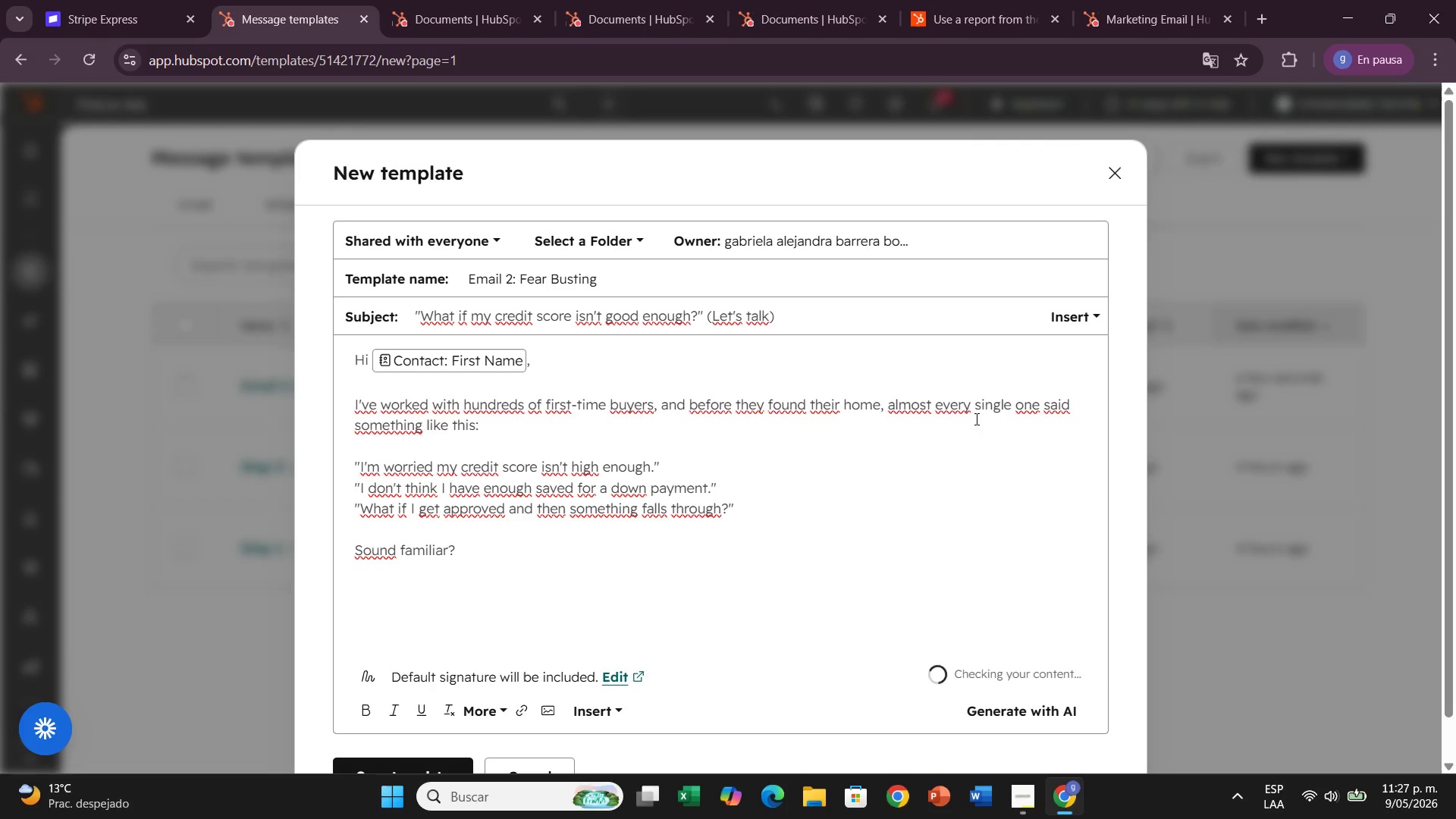 
key(ArrowRight)
 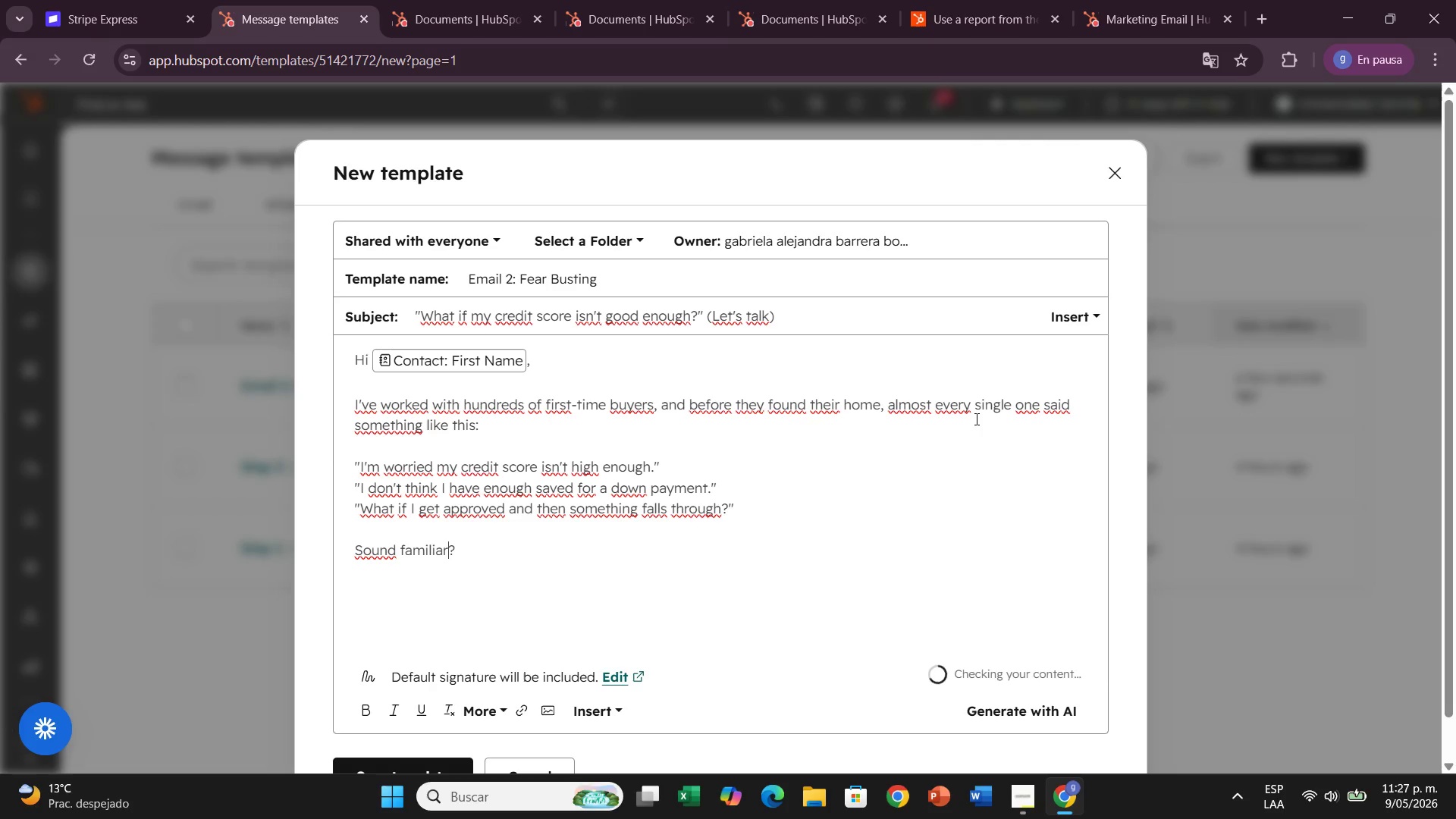 
key(ArrowRight)
 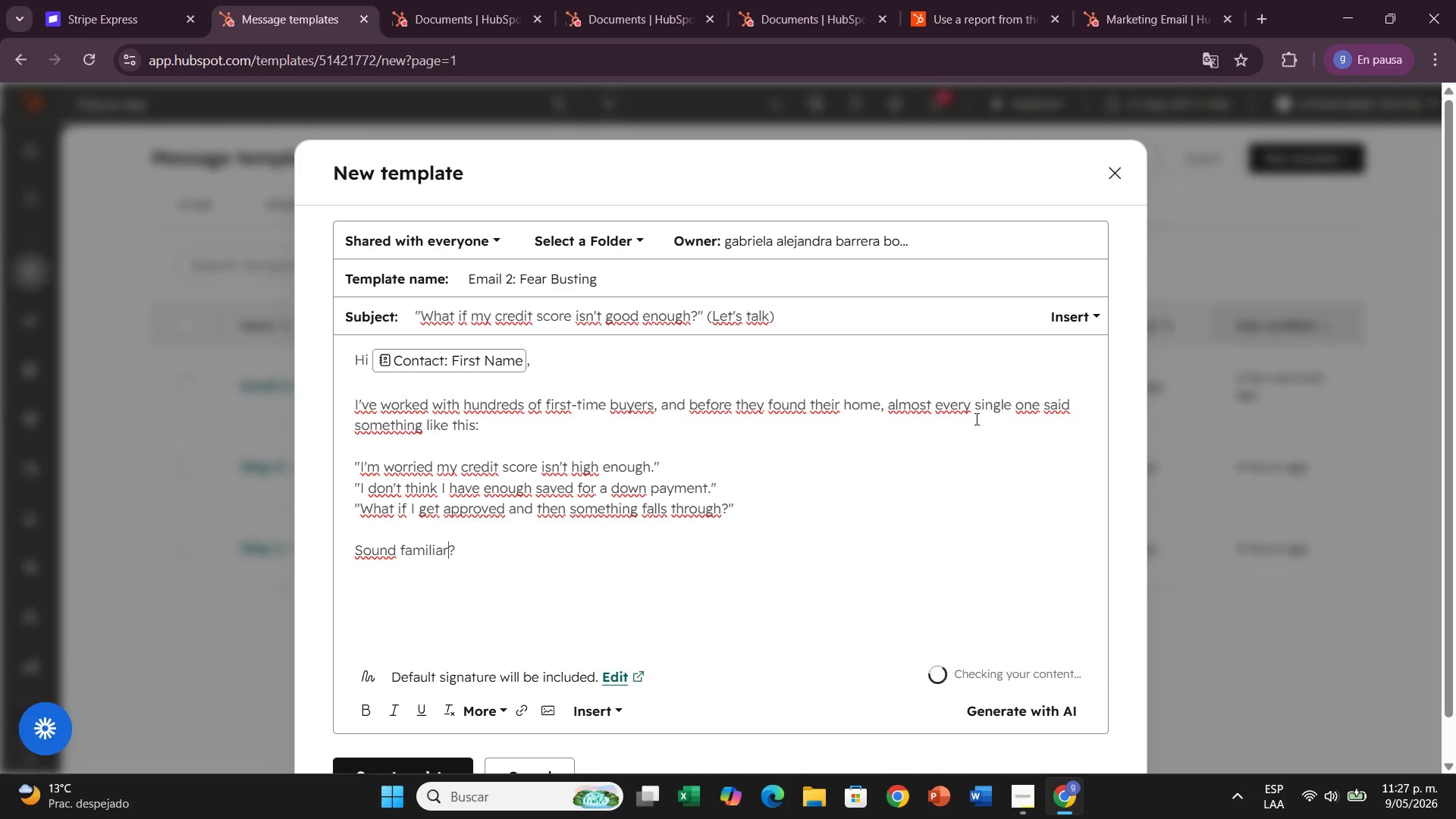 
key(ArrowRight)
 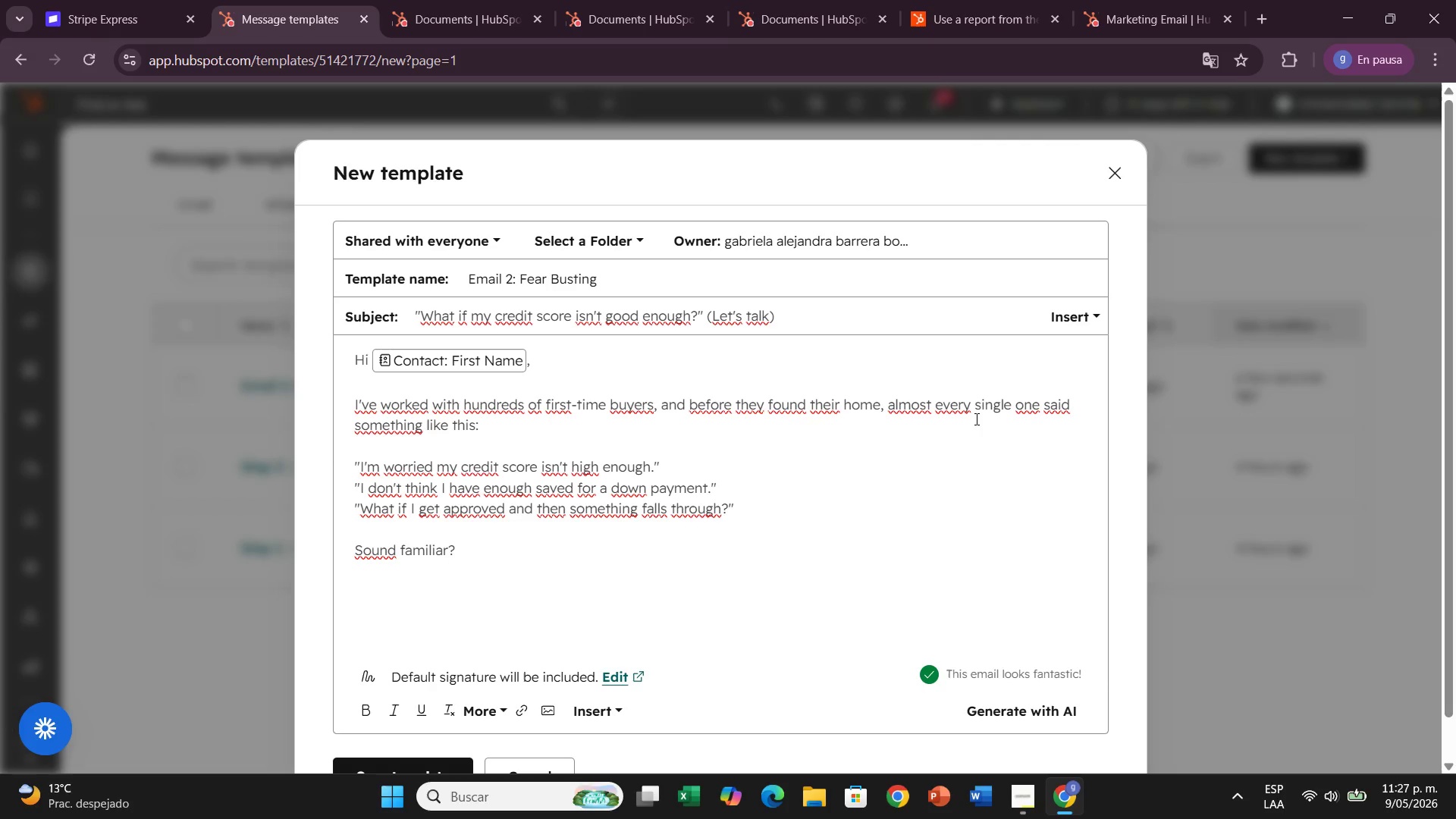 
key(Enter)
 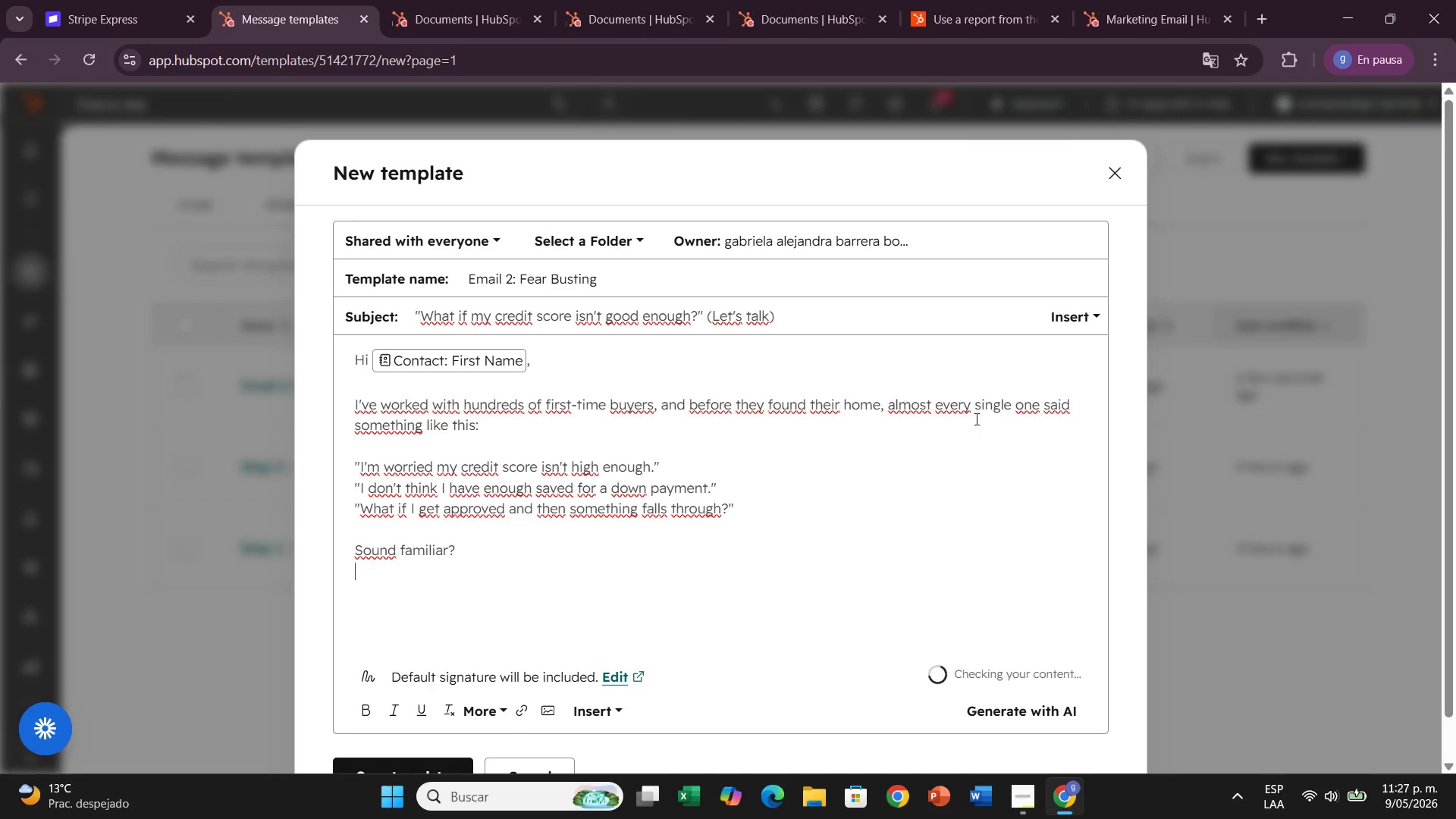 
key(Enter)
 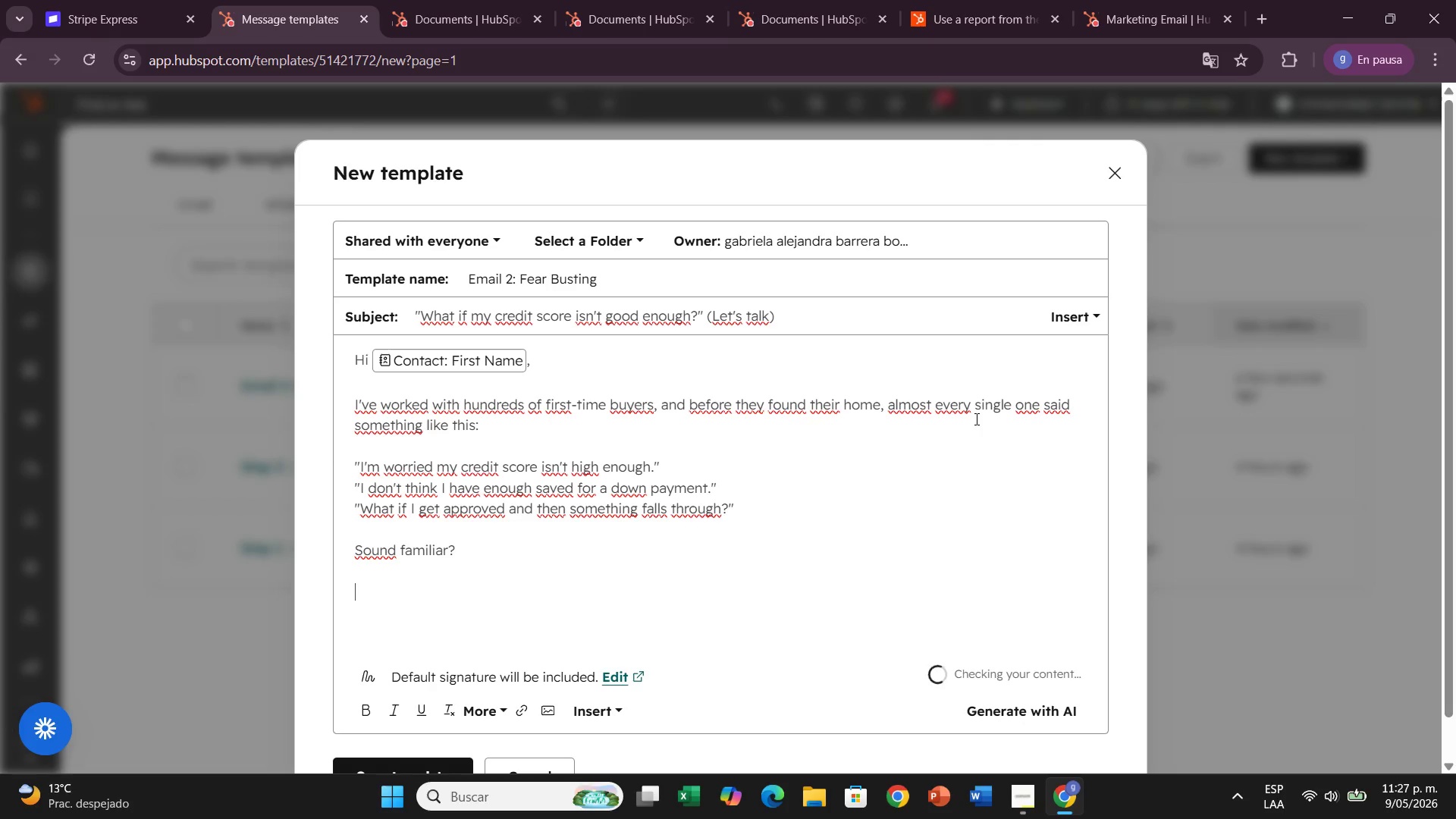 
type(Here[s the truth> these fearsare valid)
 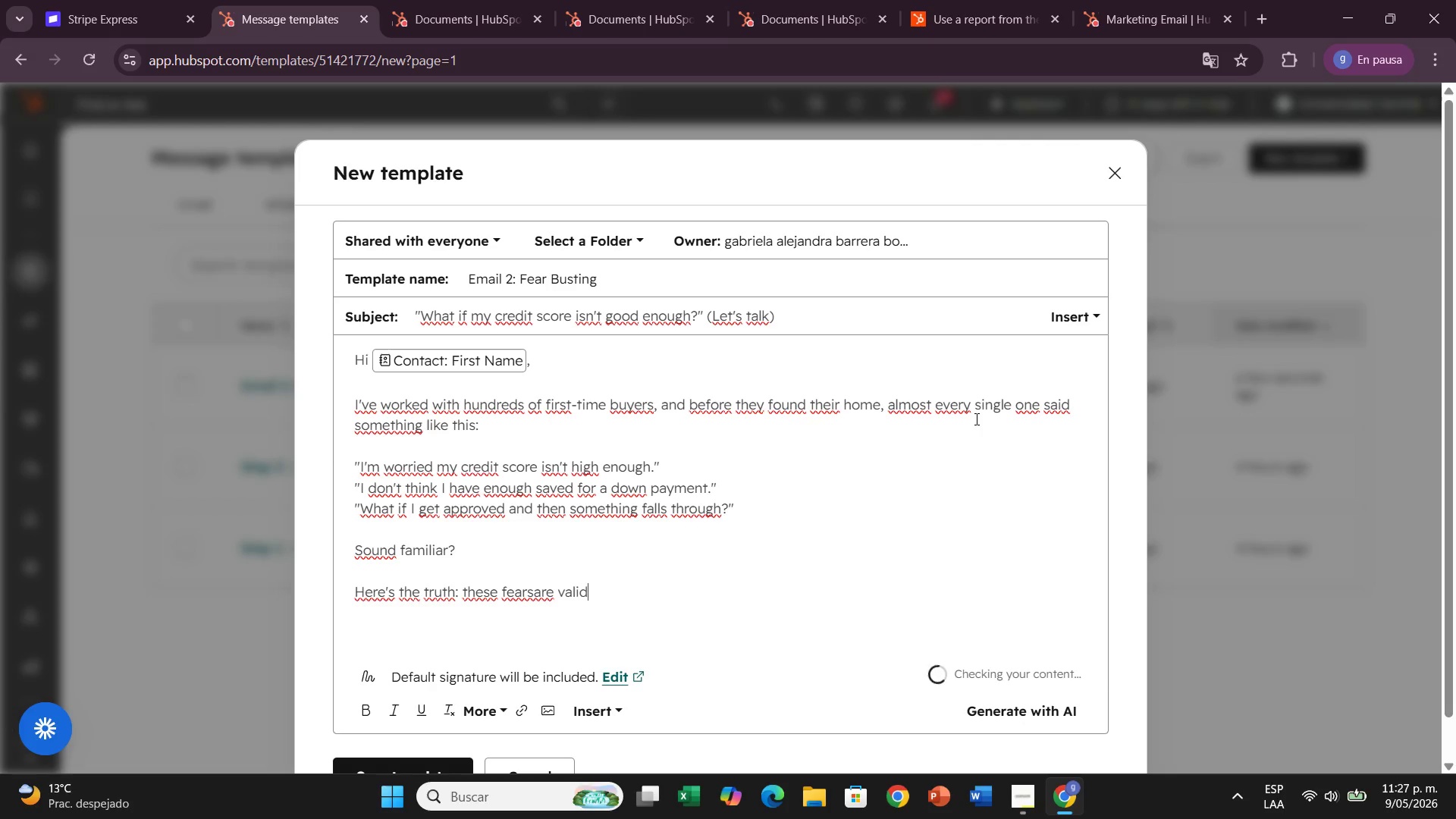 
type(, but )
 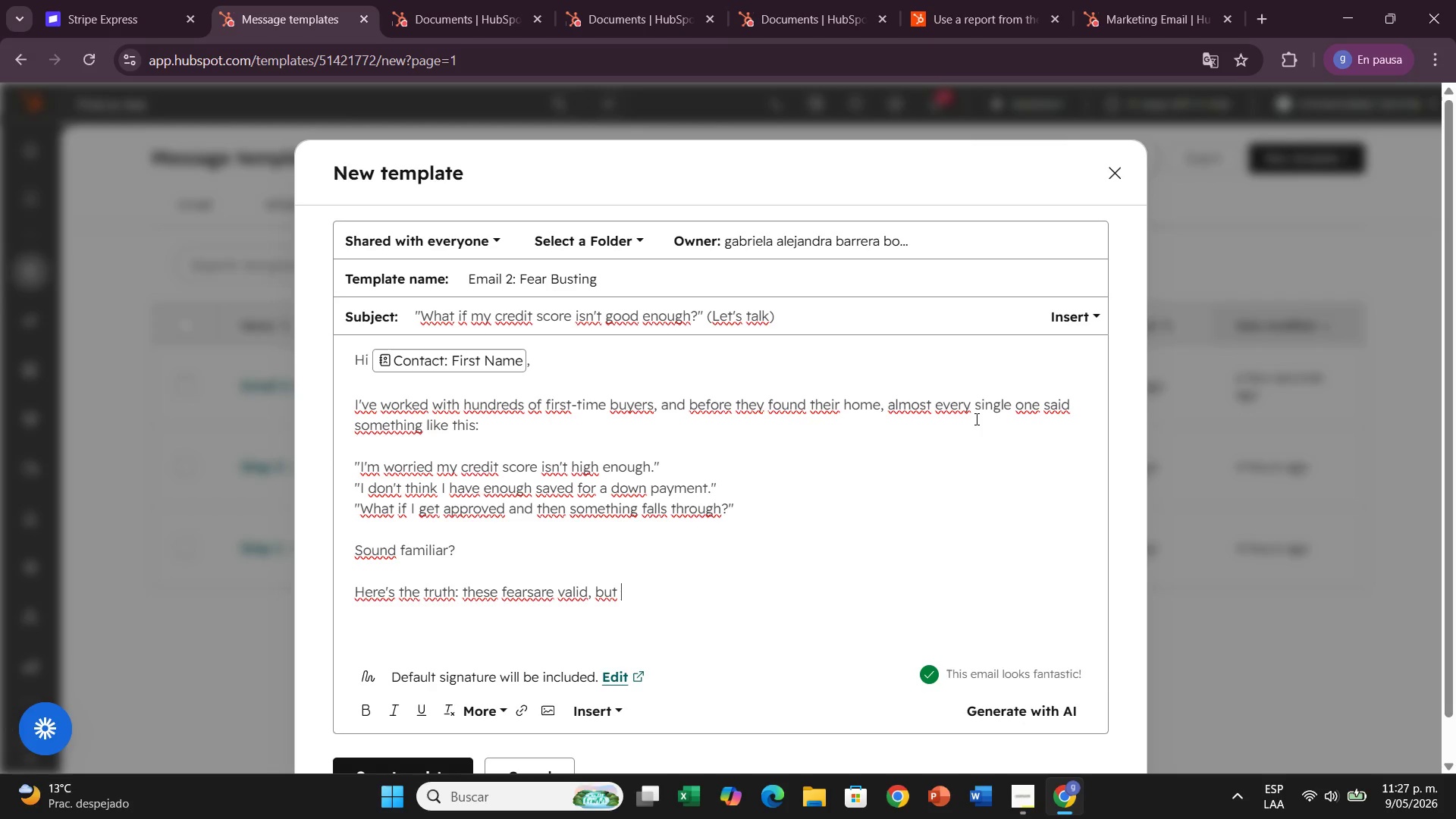 
type(they[e)
key(Backspace)
type(re often based on outdated information.)
 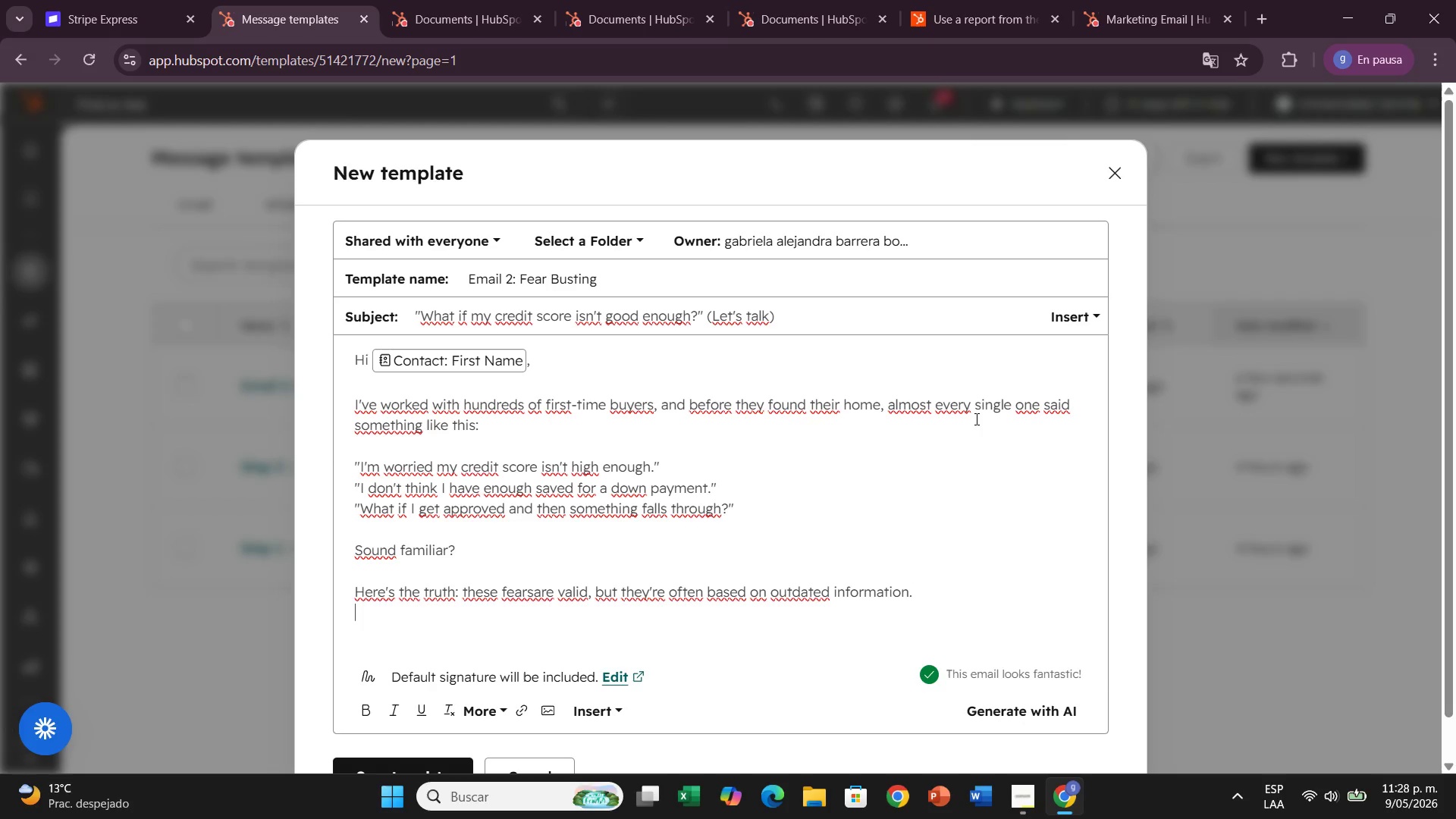 
key(Enter)
 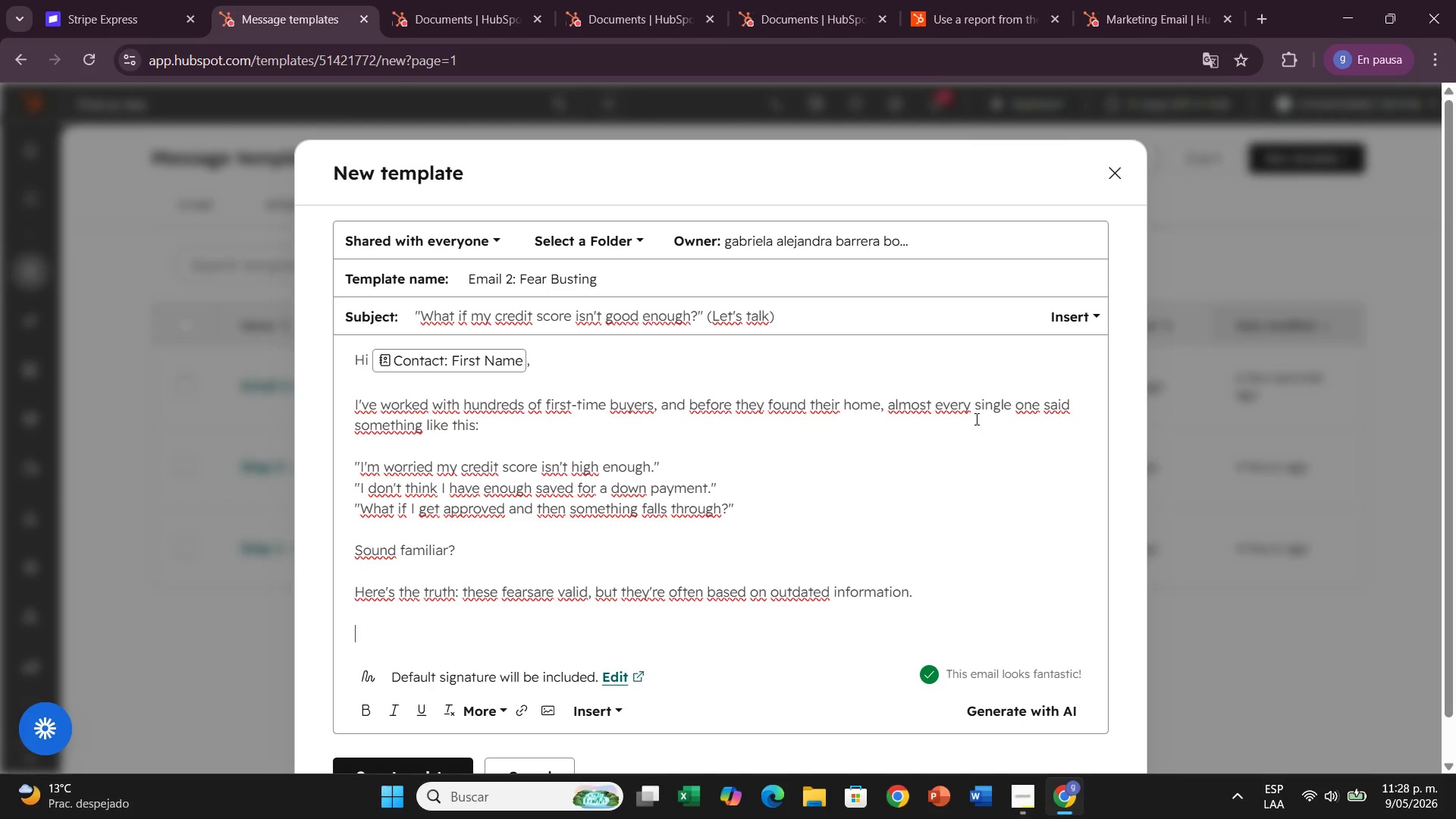 
key(Enter)
 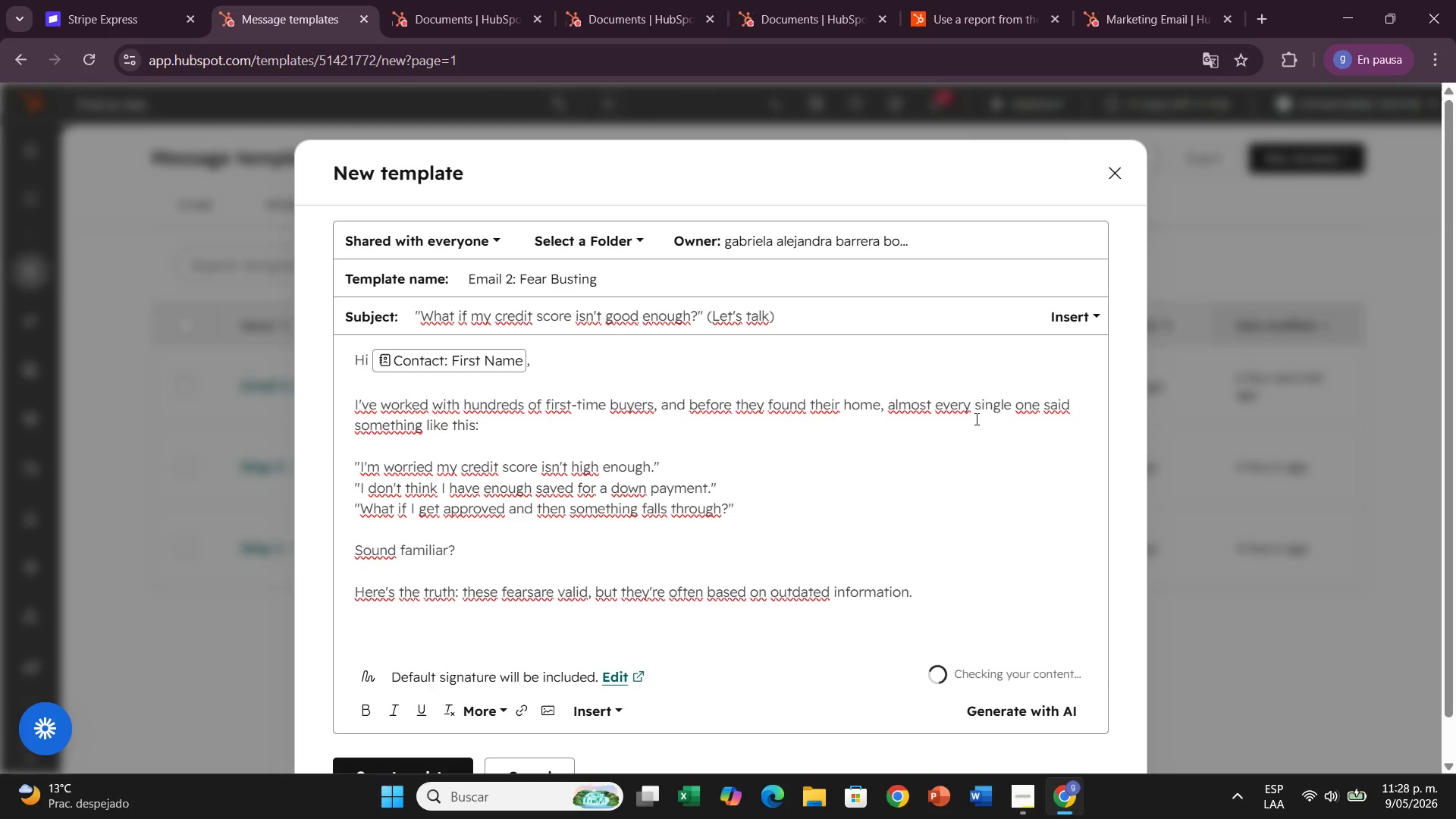 
type(Fear #1> 2)
key(Backspace)
type(@)
 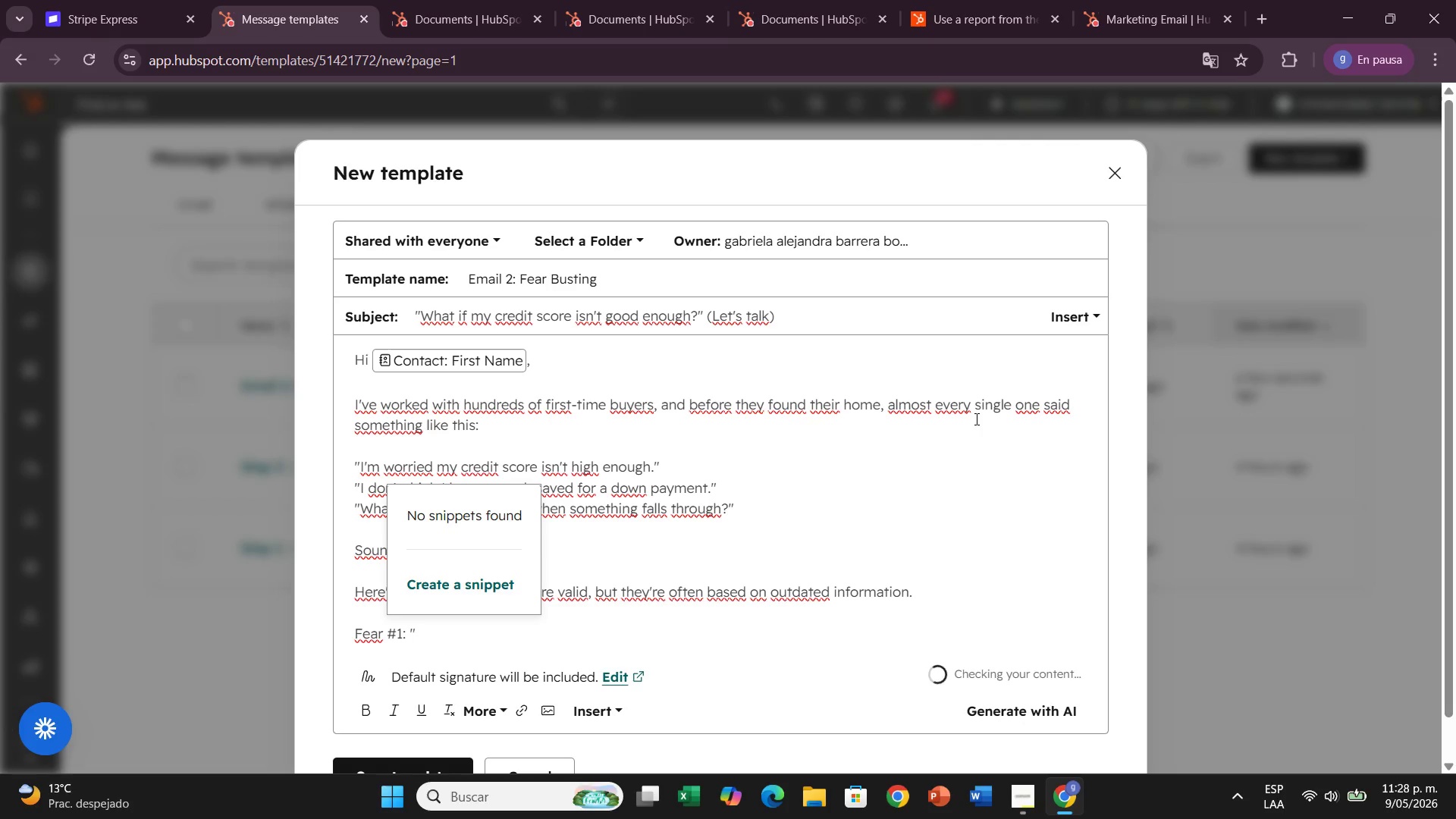 
left_click([1028, 421])
 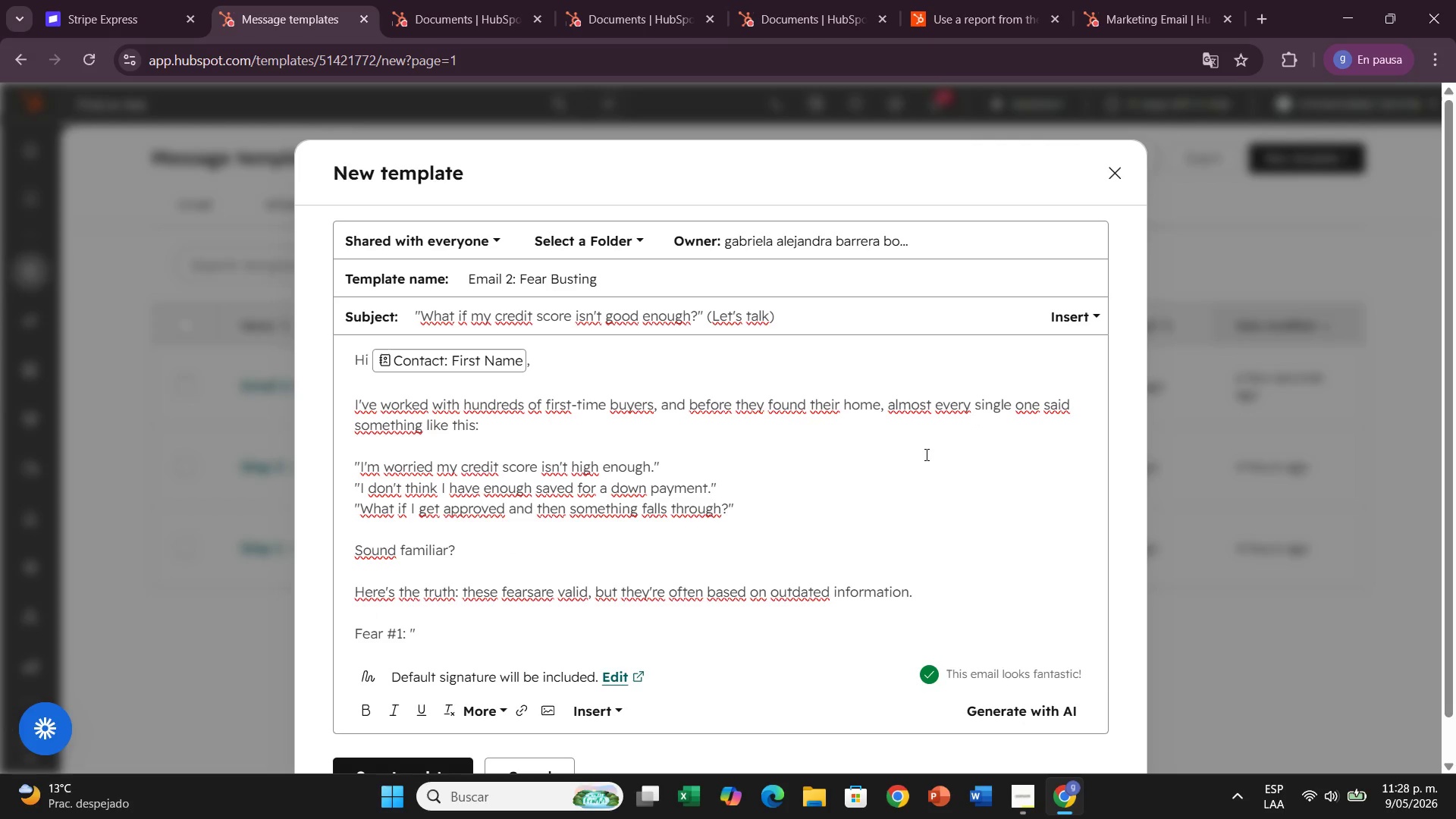 
key(CapsLock)
 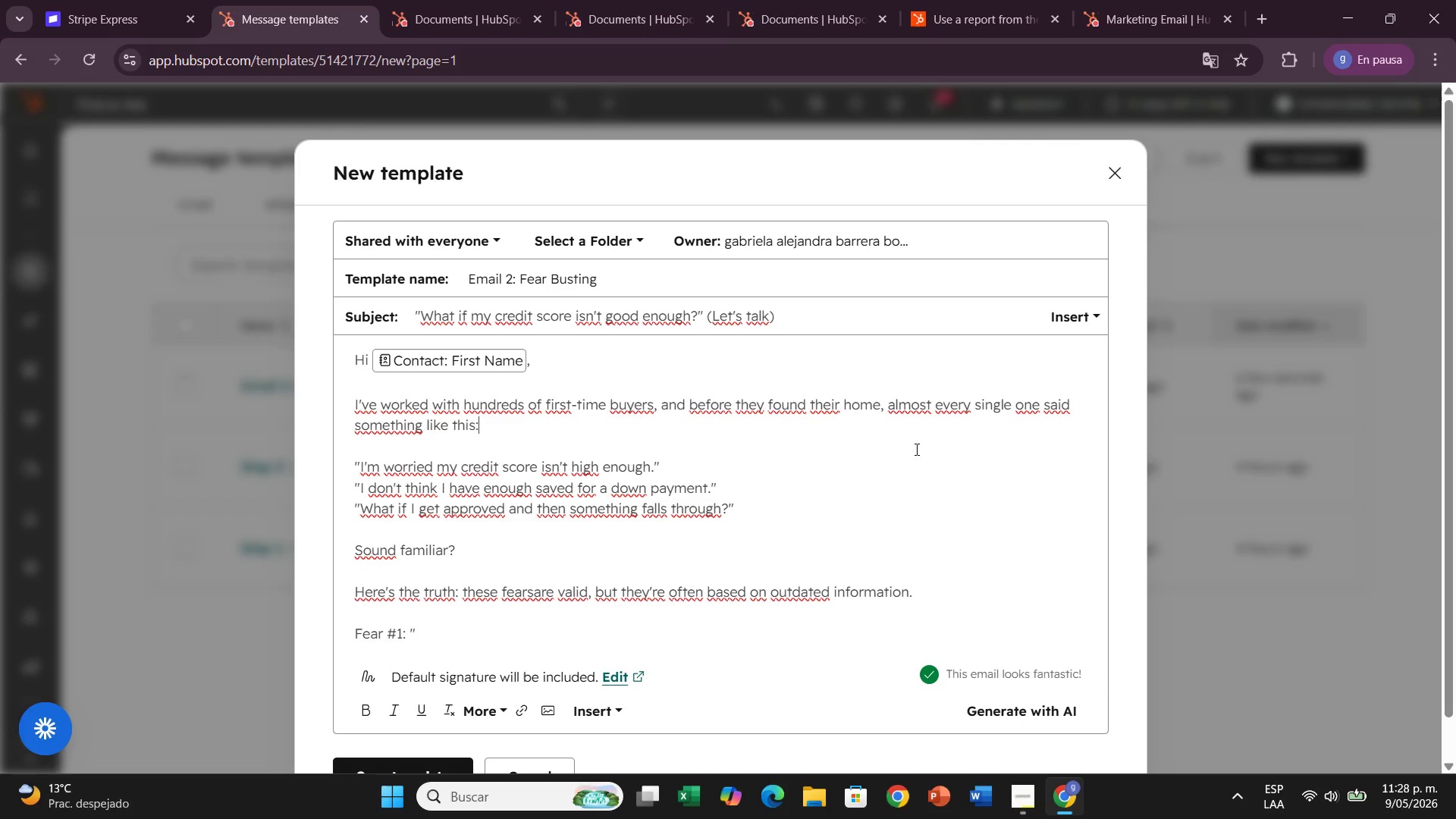 
key(M)
 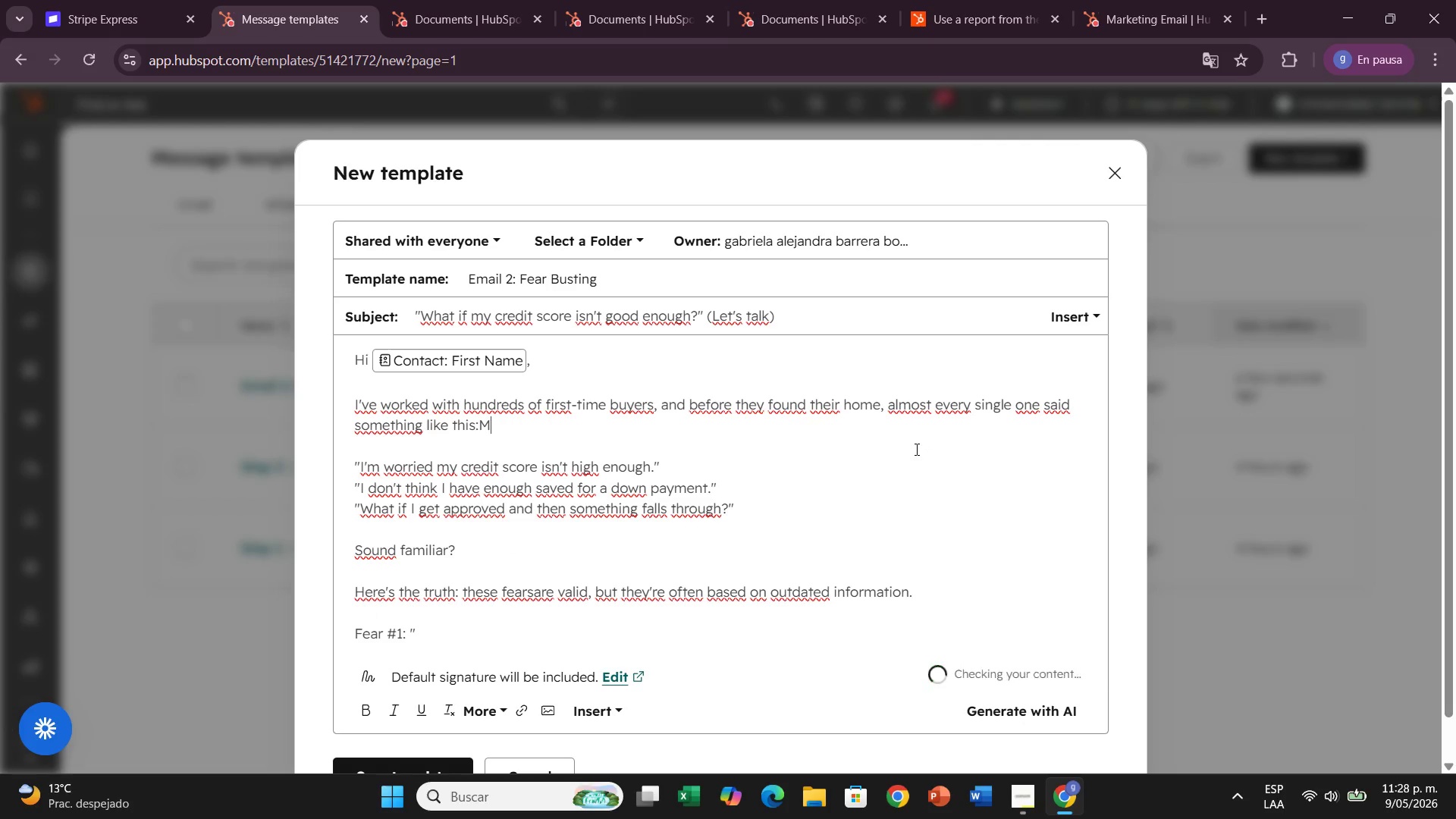 
key(CapsLock)
 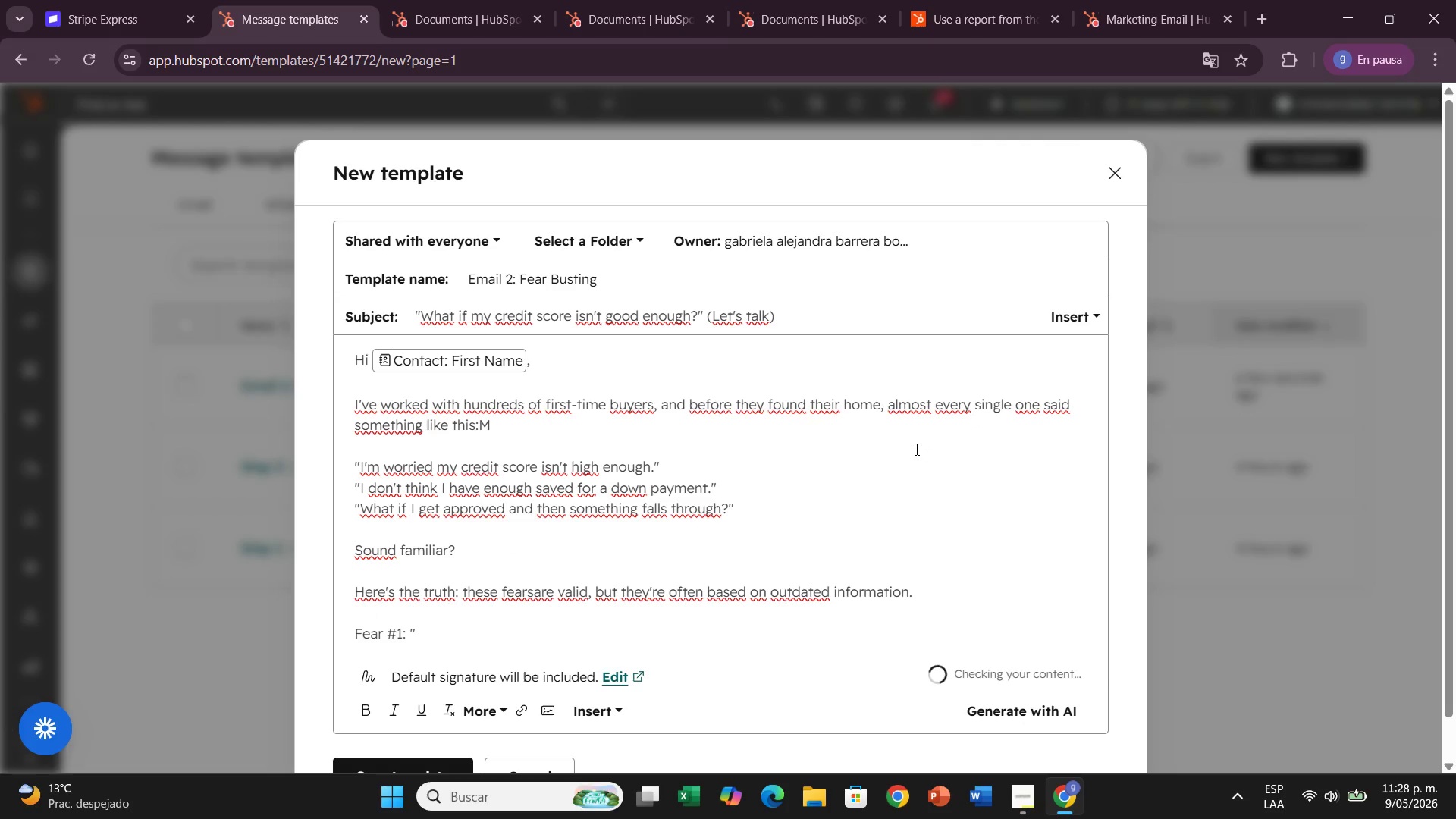 
key(Y)
 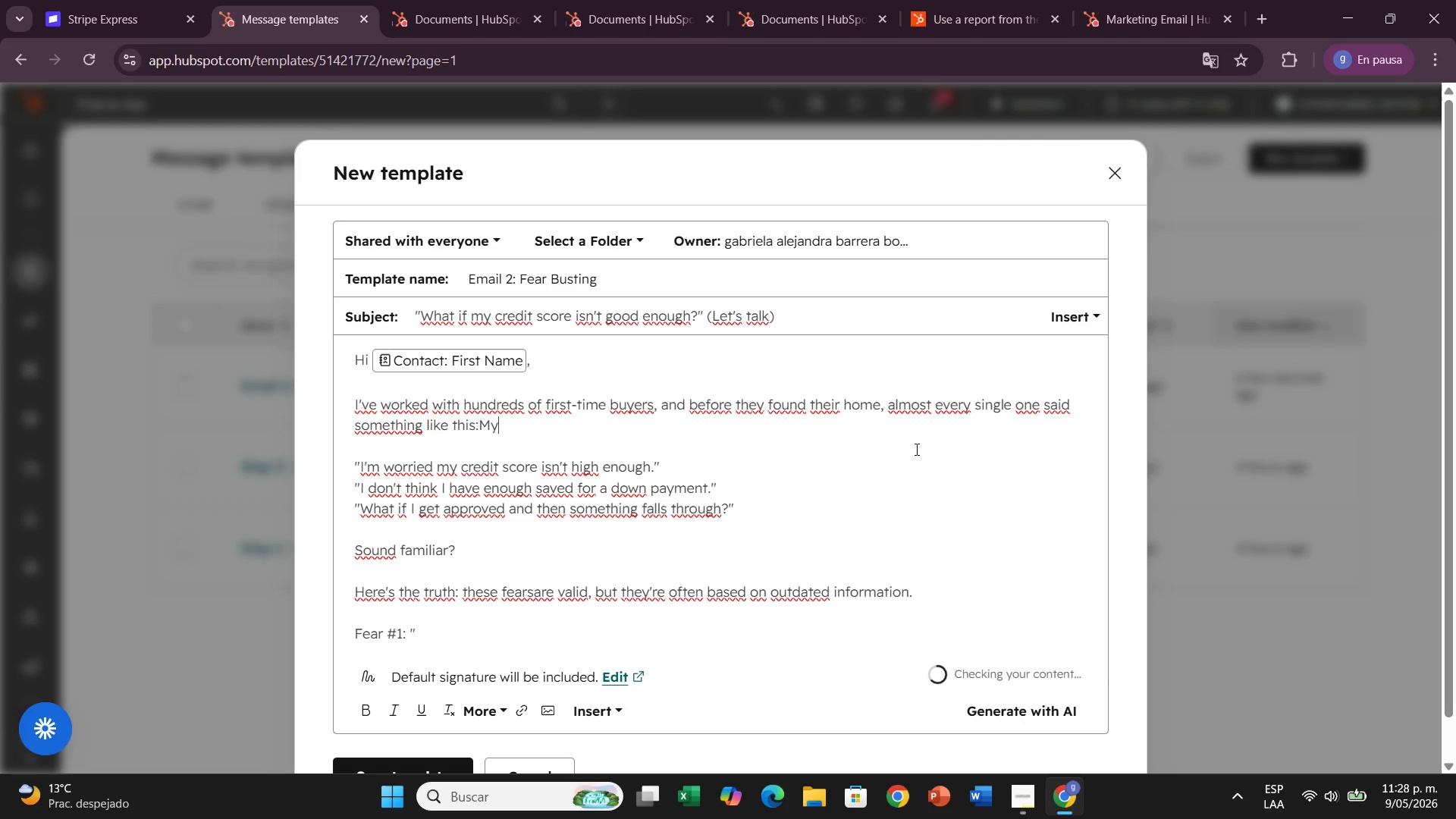 
key(Space)
 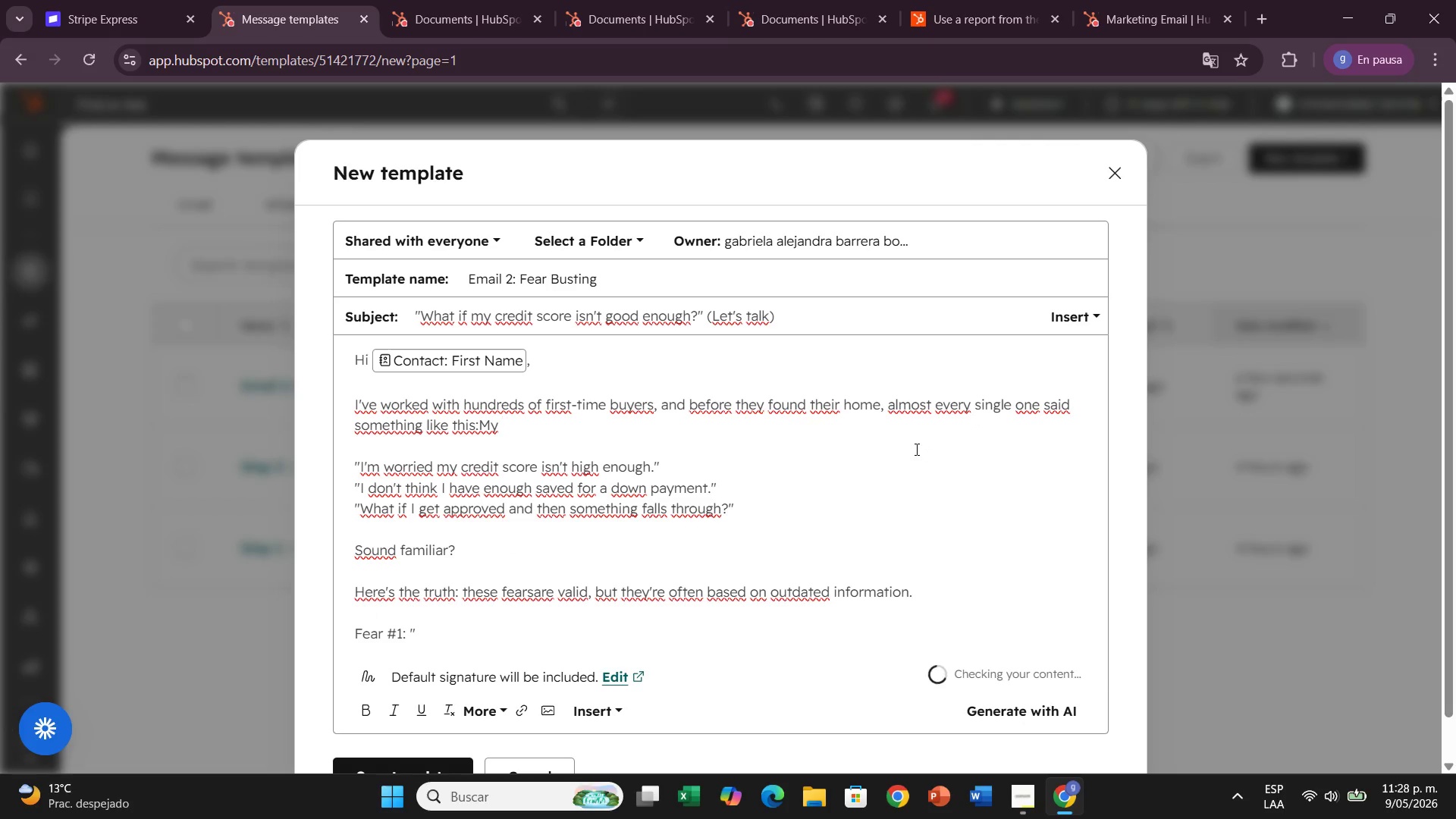 
key(Backspace)
 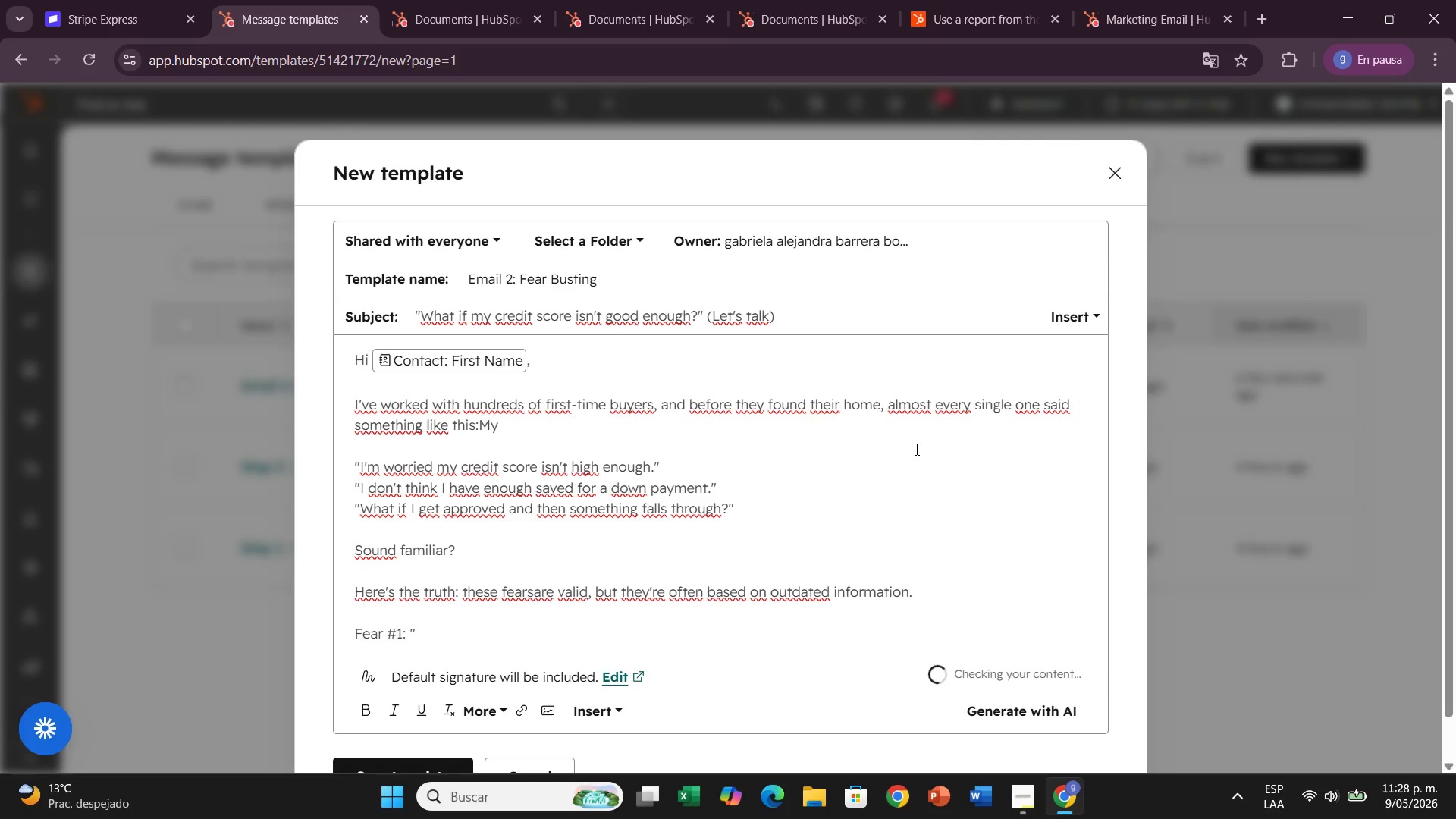 
key(Backspace)
 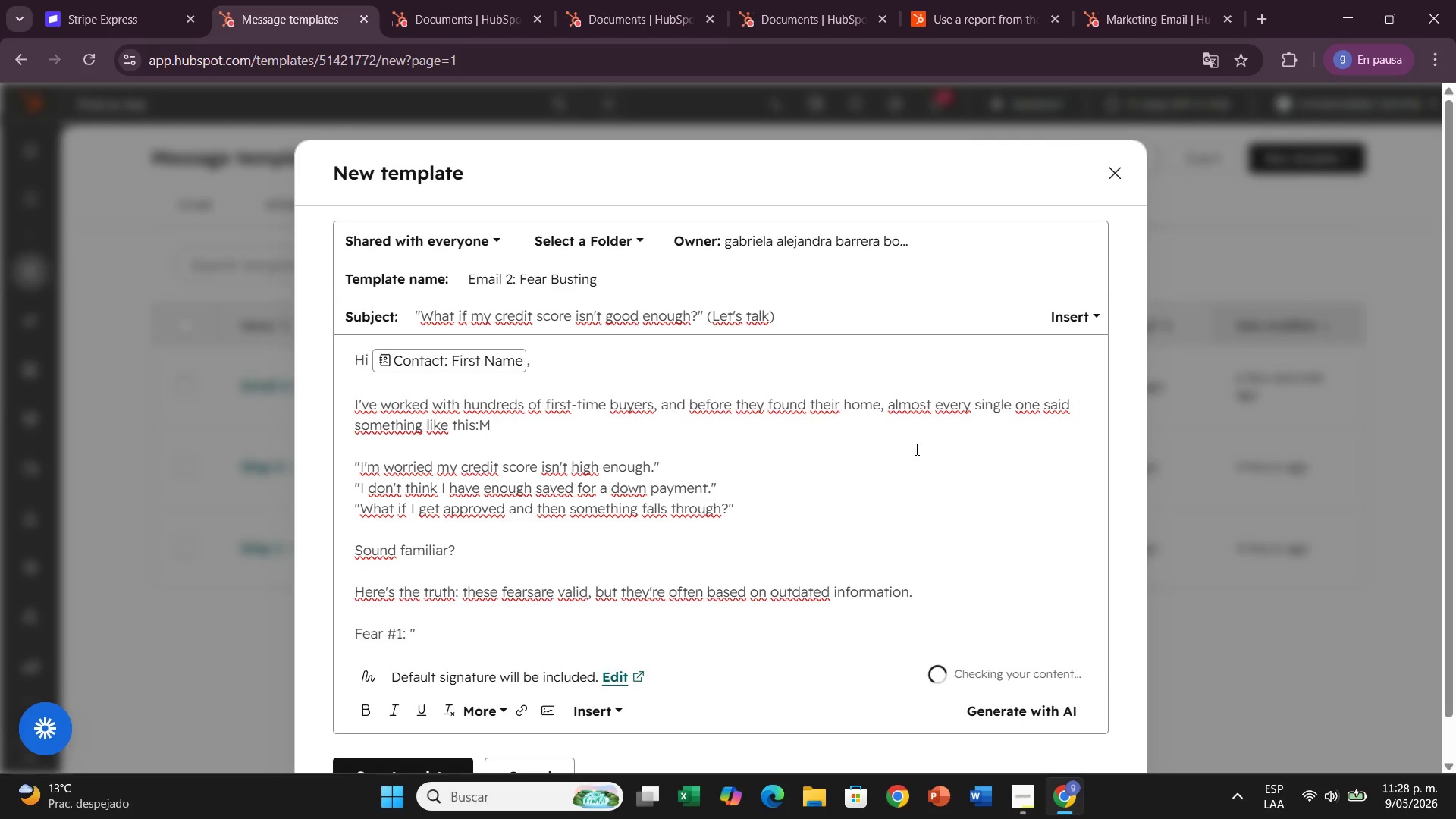 
key(Backspace)
 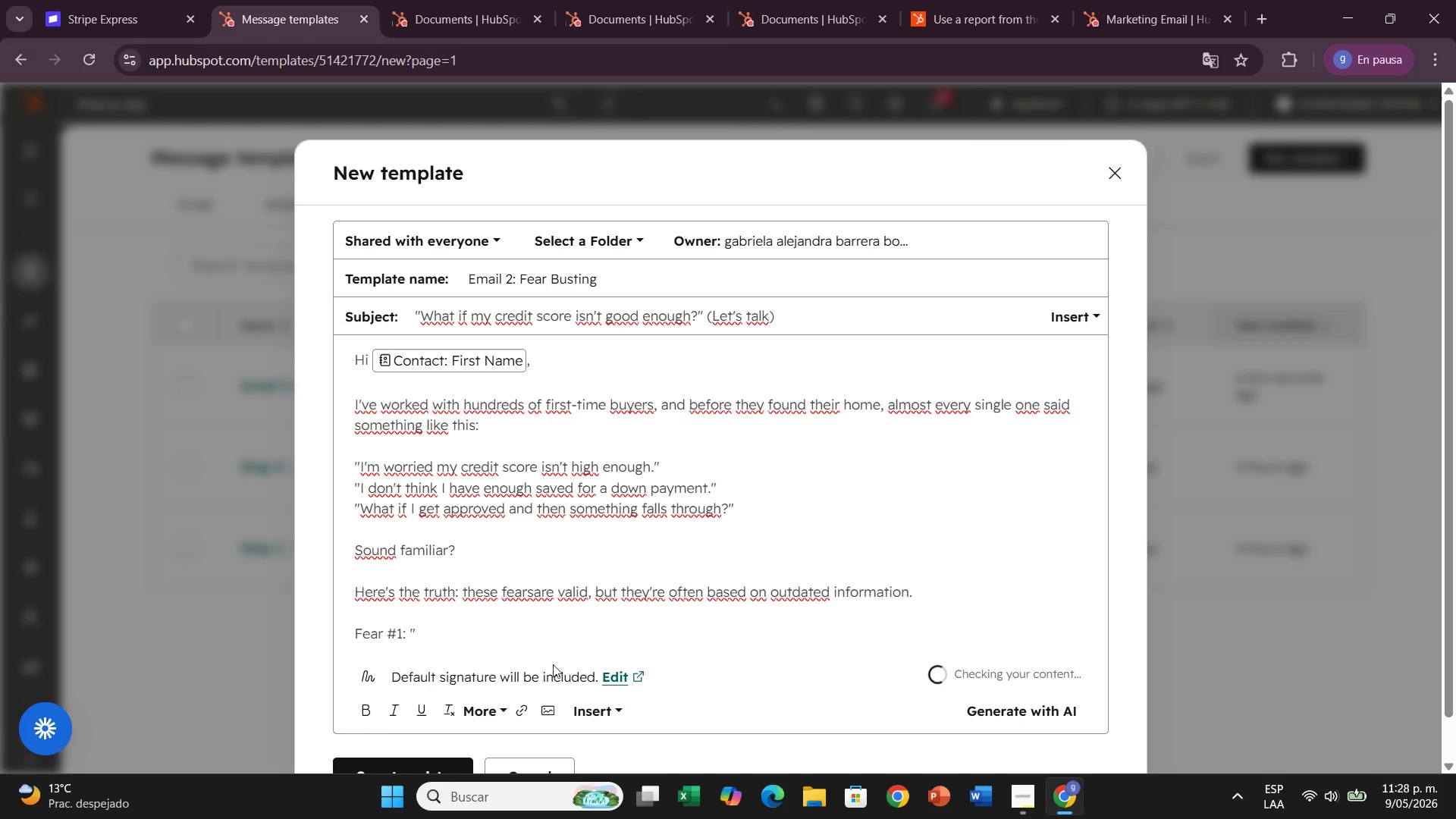 
left_click([513, 633])
 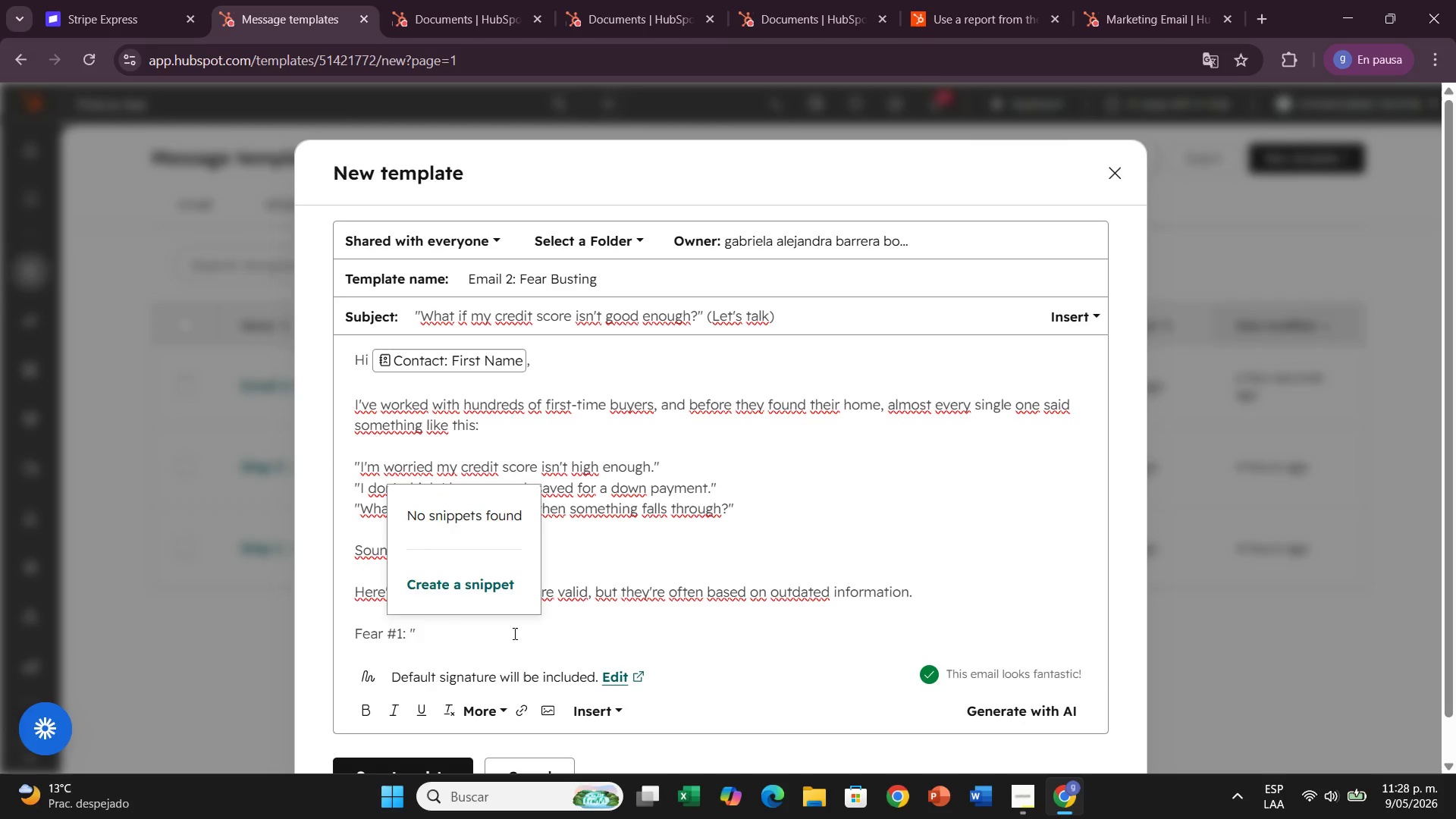 
type( My credit score is too low.@)
 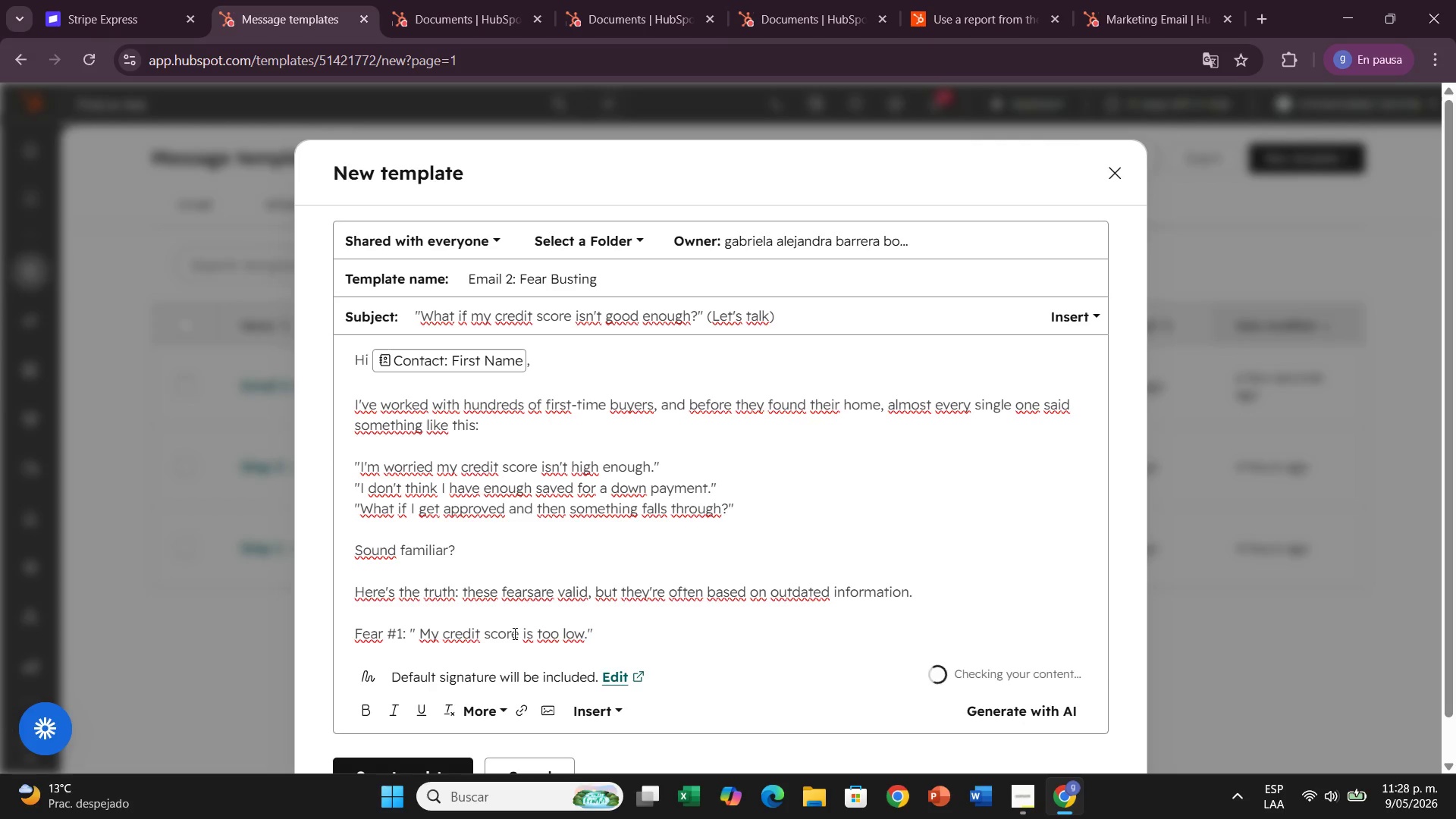 
key(Enter)
 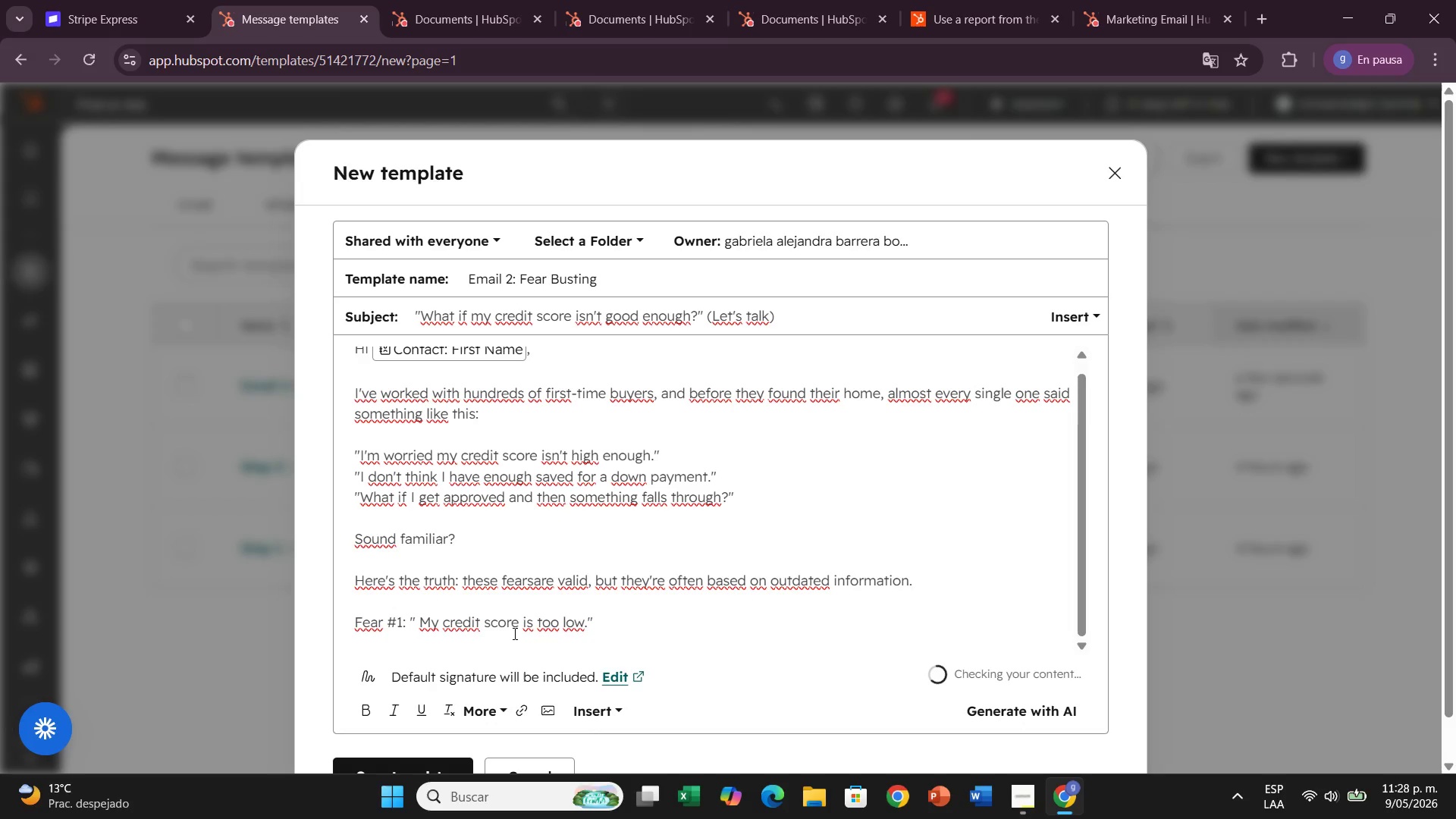 
type(Many first-time buyer programs allow scores )
 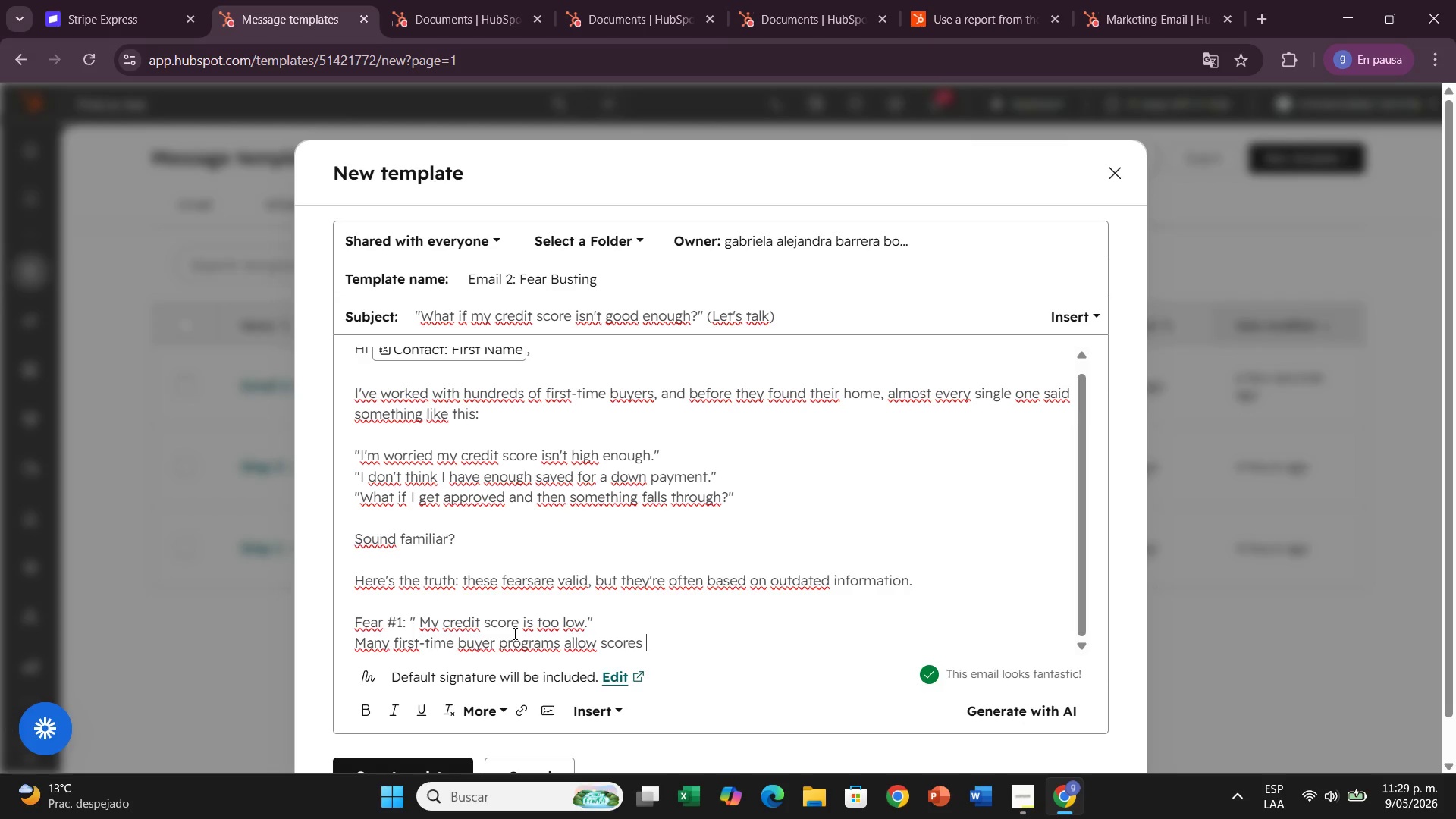 
type(as low as 560)
key(Backspace)
key(Backspace)
type(80. And there are steps you can take right now to improve you score in 60-90 days.)
 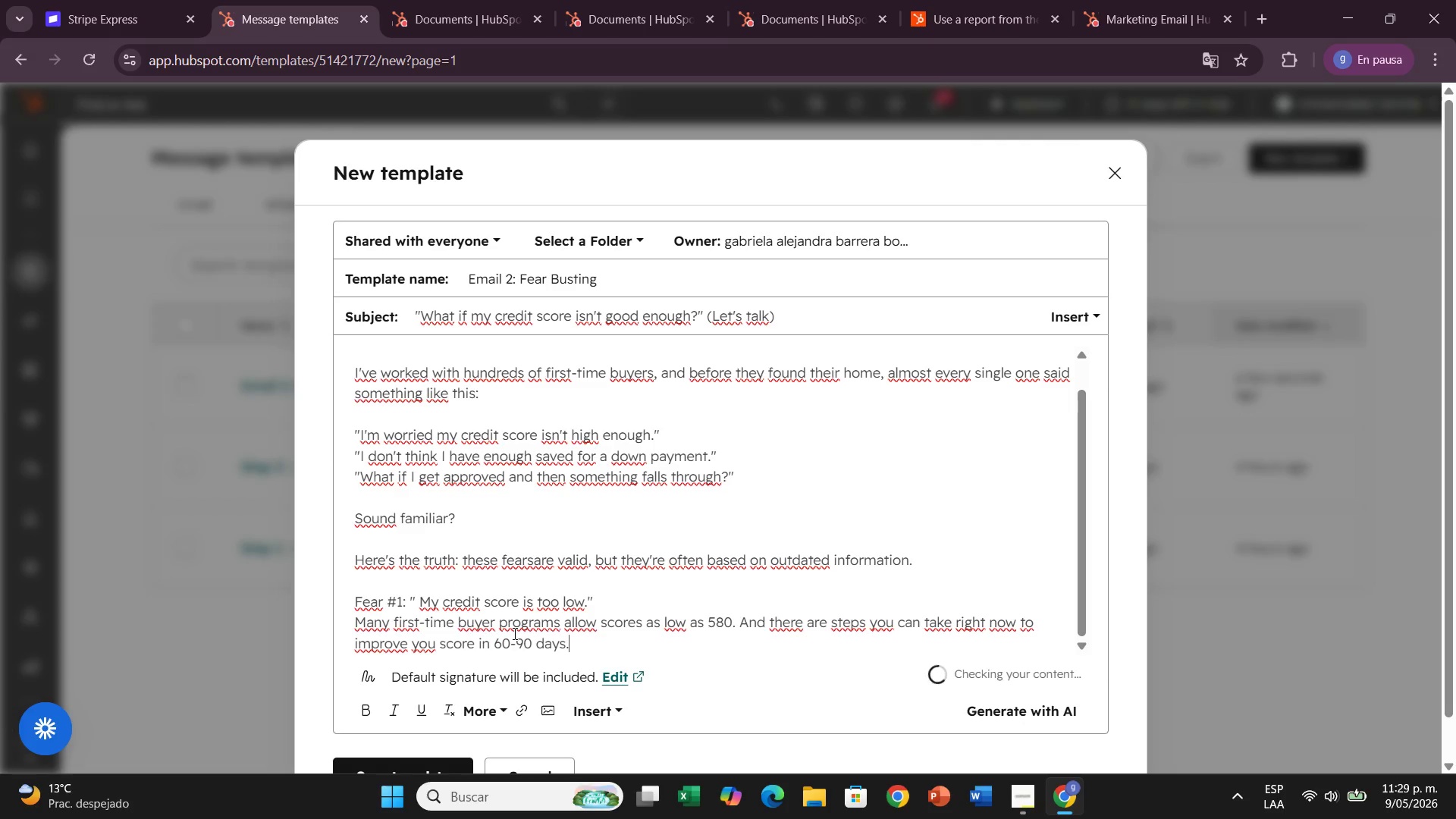 
key(Enter)
 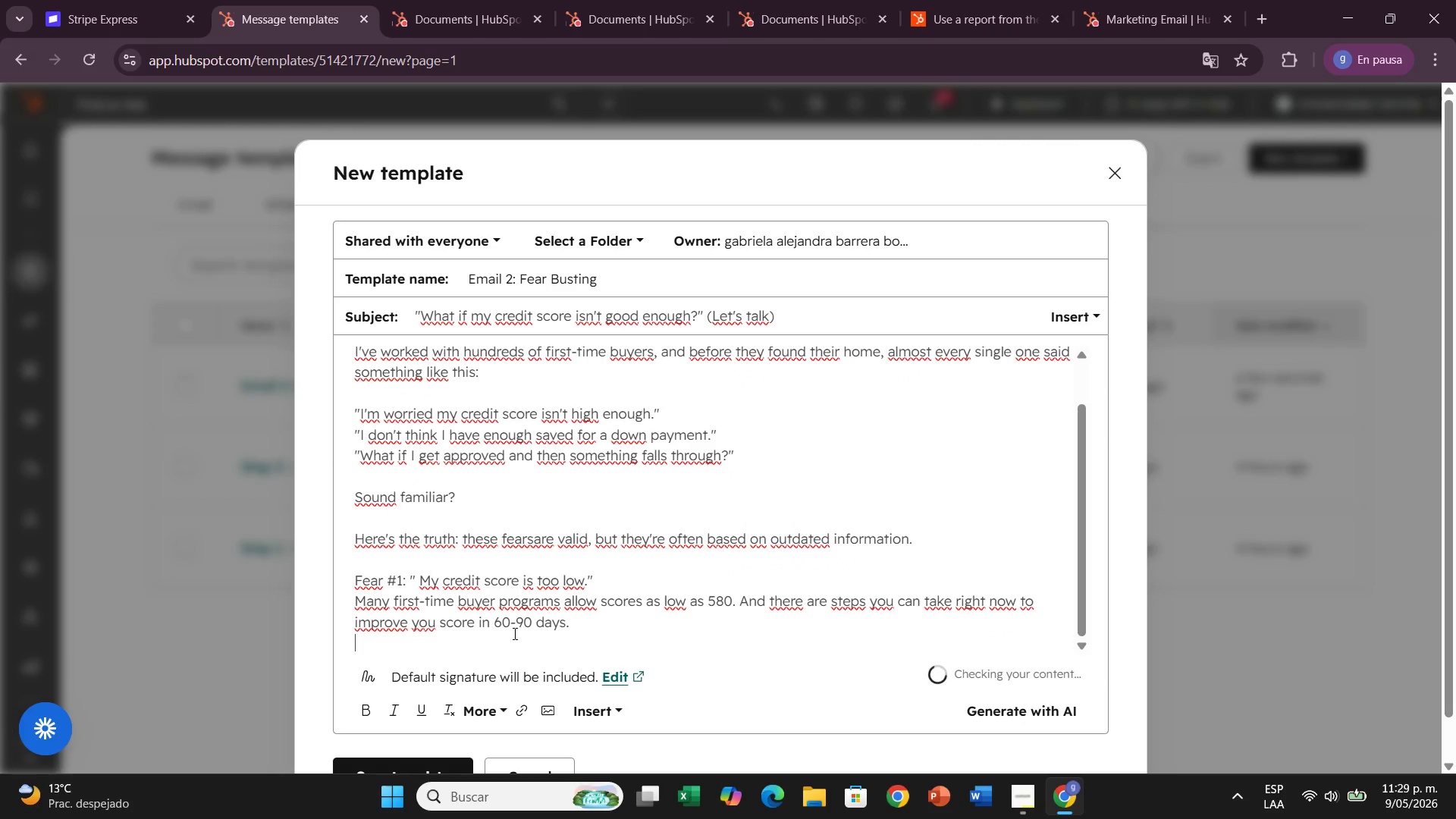 
key(Enter)
 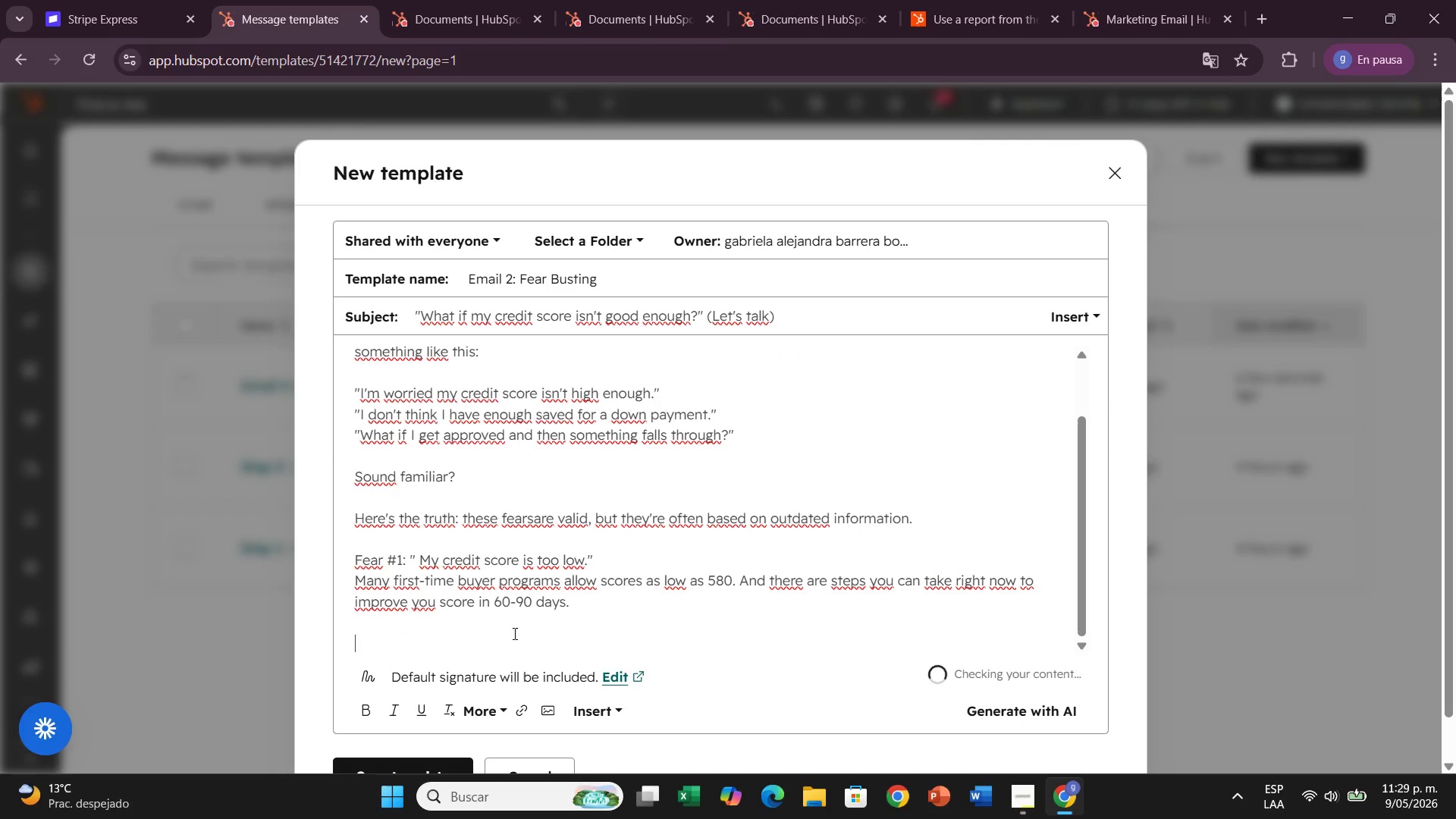 
type(Fear #2> @I don[t have 20% for a down pat)
key(Backspace)
type(yment.@)
 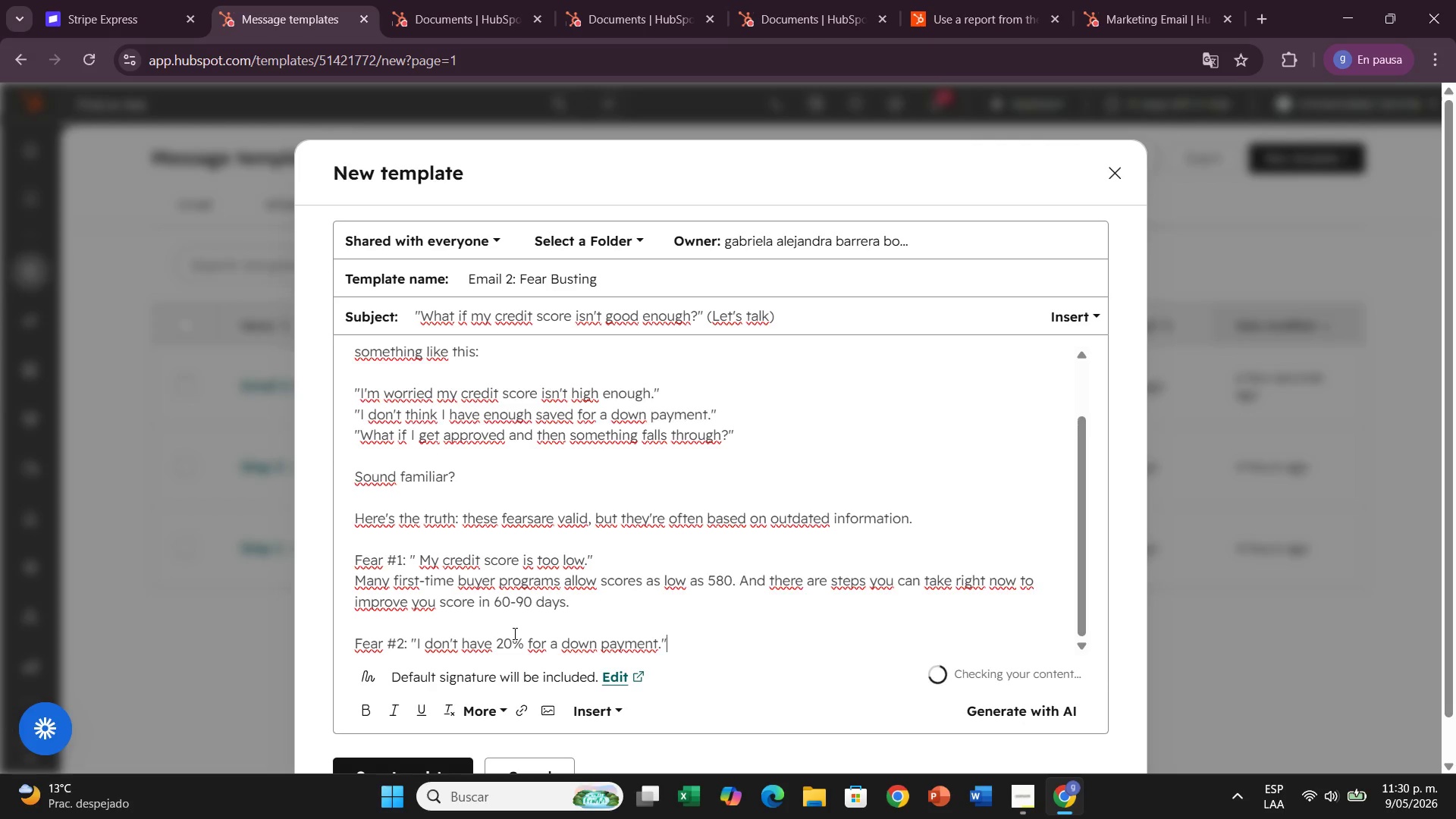 
 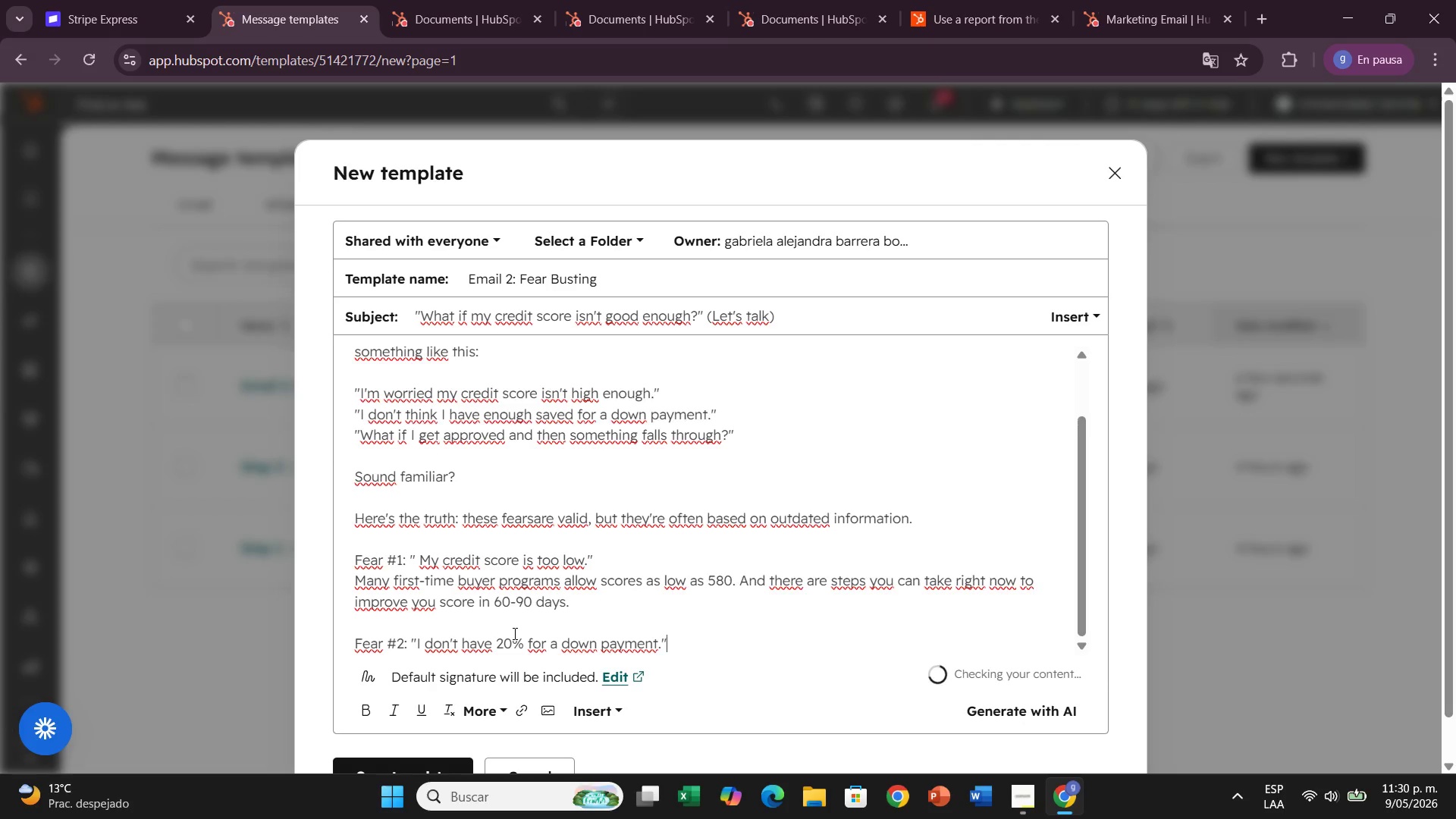 
key(Enter)
 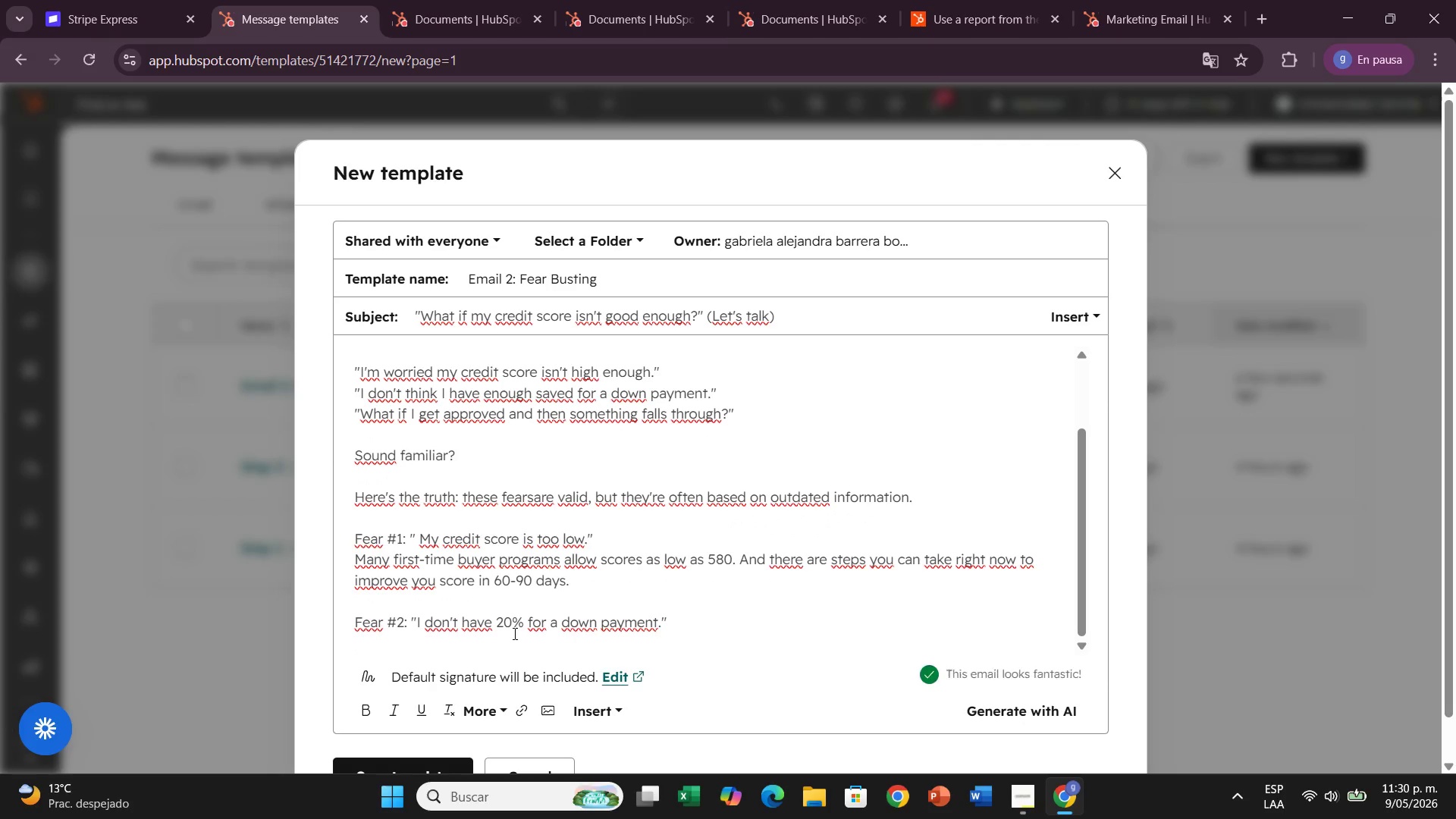 
type(Most of our buyers in )
 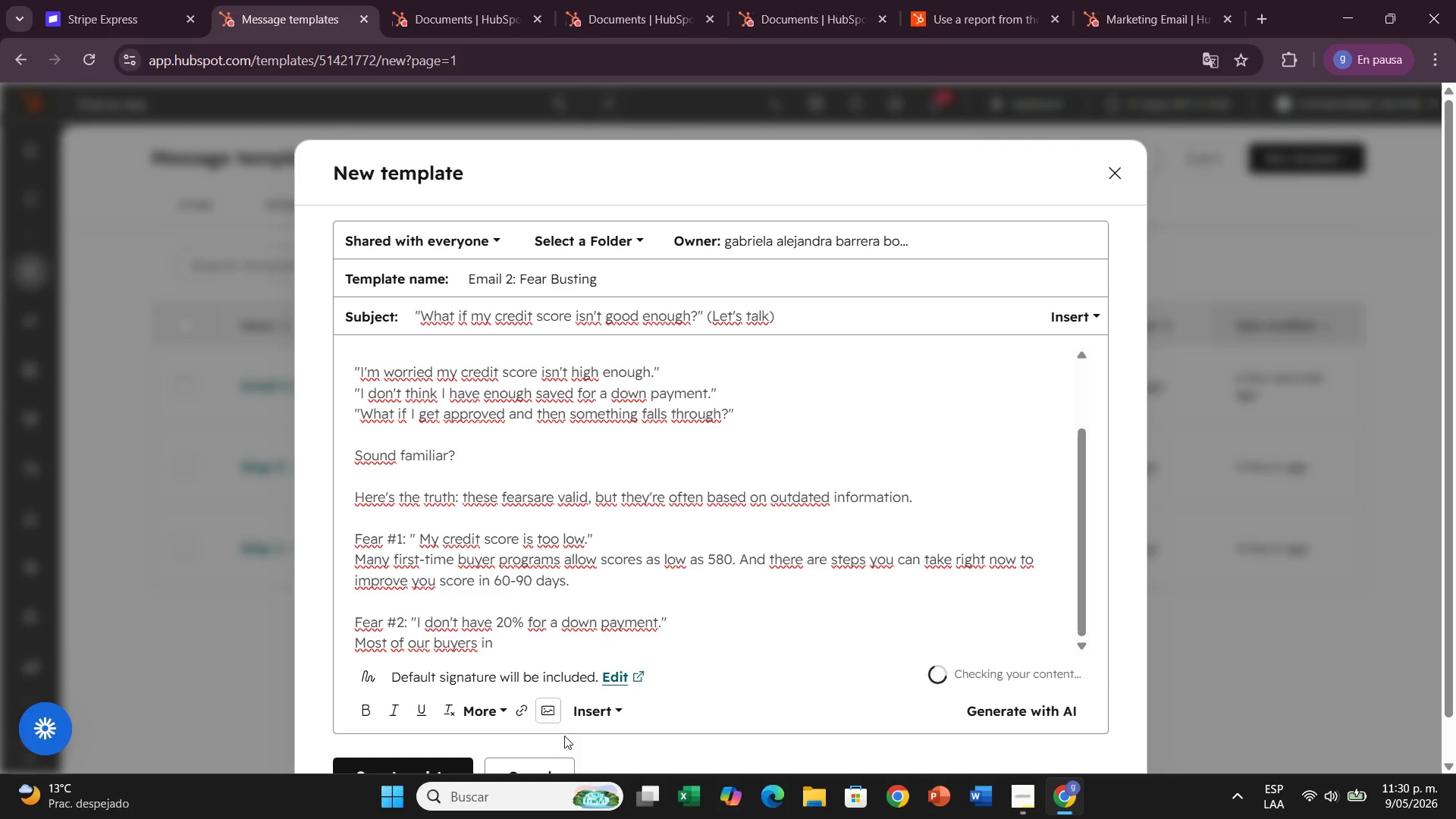 
left_click([582, 719])
 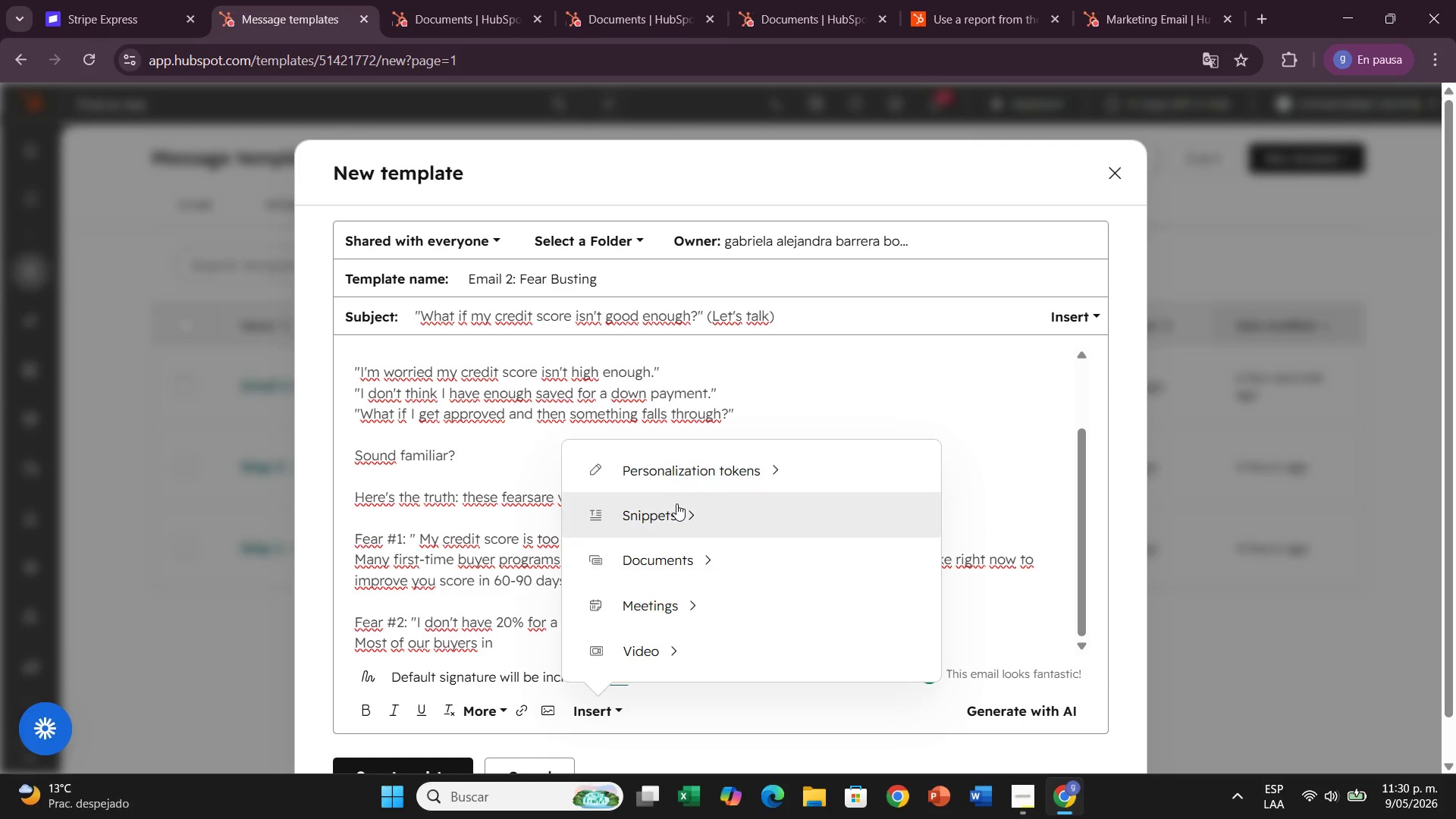 
left_click([673, 482])
 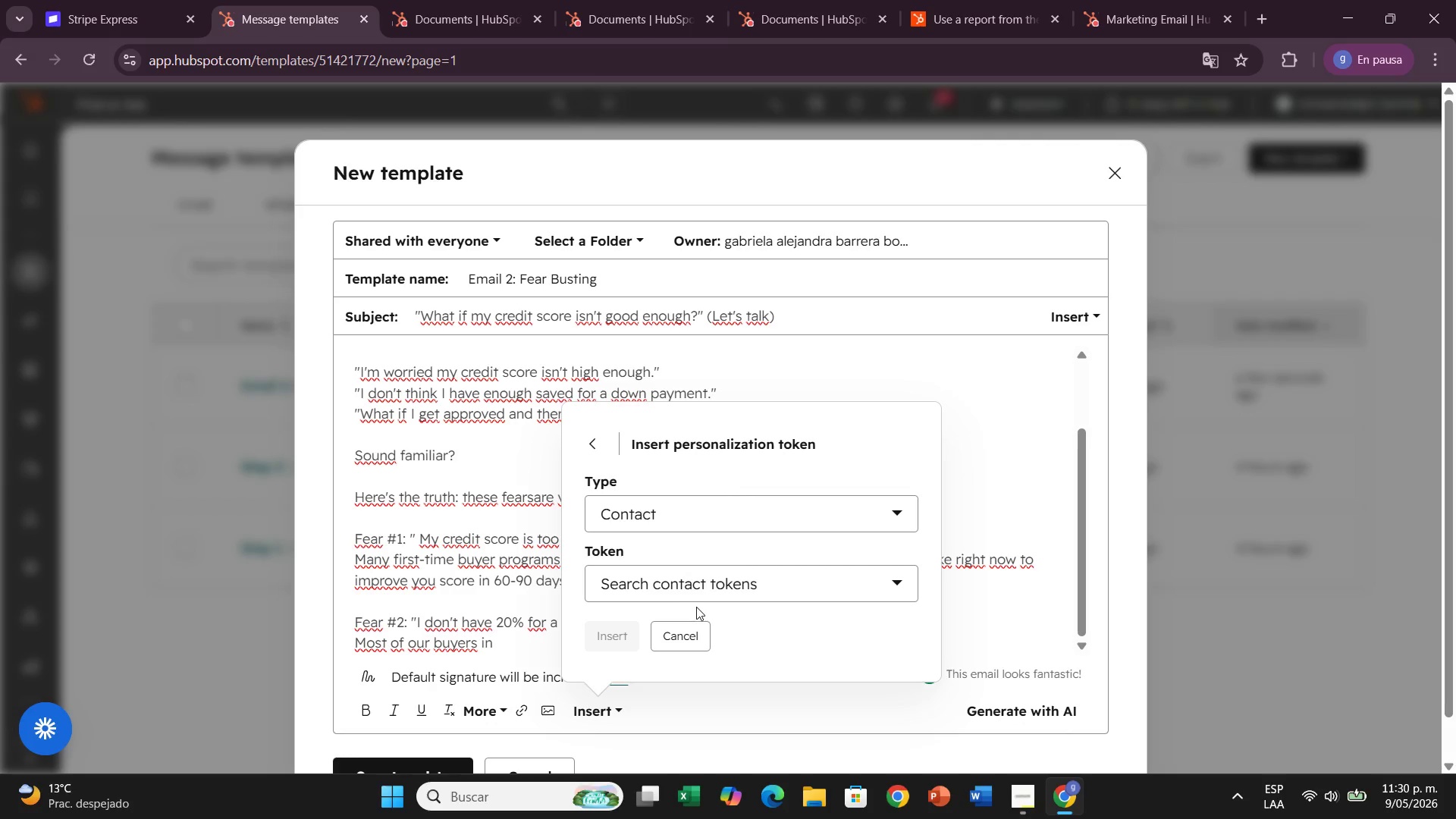 
left_click([696, 587])
 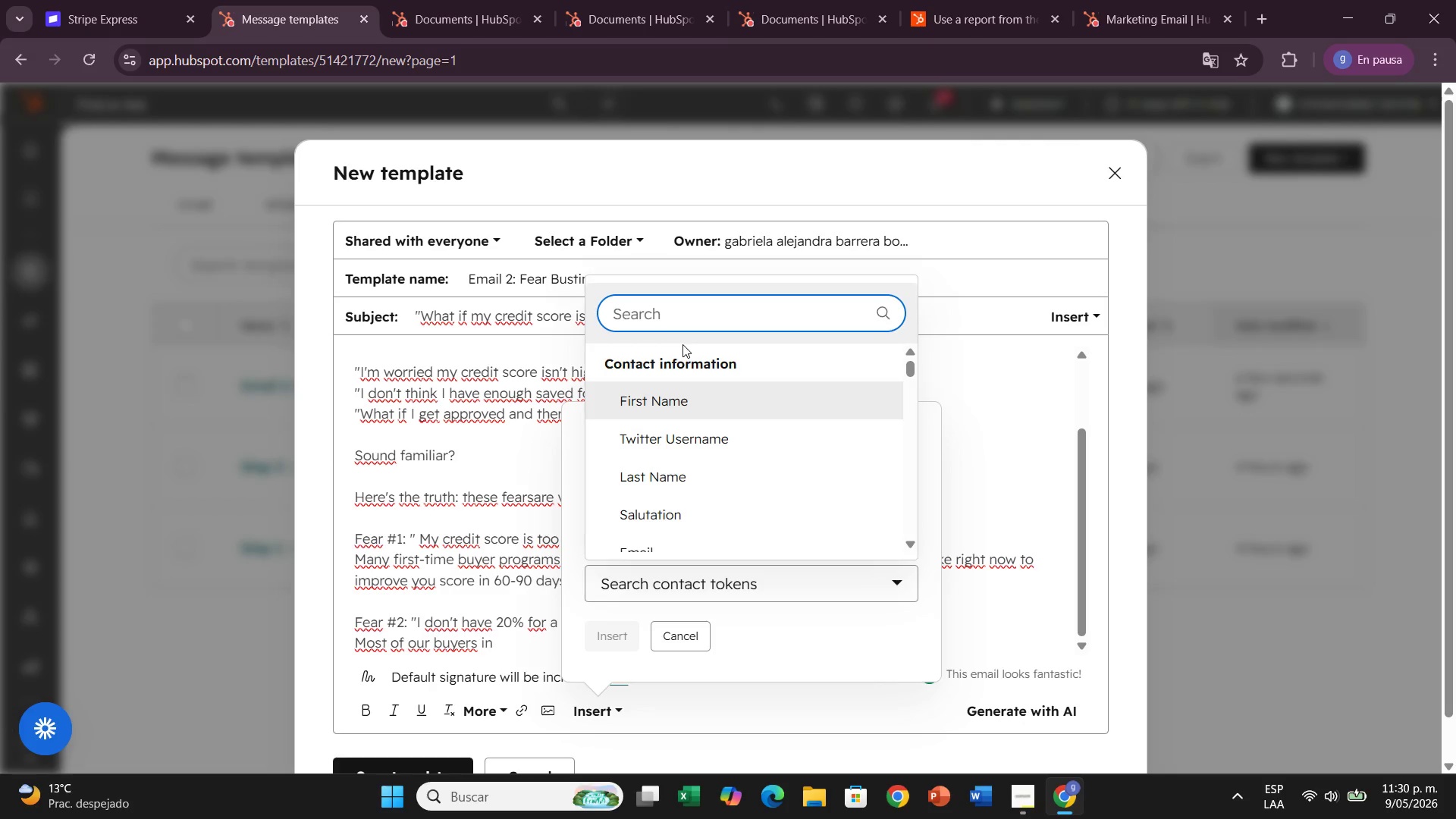 
left_click([689, 309])
 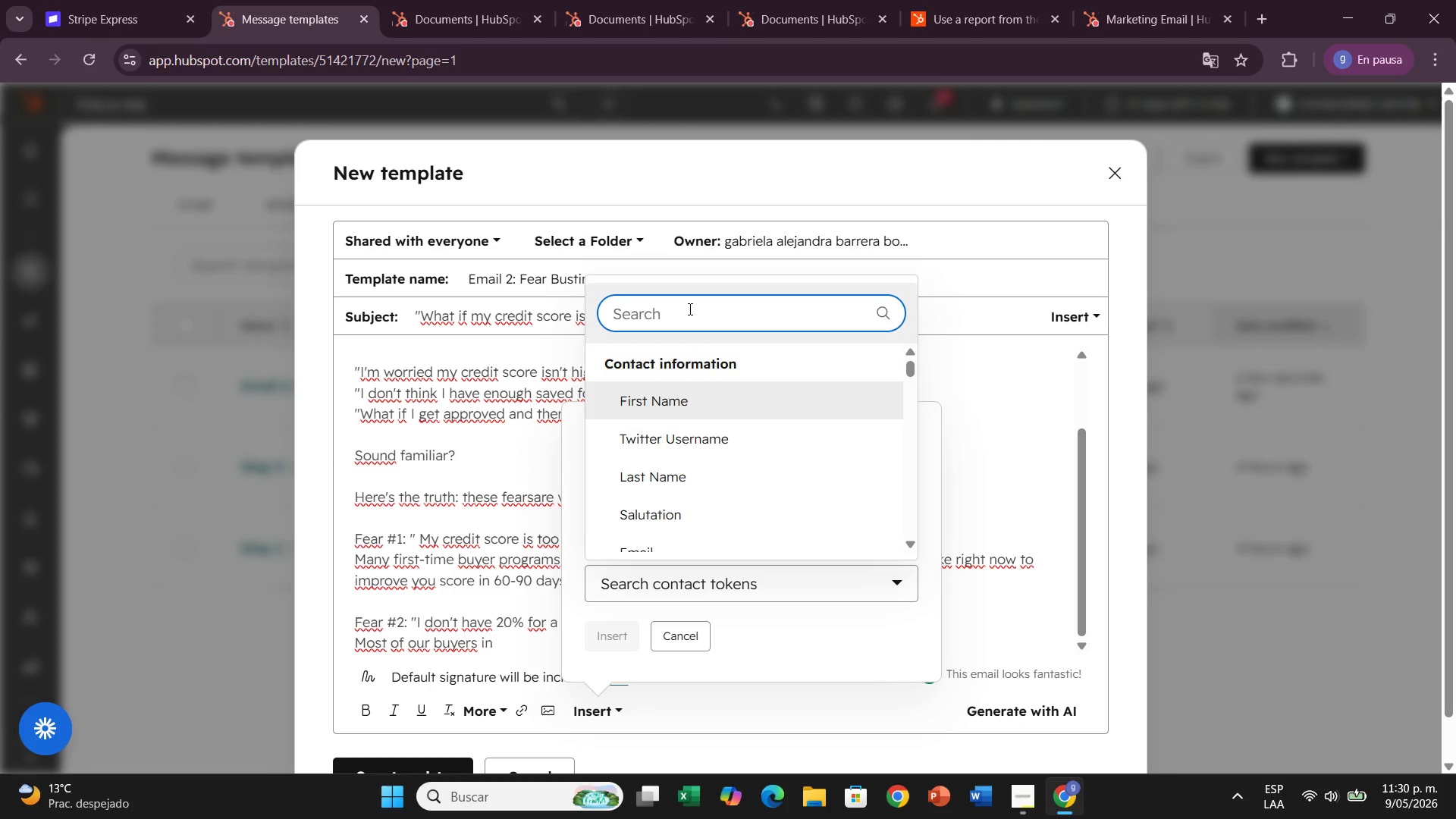 
type(pref)
 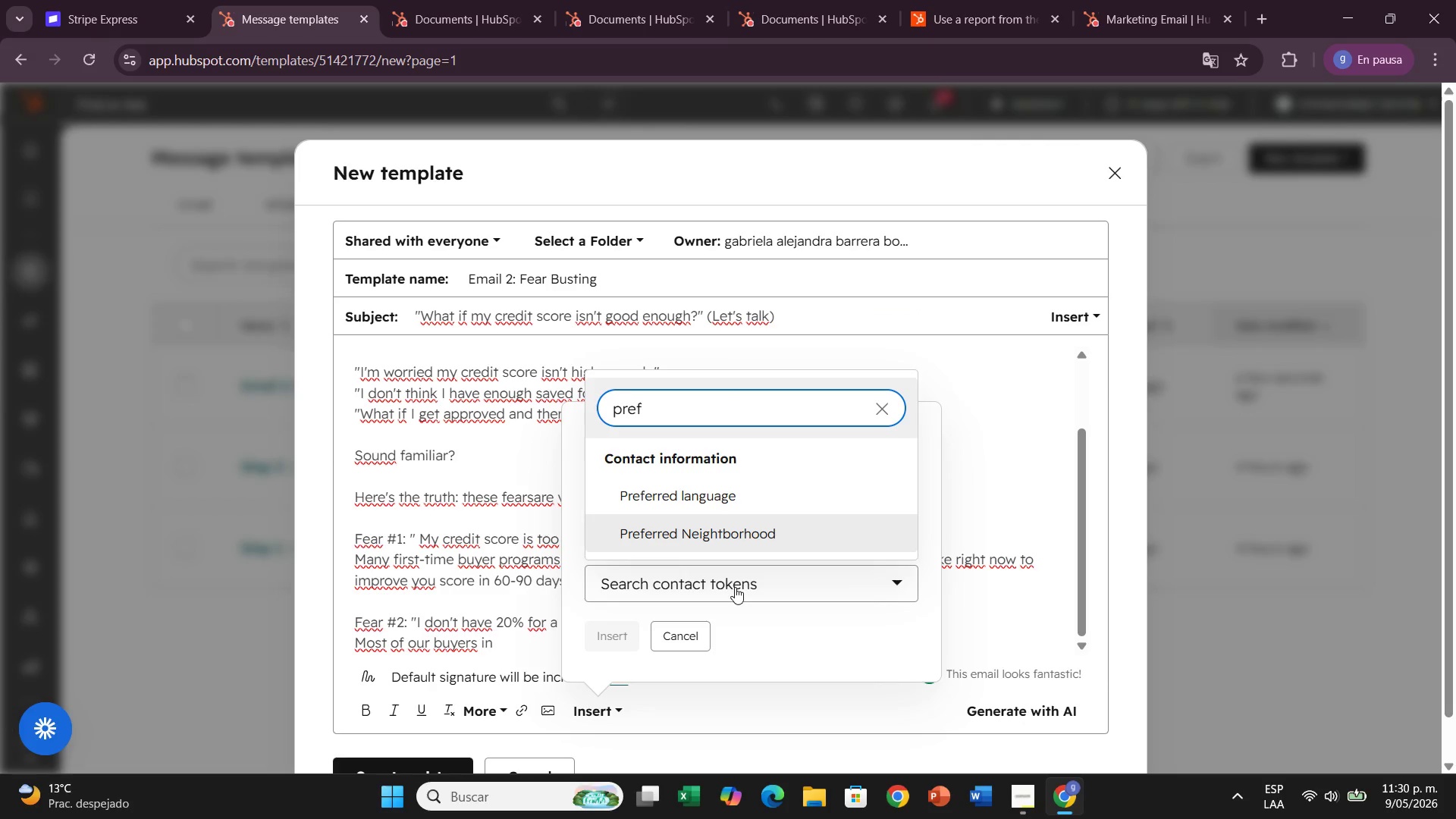 
left_click([717, 528])
 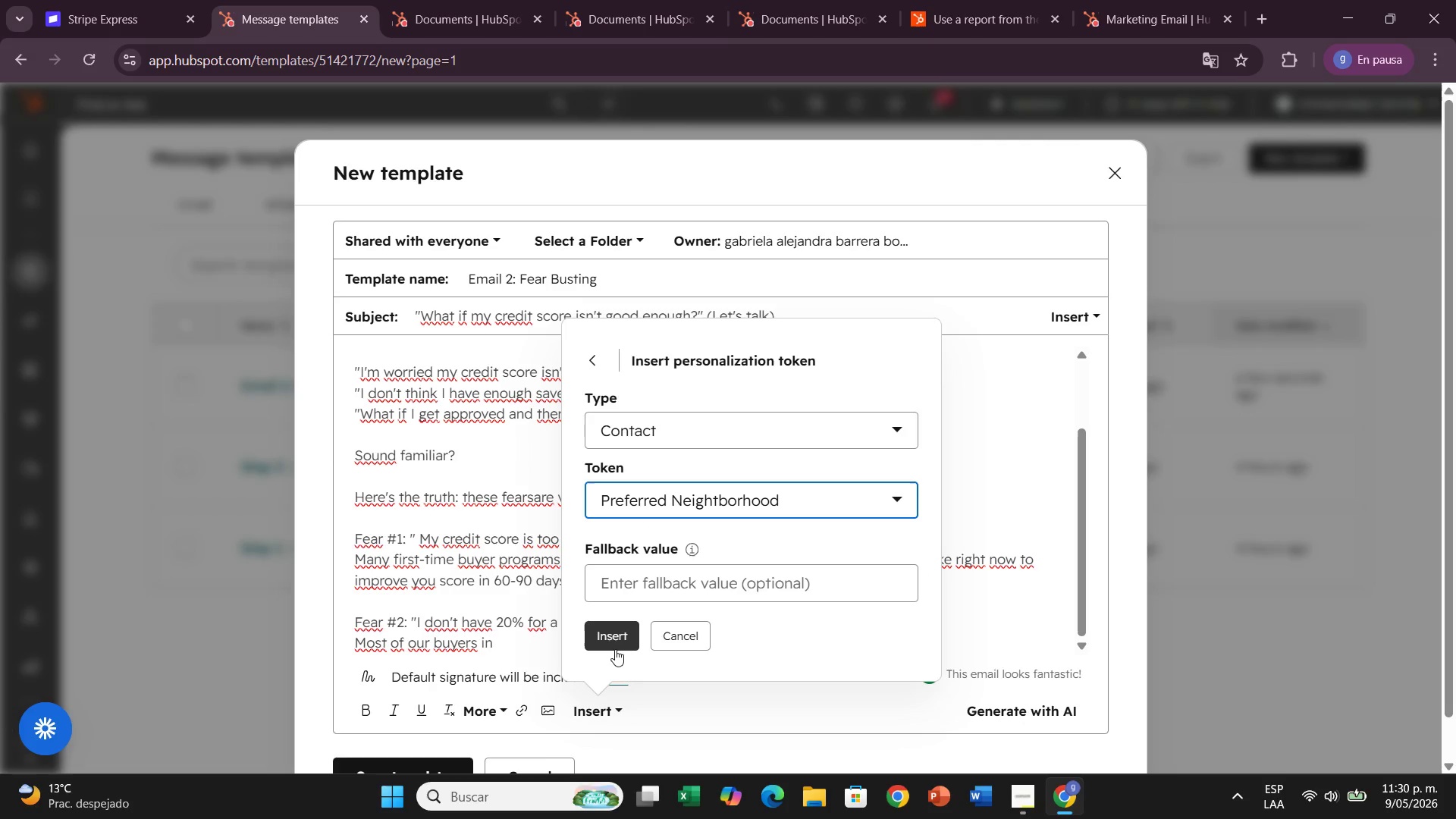 
left_click([613, 647])
 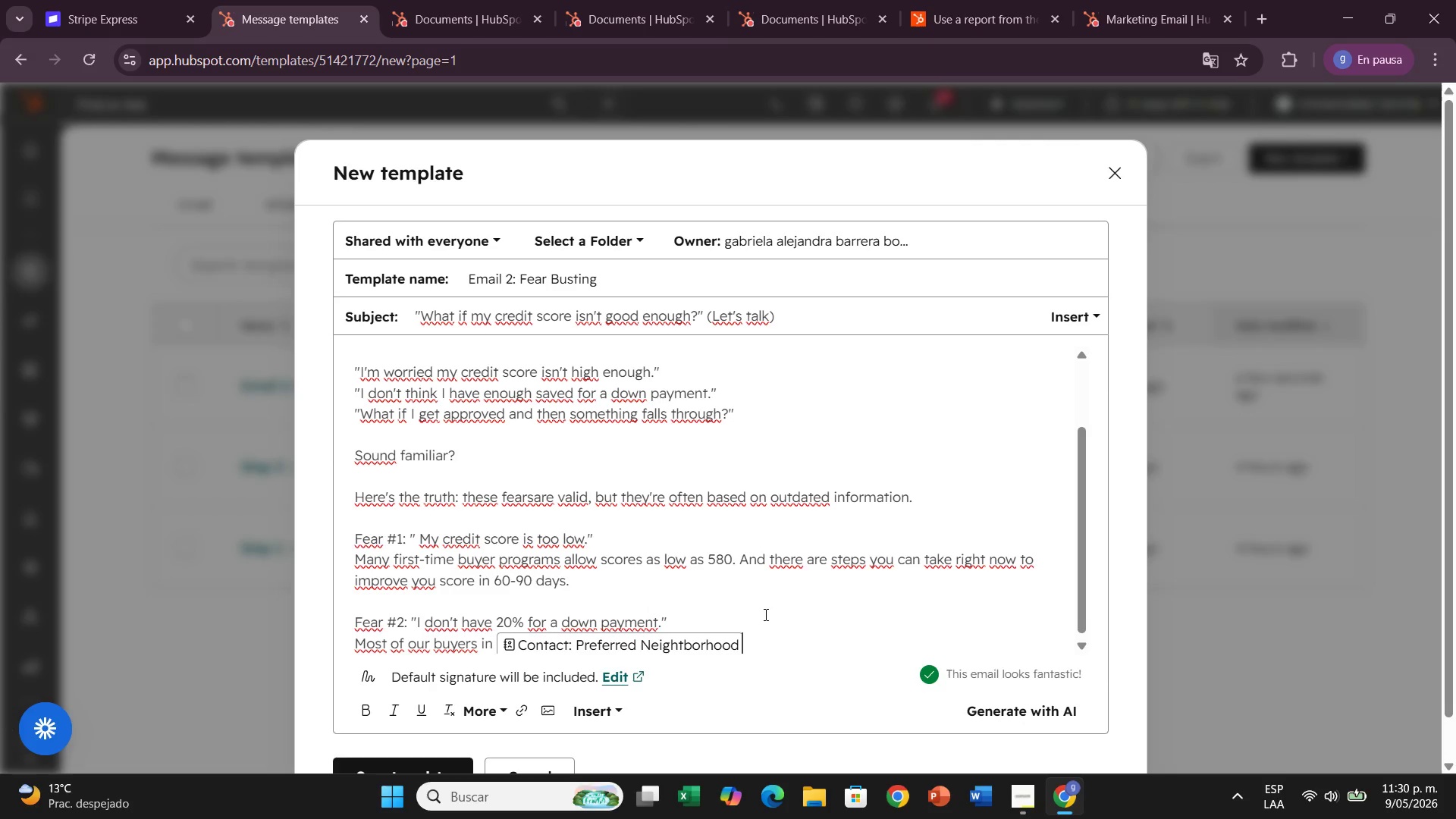 
wait(6.17)
 